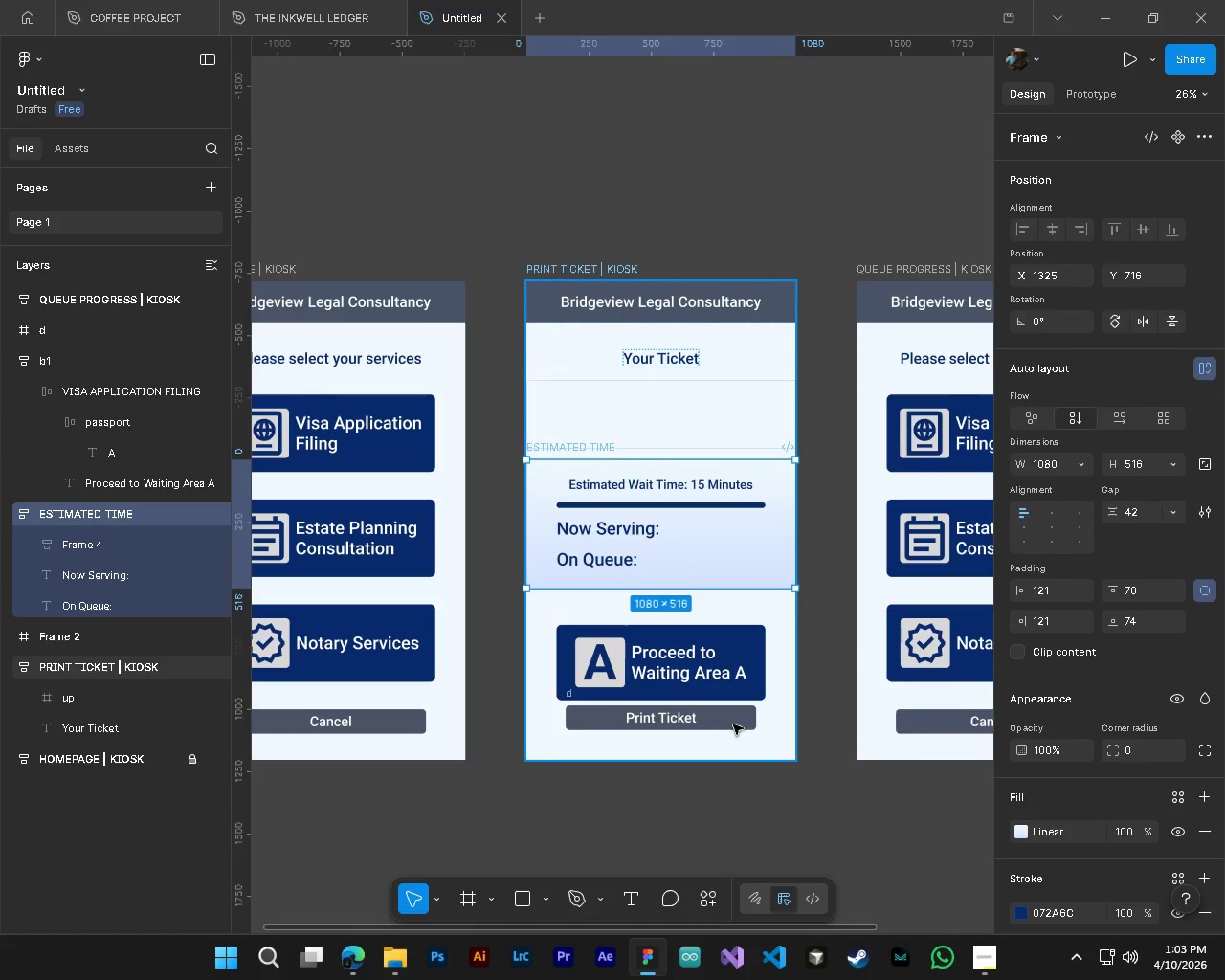 
hold_key(key=ControlLeft, duration=0.61)
left_click([734, 722])
 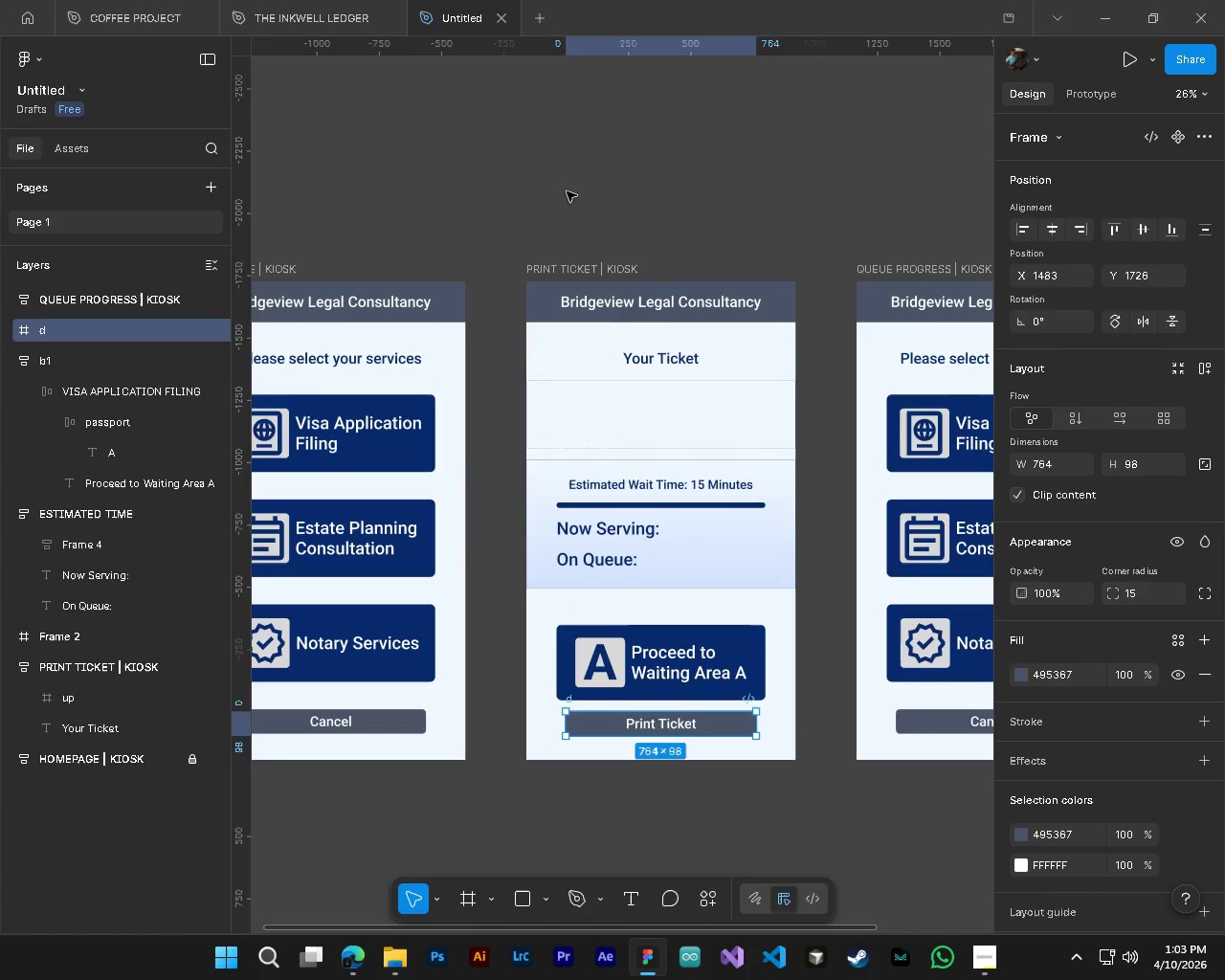 
wait(7.16)
 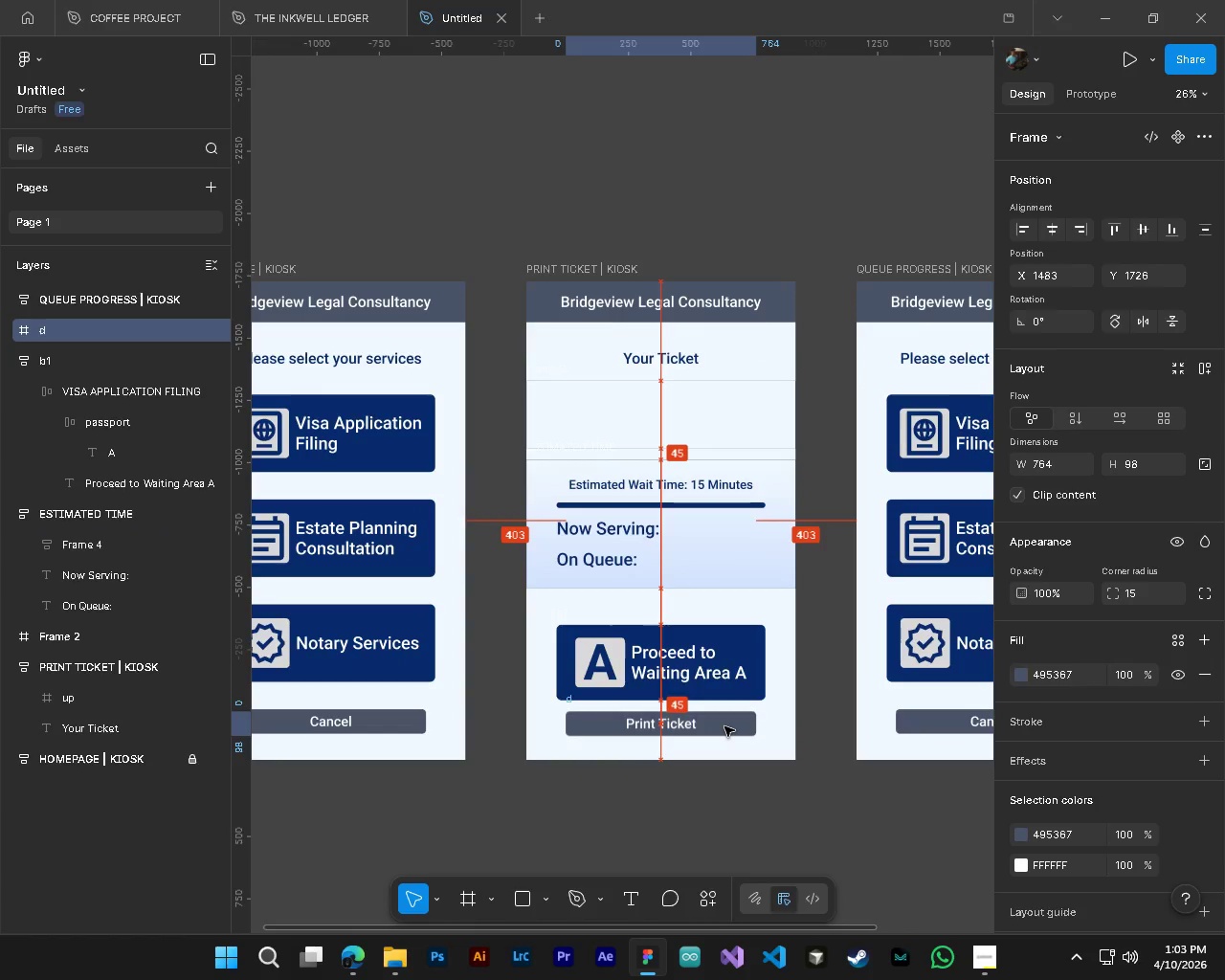 
left_click_drag(start_coordinate=[531, 51], to_coordinate=[545, 733])
 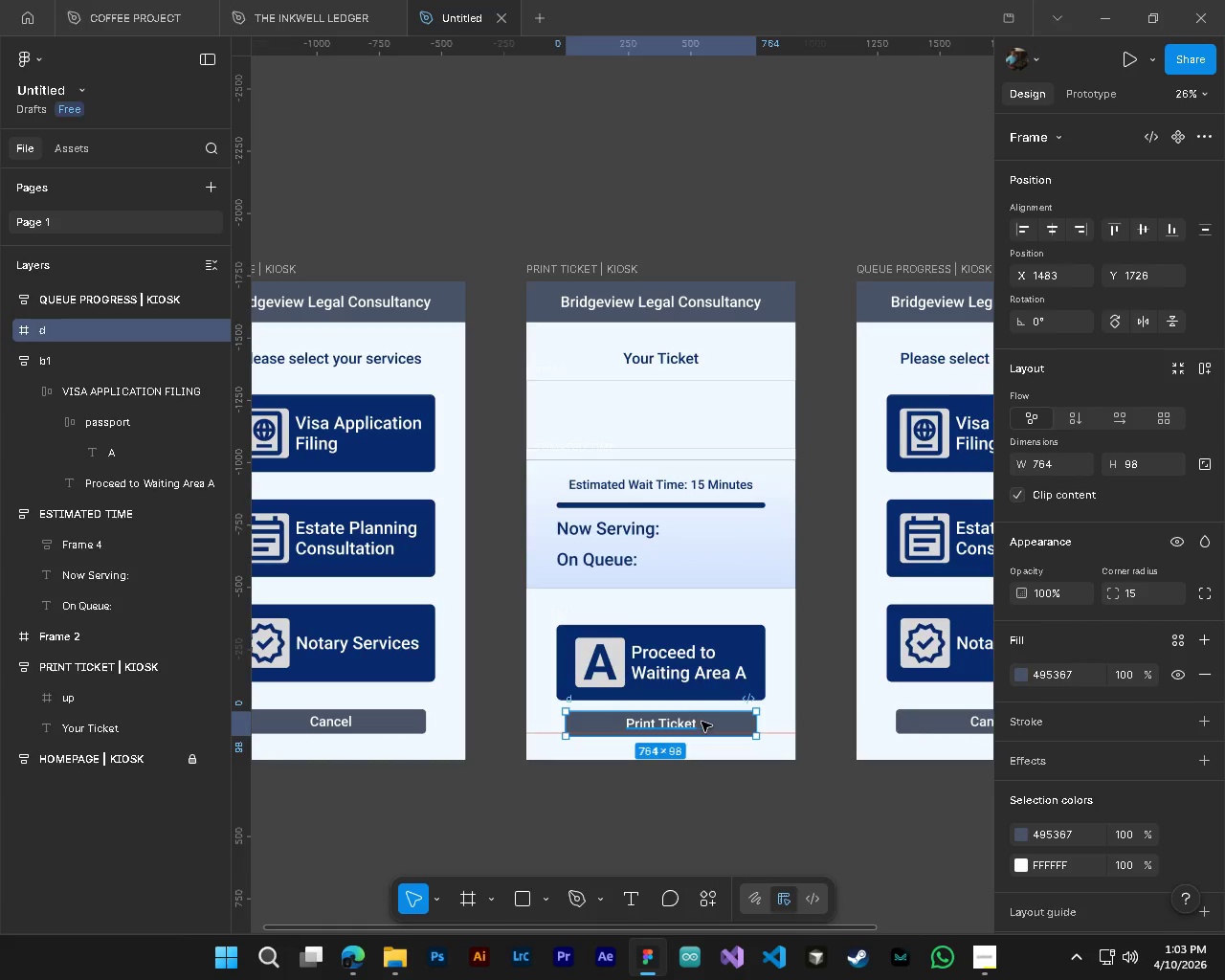 
hold_key(key=ControlLeft, duration=0.5)
hold_key(key=AltLeft, duration=0.47)
scroll: coordinate [687, 739], scroll_direction: up, amount: 4.0
 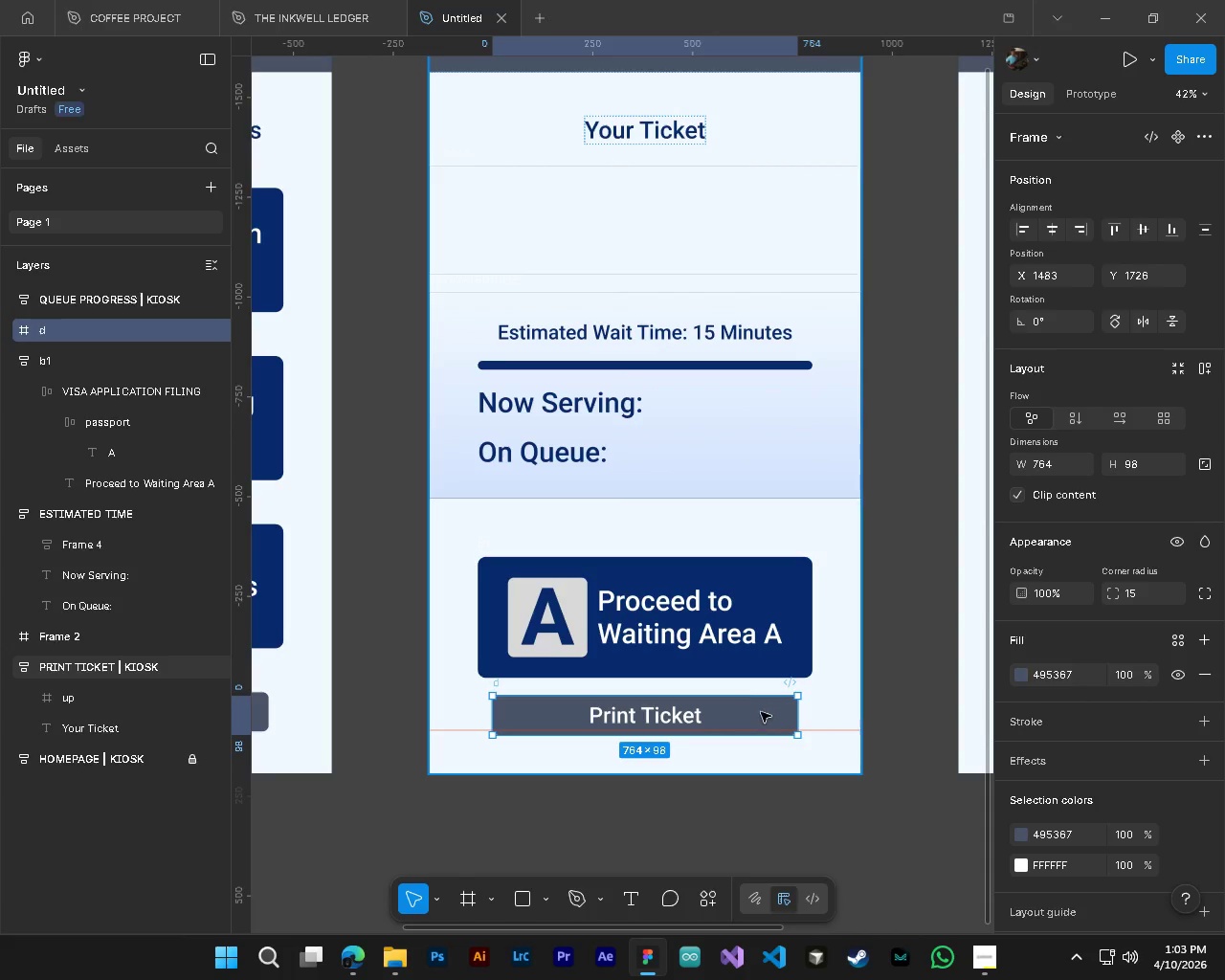 
left_click_drag(start_coordinate=[758, 714], to_coordinate=[754, 709])
 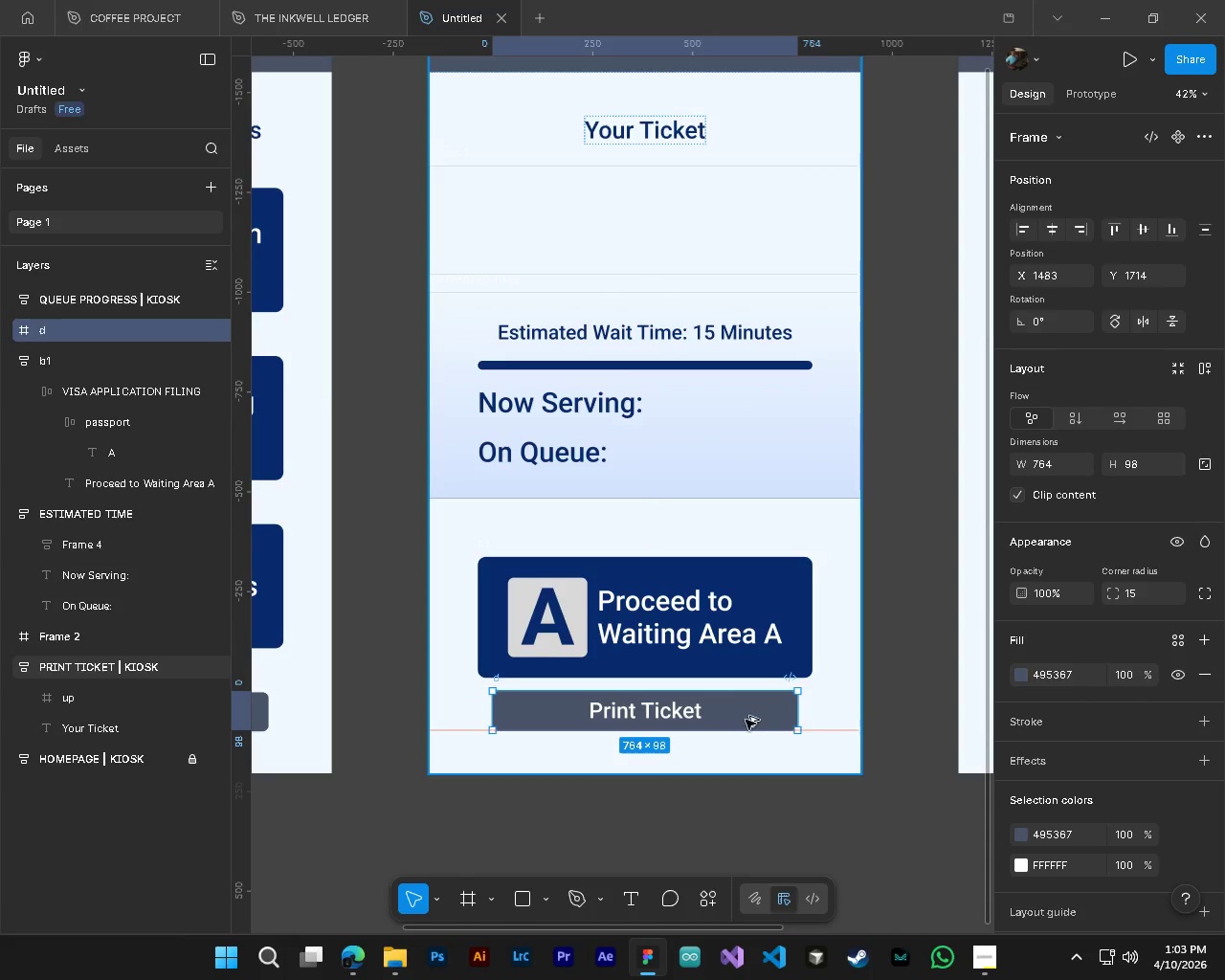 
hold_key(key=AltLeft, duration=0.48)
hold_key(key=ControlLeft, duration=0.45)
scroll: coordinate [744, 732], scroll_direction: down, amount: 5.0
 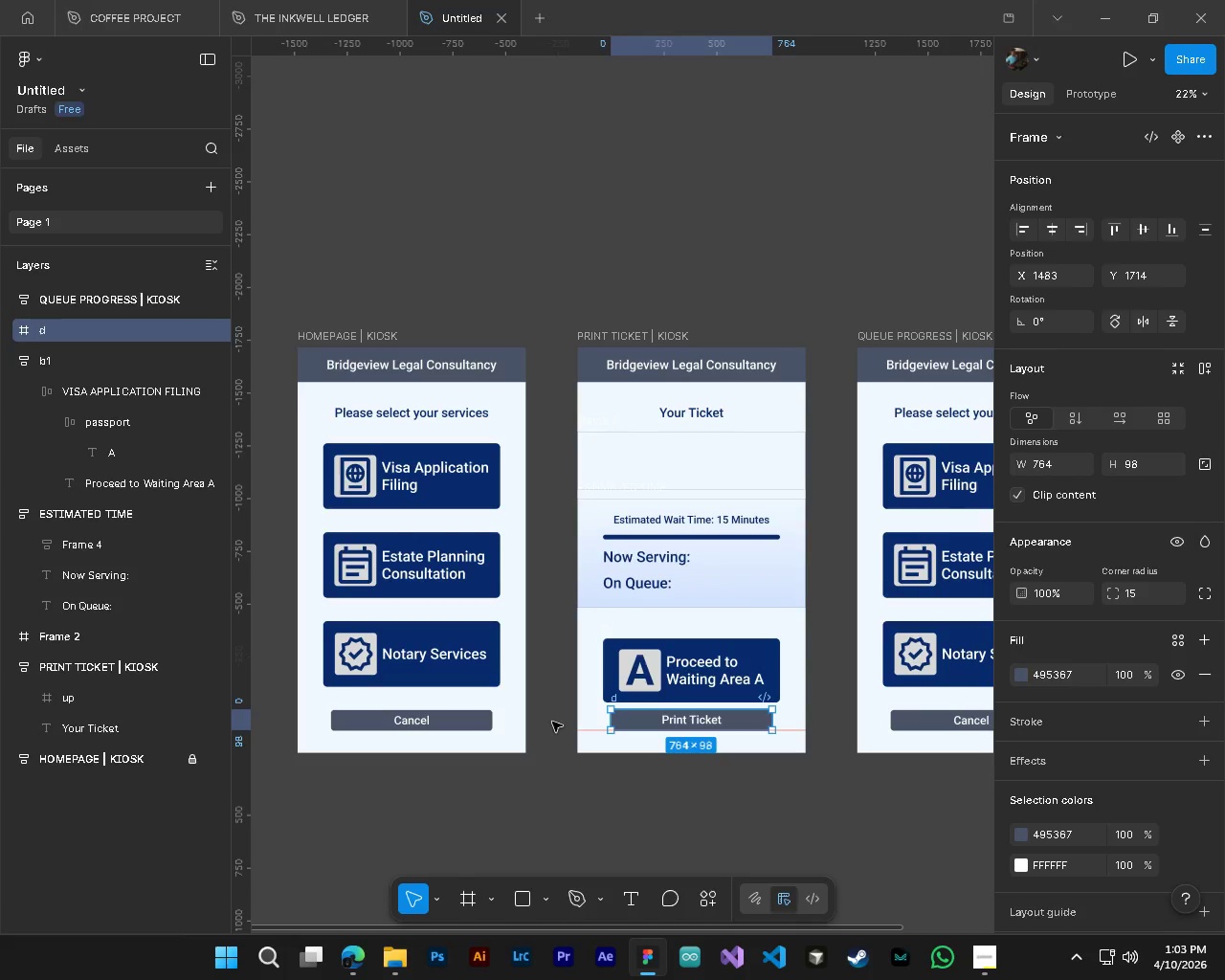 
left_click([770, 849])
 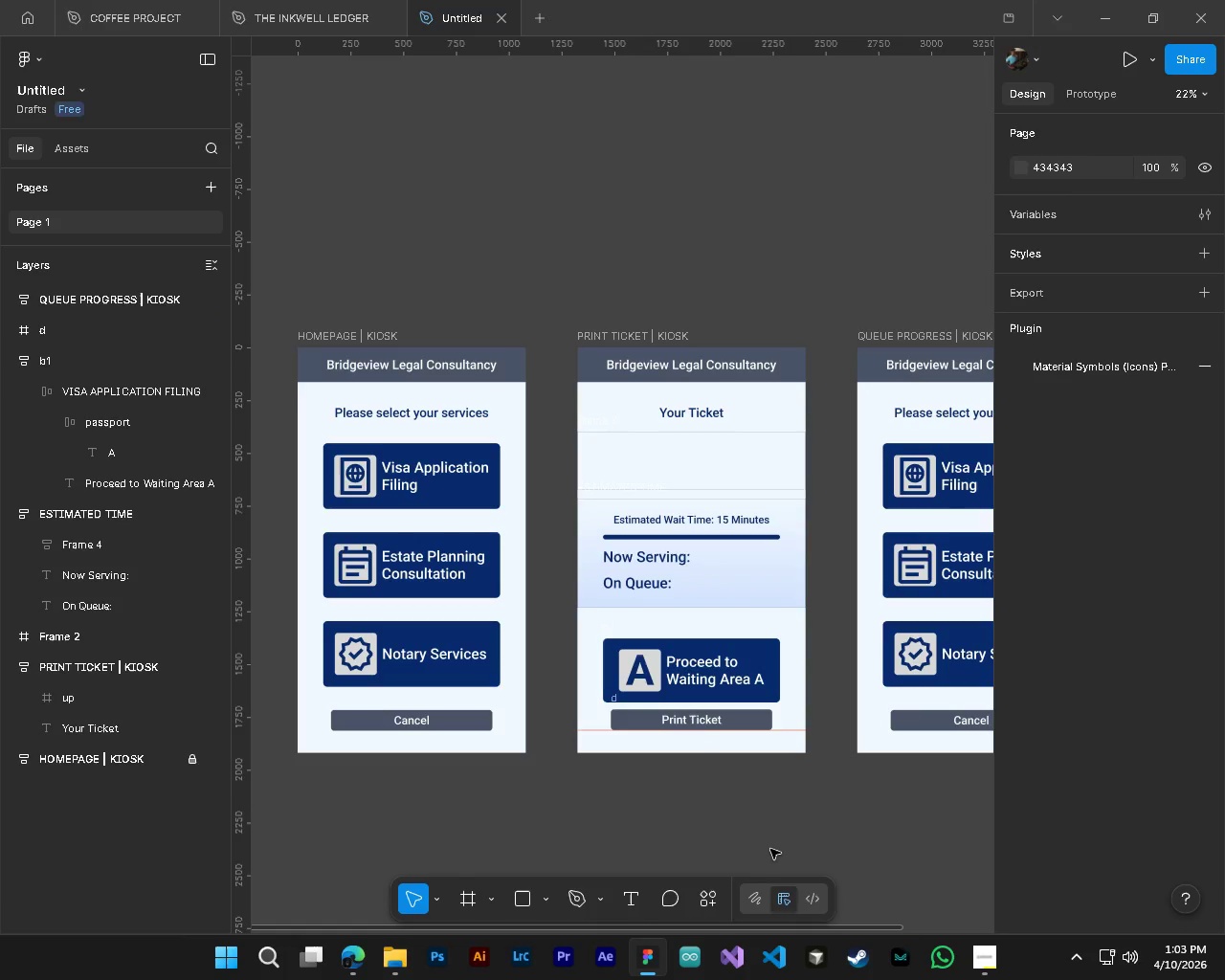 
hold_key(key=AltLeft, duration=0.34)
 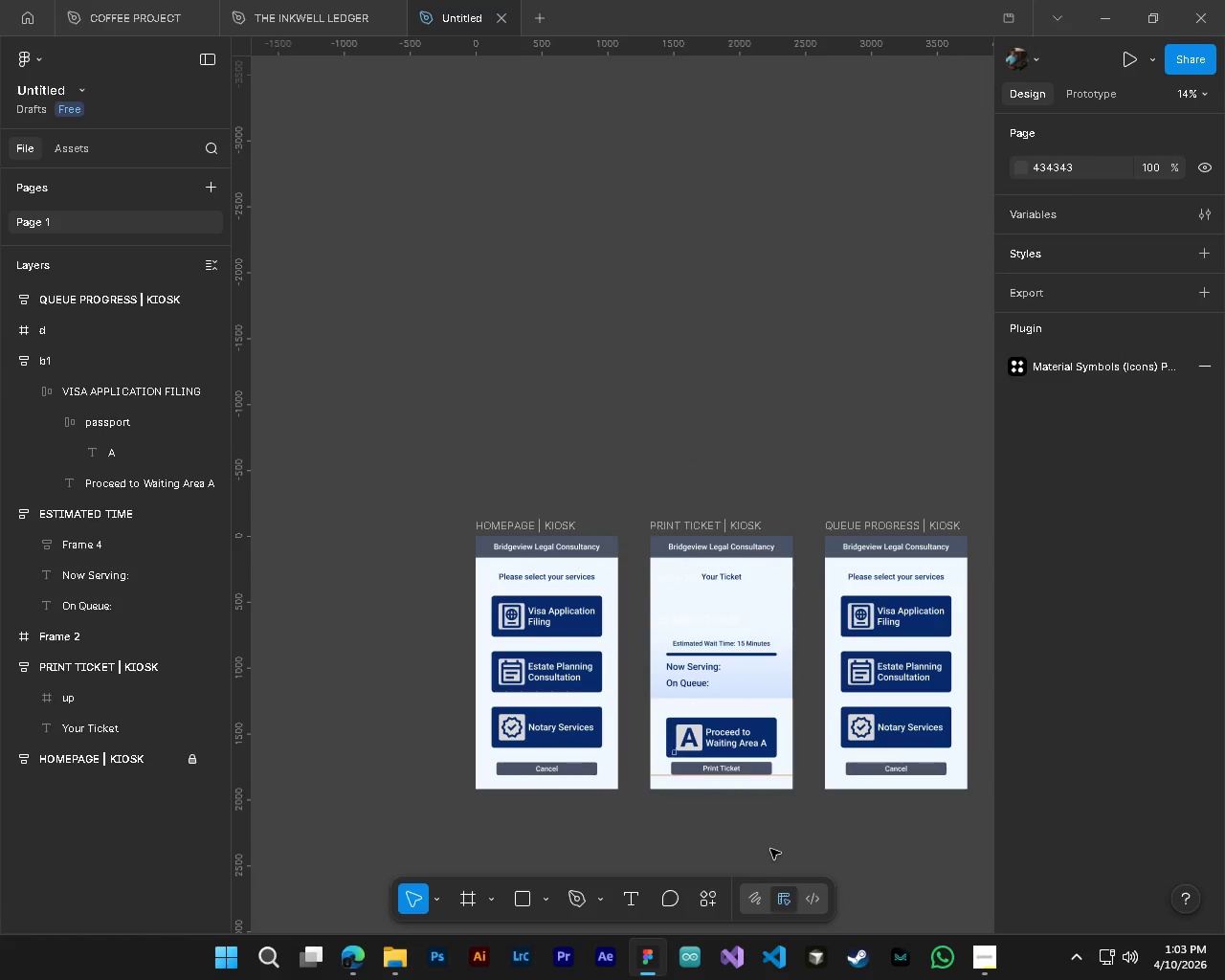 
key(Control+S)
 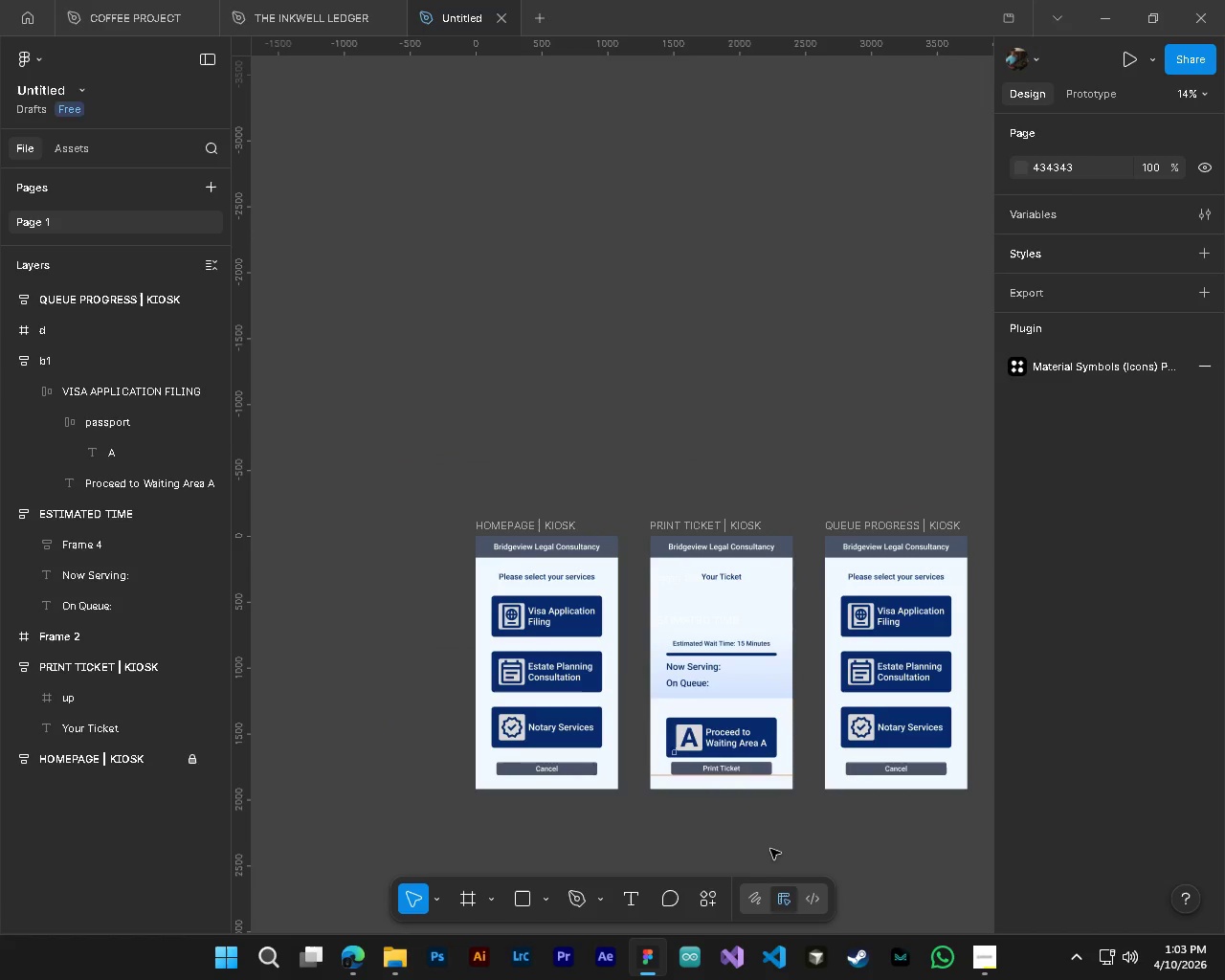 
scroll: coordinate [770, 849], scroll_direction: down, amount: 4.0
 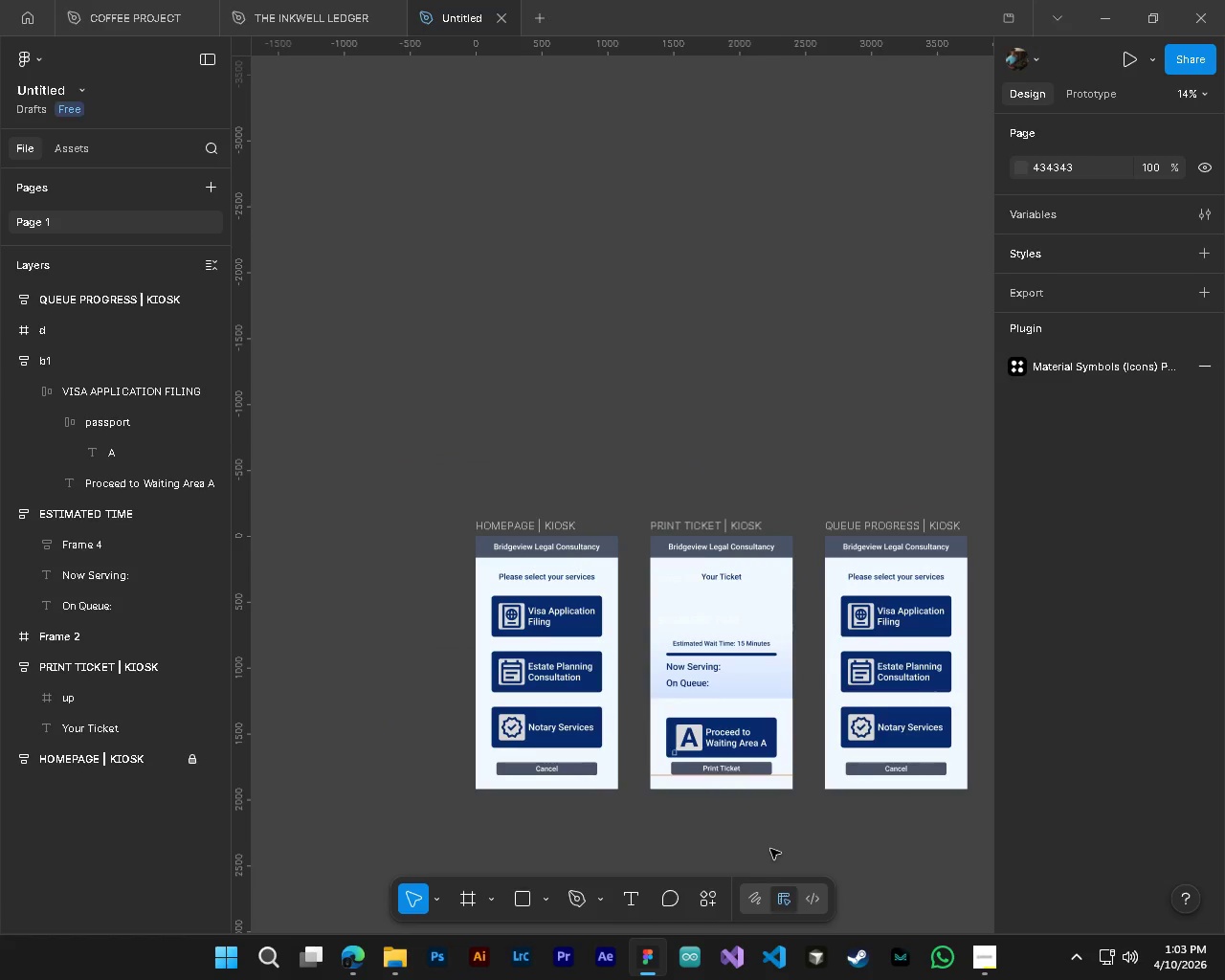 
hold_key(key=ShiftLeft, duration=0.73)
scroll: coordinate [734, 788], scroll_direction: down, amount: 2.0
 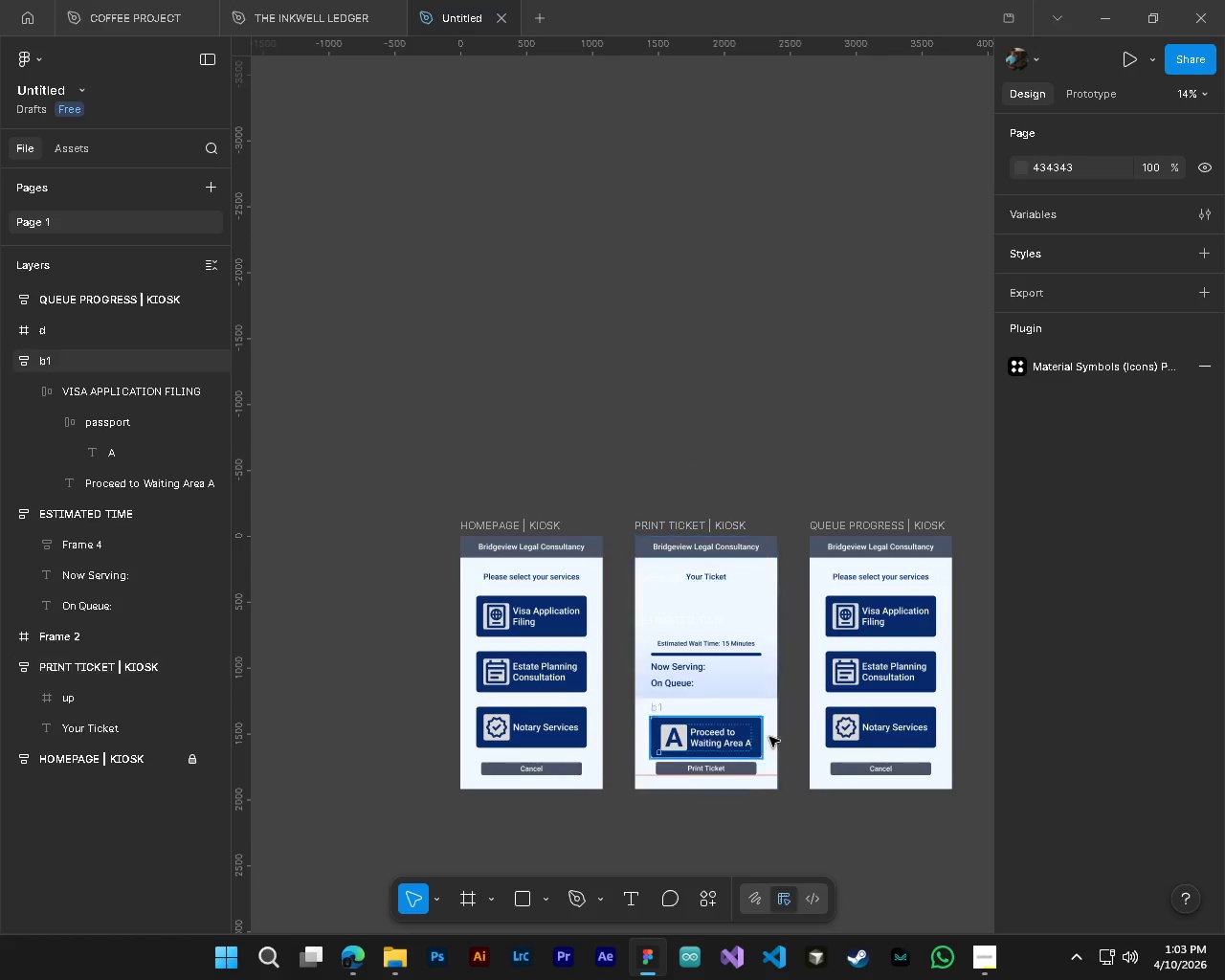 
hold_key(key=ControlLeft, duration=0.33)
 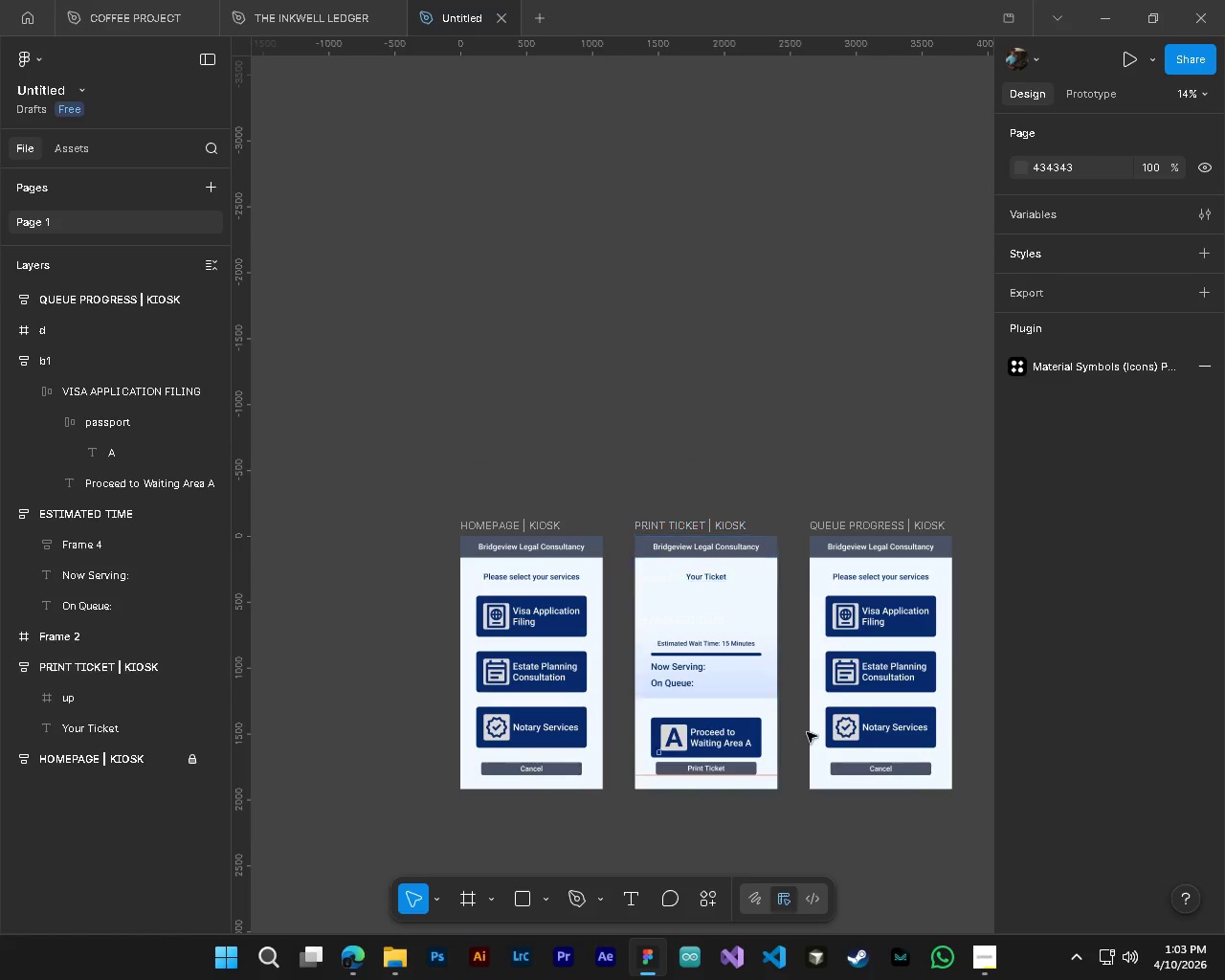 
mouse_move([819, 744])
 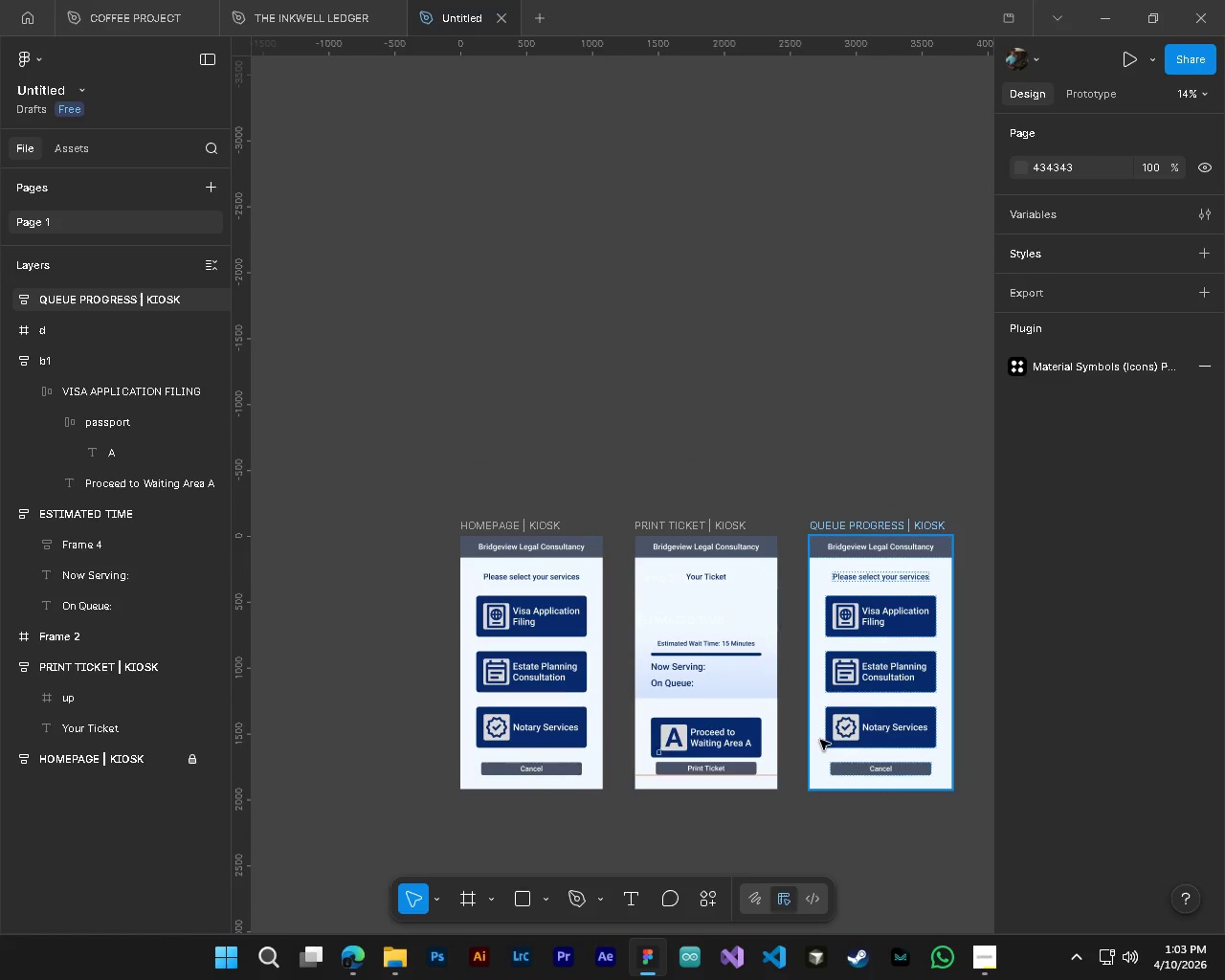 
hold_key(key=ControlLeft, duration=5.0)
hold_key(key=AltLeft, duration=1.5)
scroll: coordinate [766, 751], scroll_direction: up, amount: 4.0
 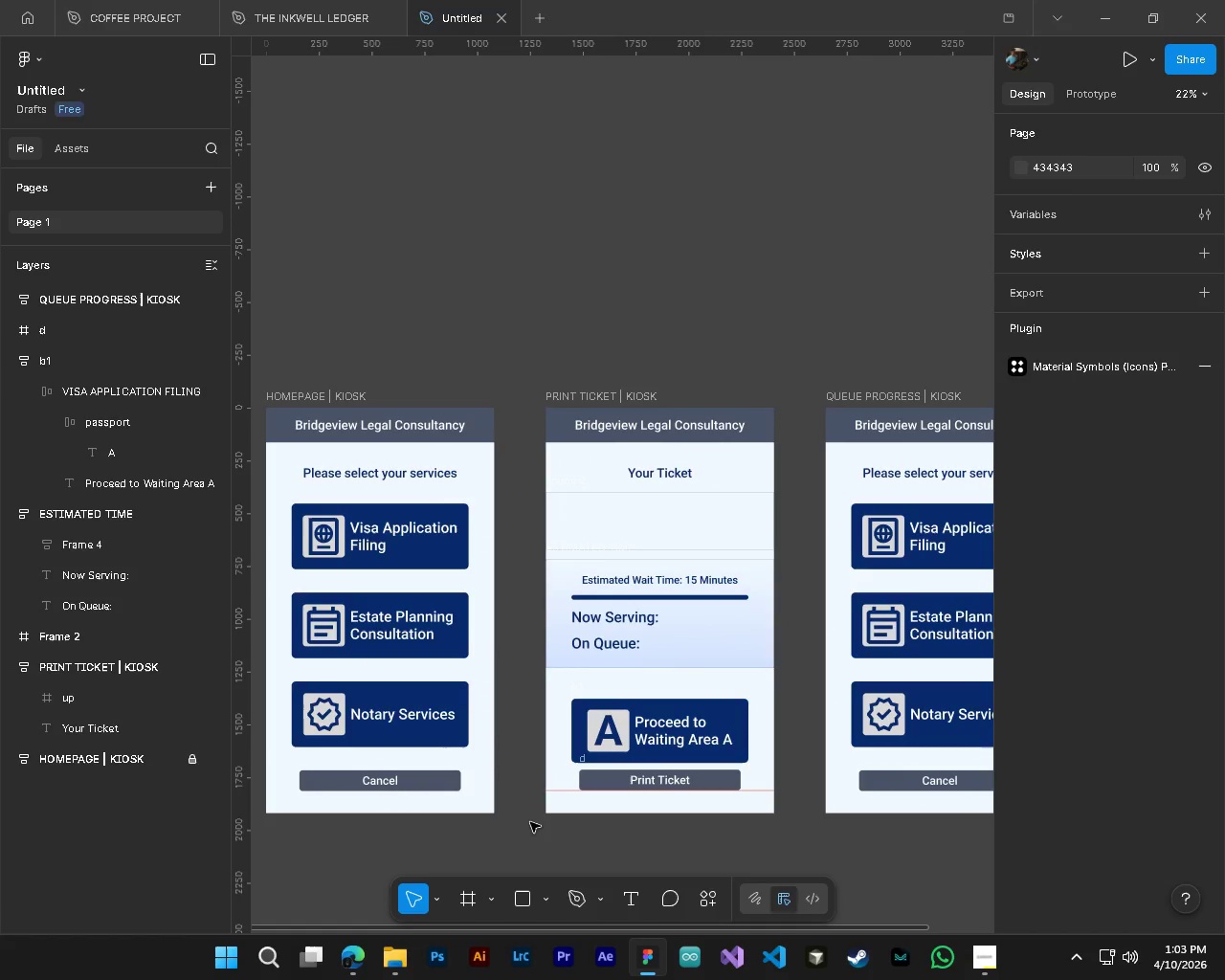 
hold_key(key=AltLeft, duration=1.51)
 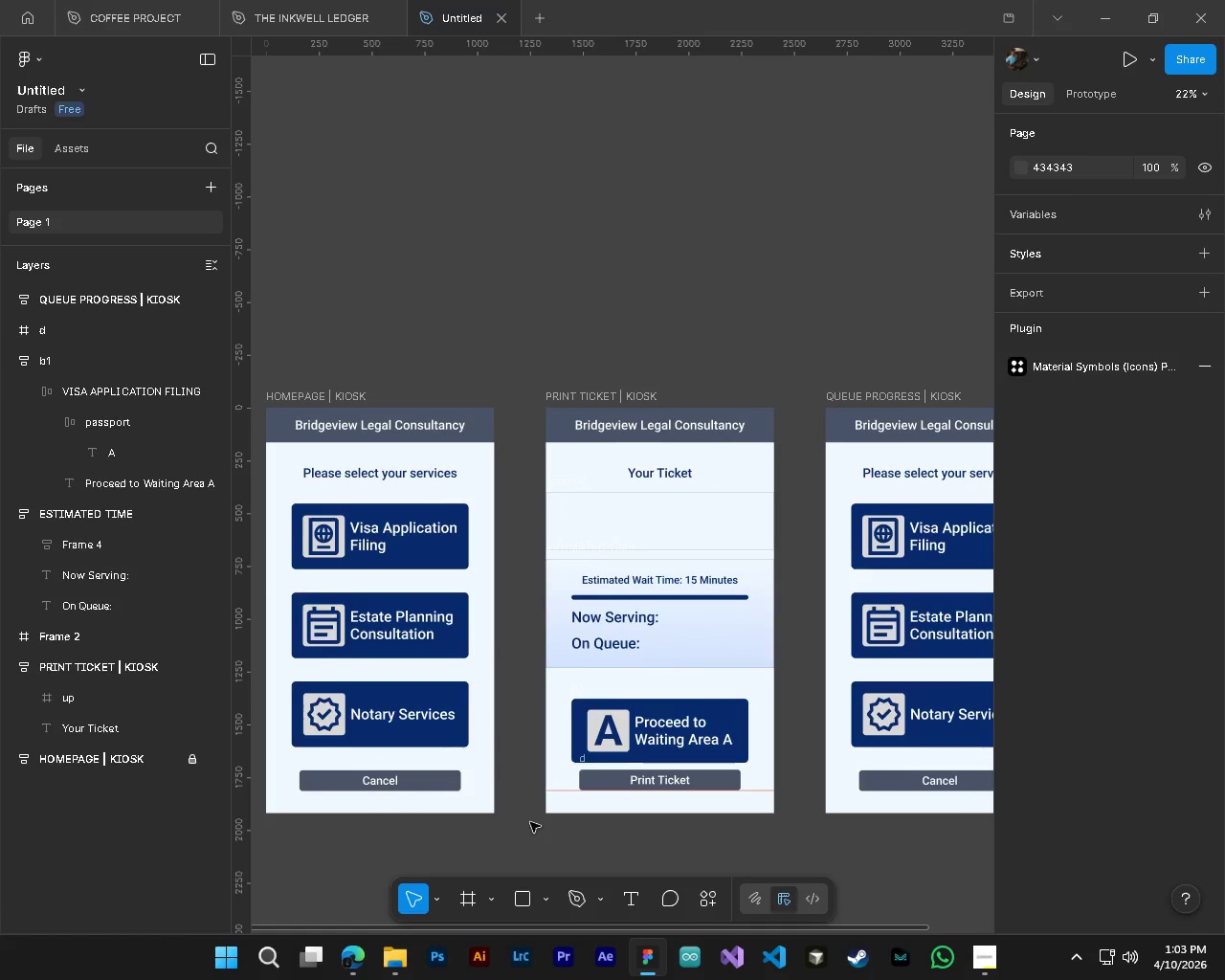 
hold_key(key=AltLeft, duration=1.52)
 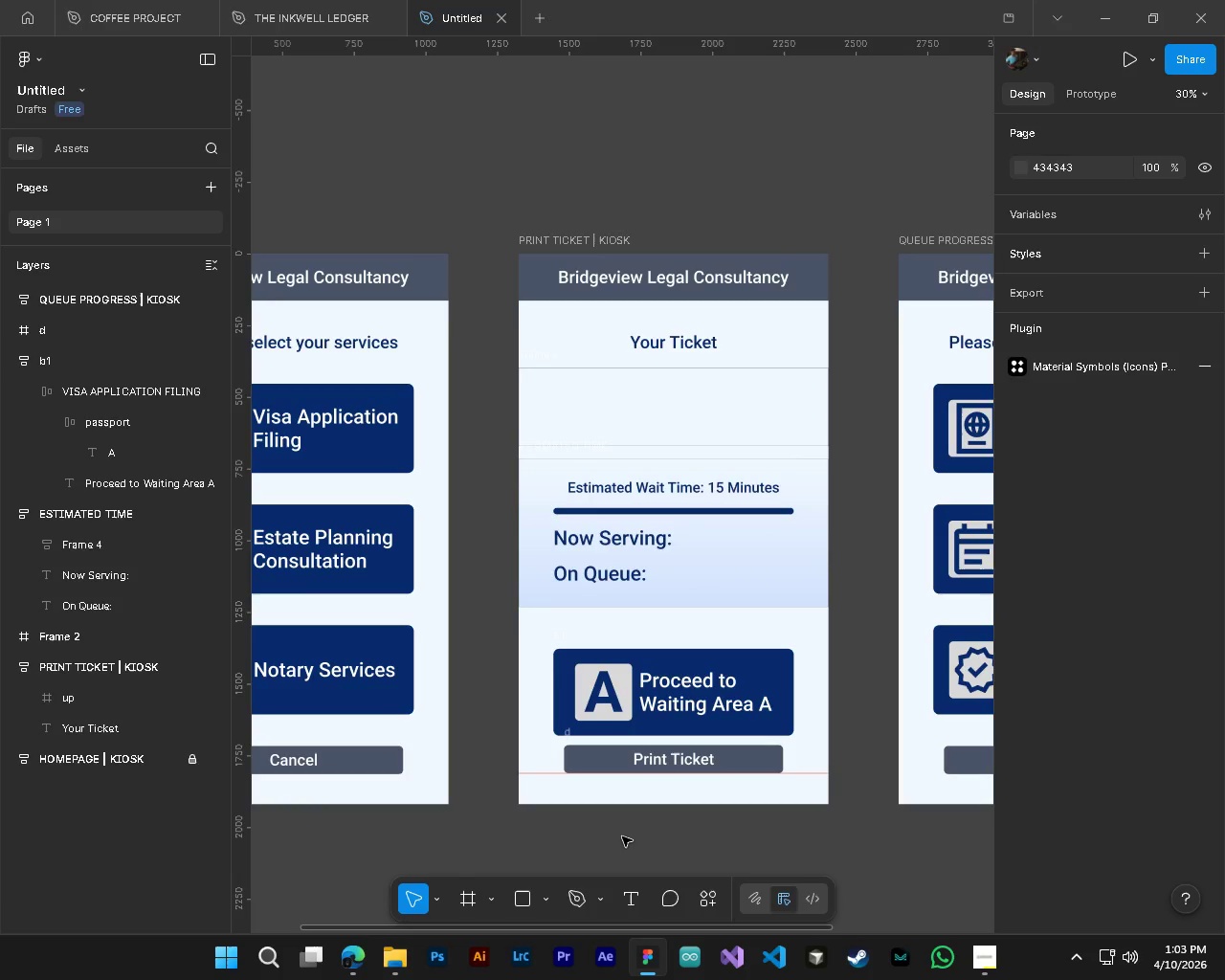 
hold_key(key=AltLeft, duration=0.42)
scroll: coordinate [622, 836], scroll_direction: up, amount: 3.0
 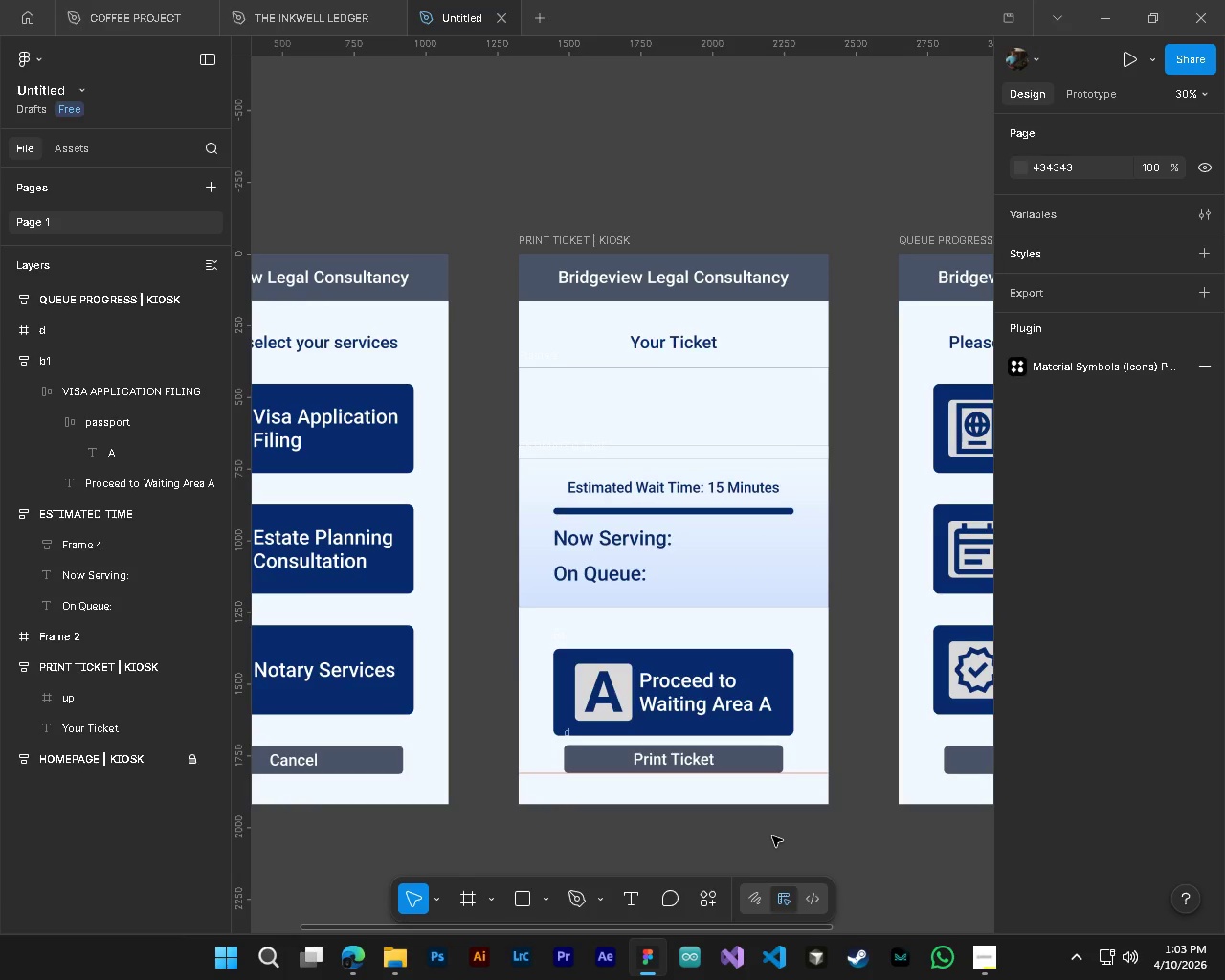 
wait(7.49)
 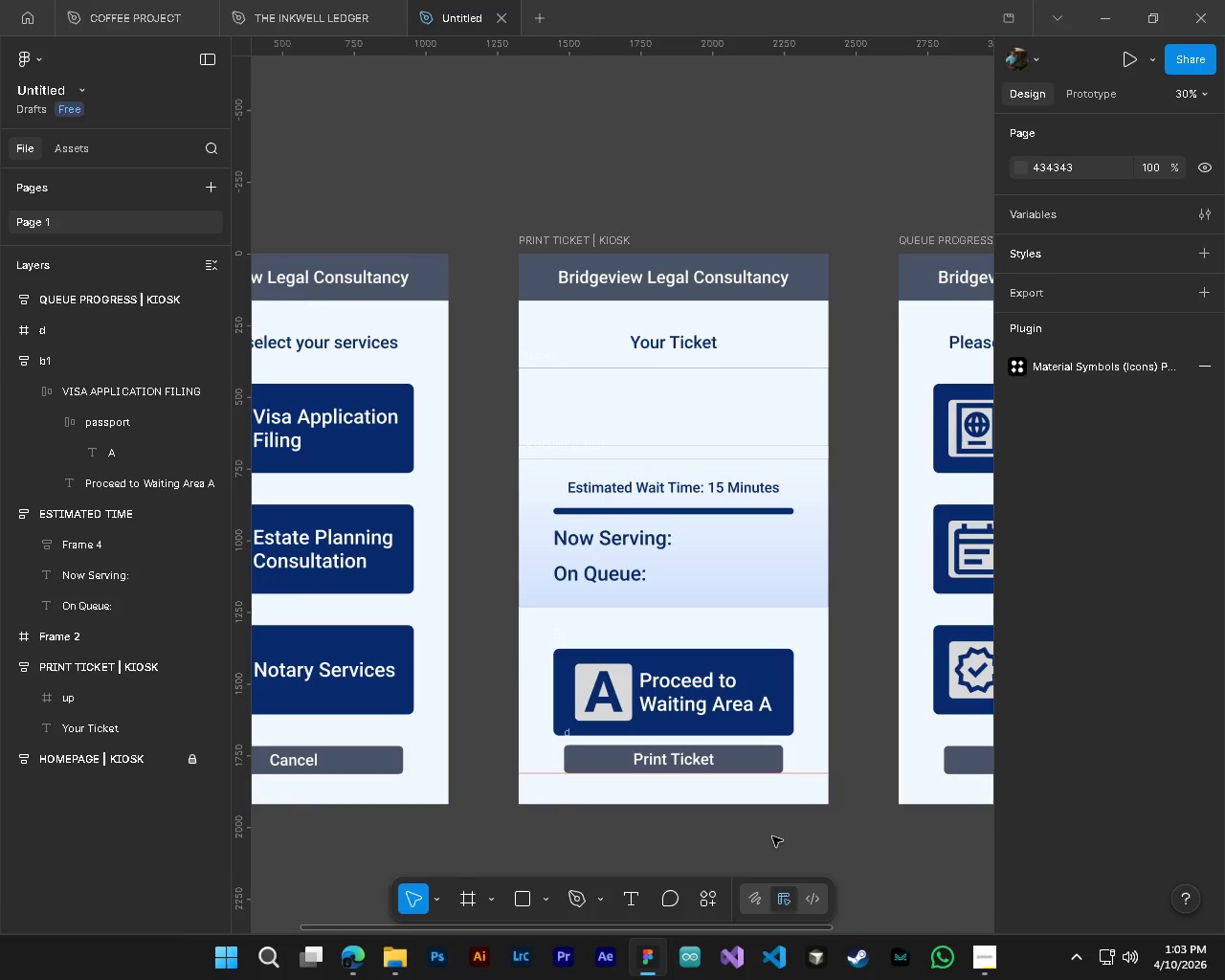 
hold_key(key=ControlLeft, duration=0.61)
hold_key(key=AltLeft, duration=0.53)
scroll: coordinate [796, 549], scroll_direction: down, amount: 10.0
 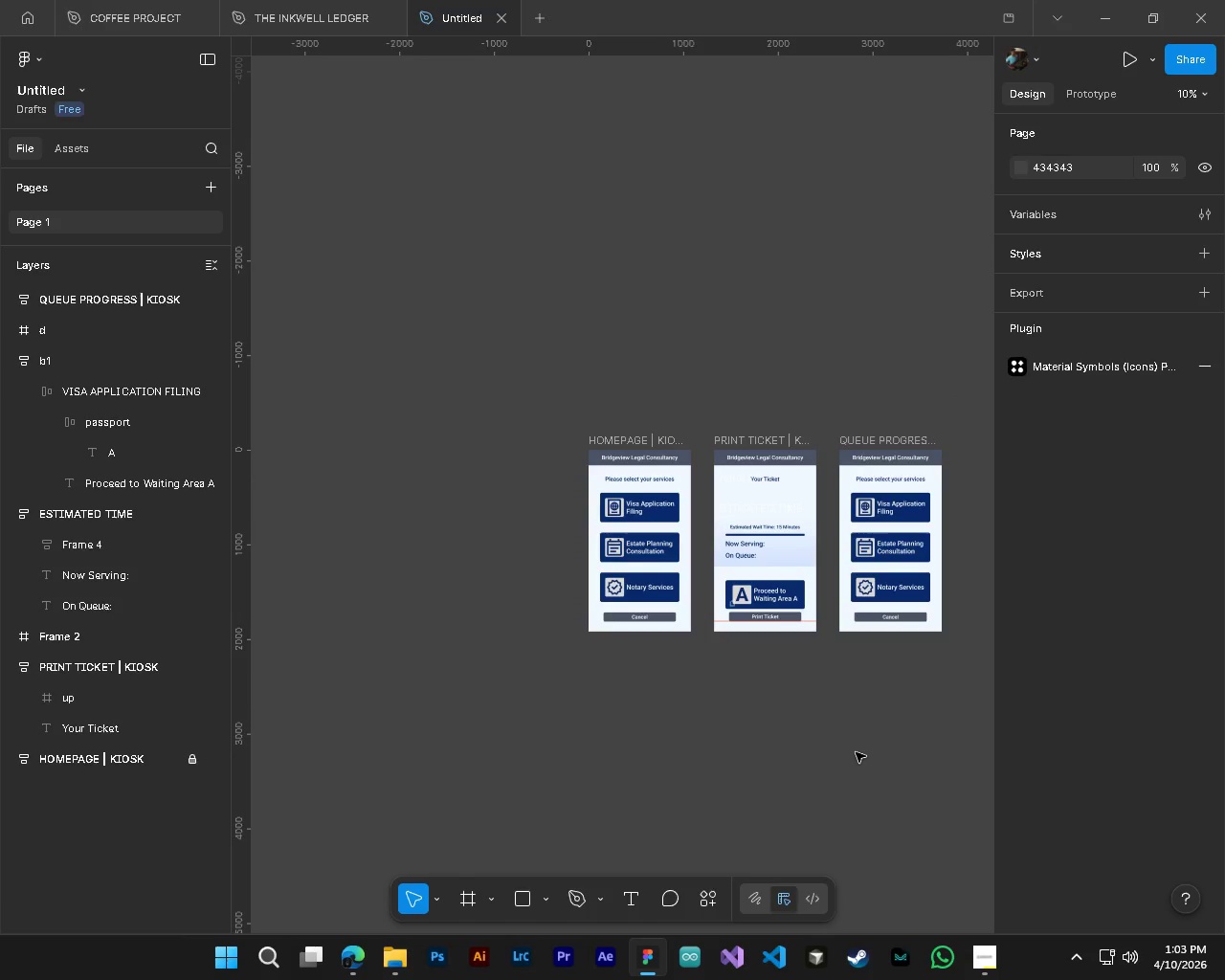 
key(Shift+ShiftLeft)
 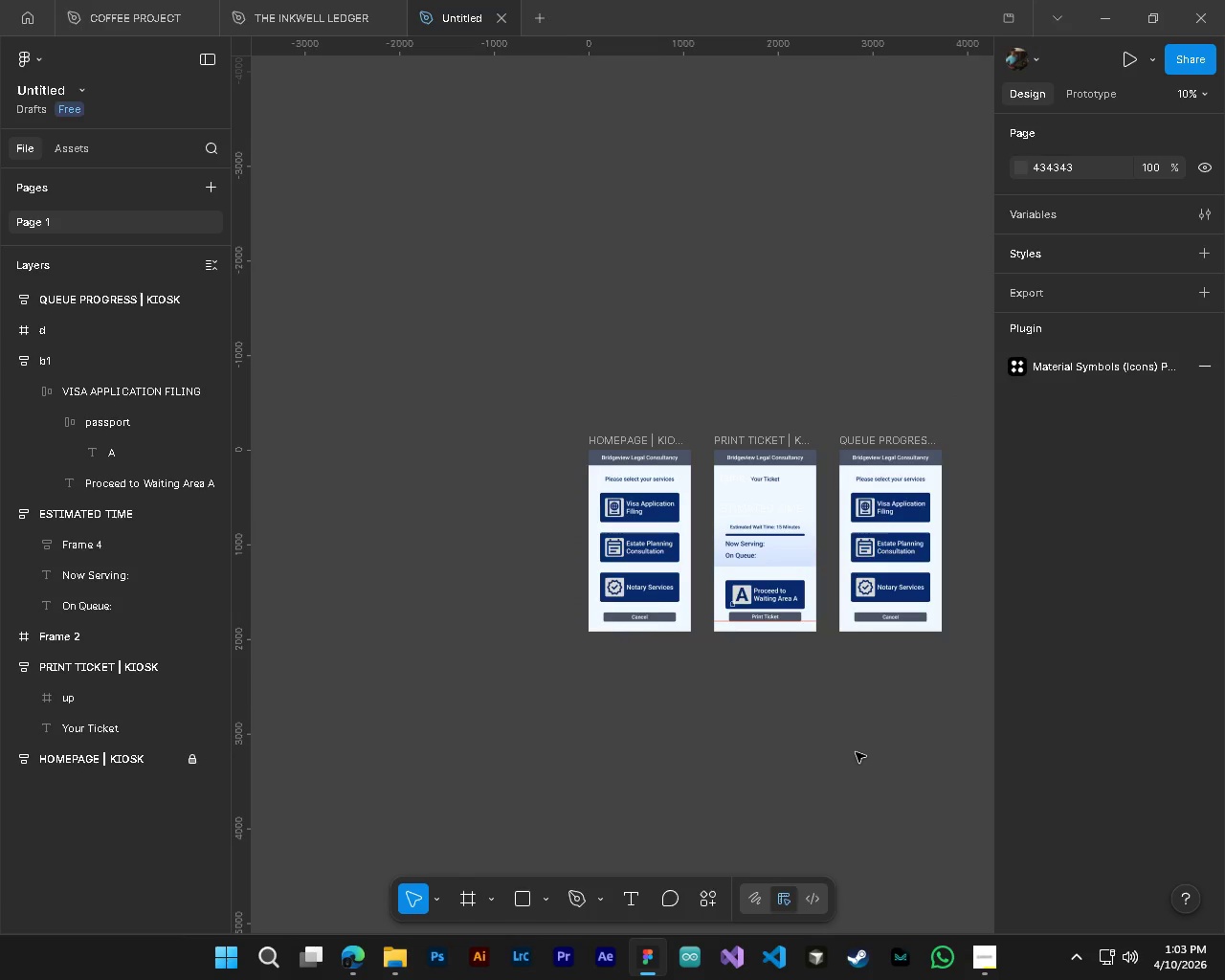 
hold_key(key=ControlLeft, duration=1.12)
 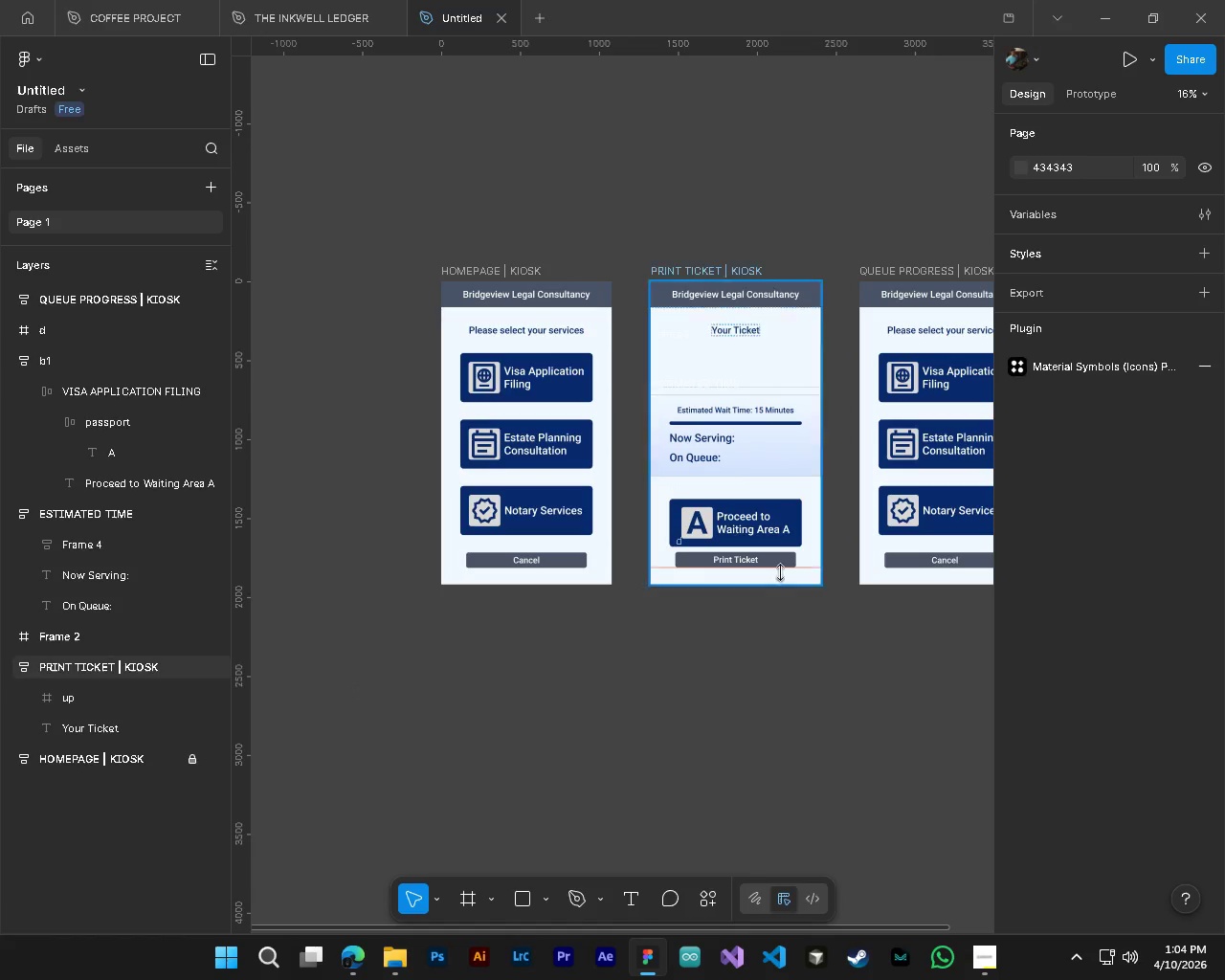 
hold_key(key=AltLeft, duration=1.12)
 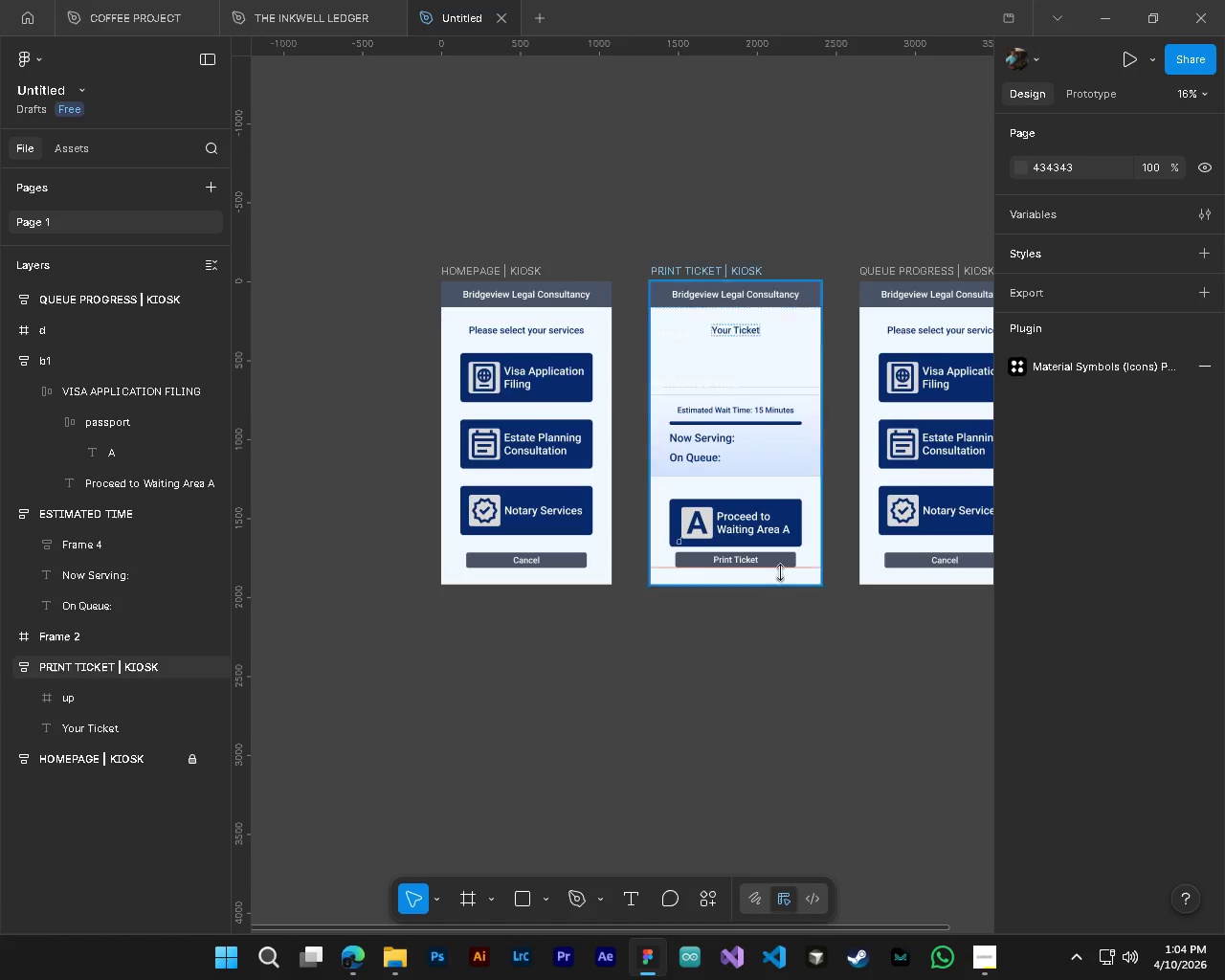 
scroll: coordinate [856, 752], scroll_direction: down, amount: 4.0
 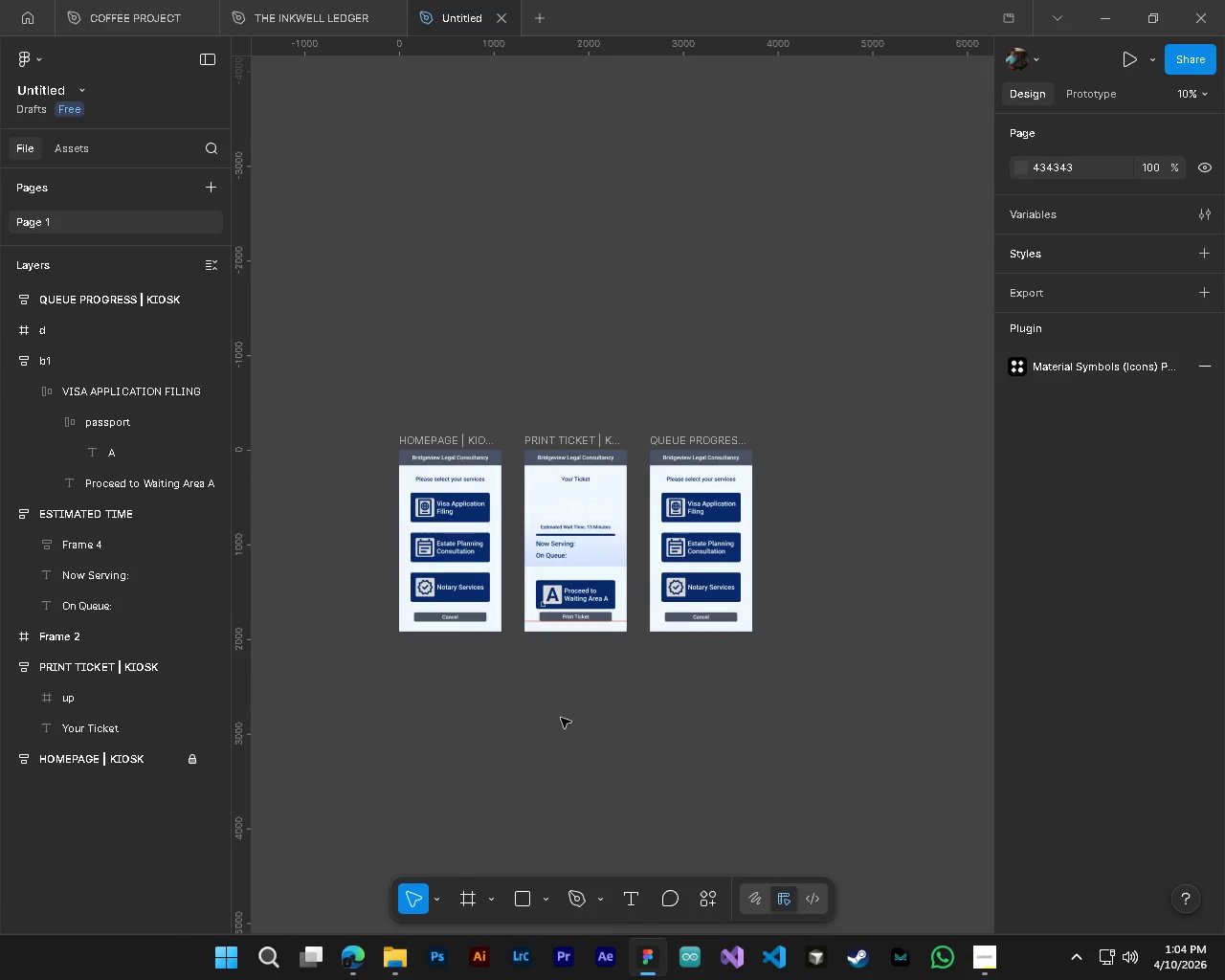 
scroll: coordinate [347, 685], scroll_direction: up, amount: 5.0
 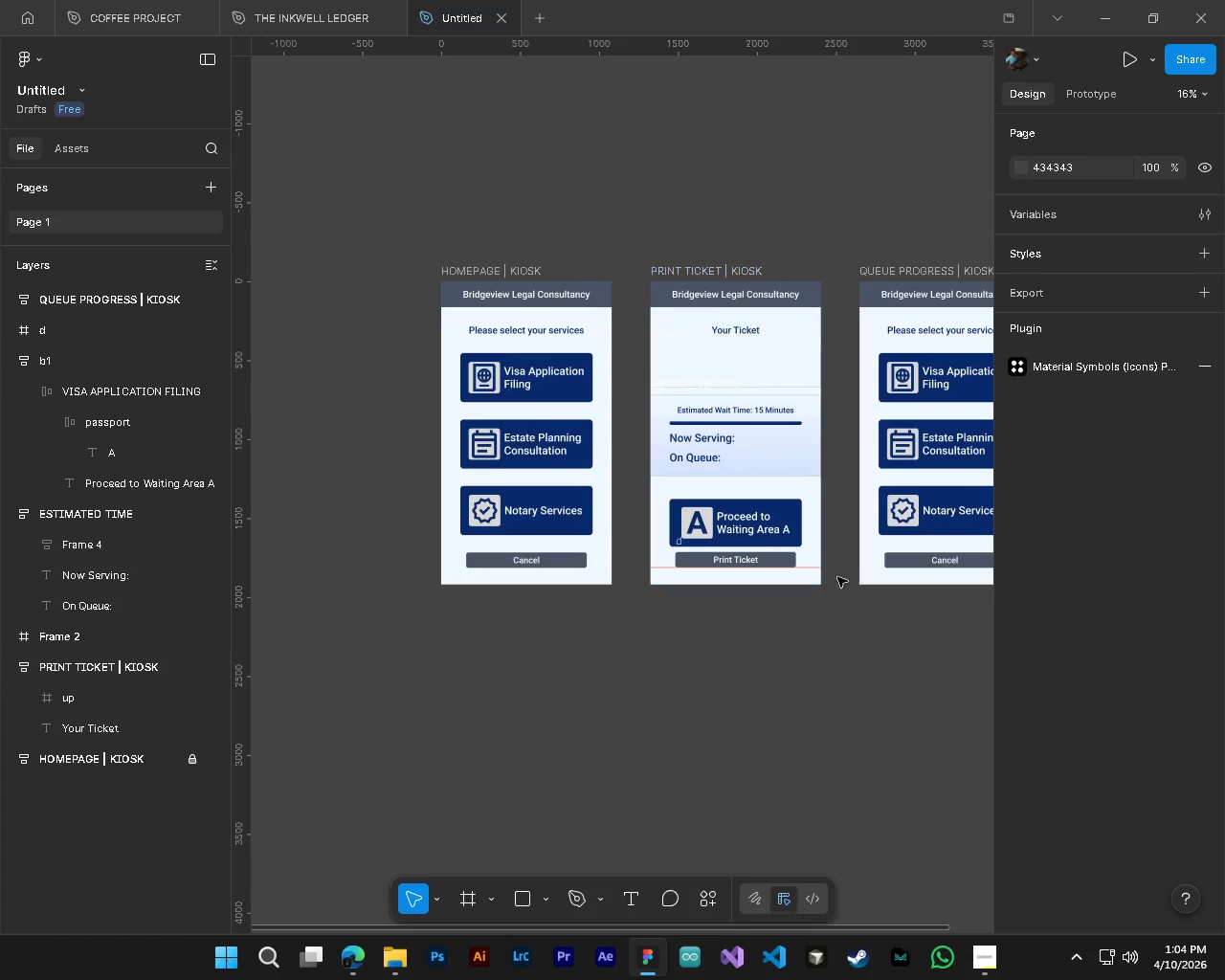 
hold_key(key=ControlLeft, duration=1.66)
hold_key(key=AltLeft, duration=1.5)
scroll: coordinate [787, 468], scroll_direction: up, amount: 3.0
 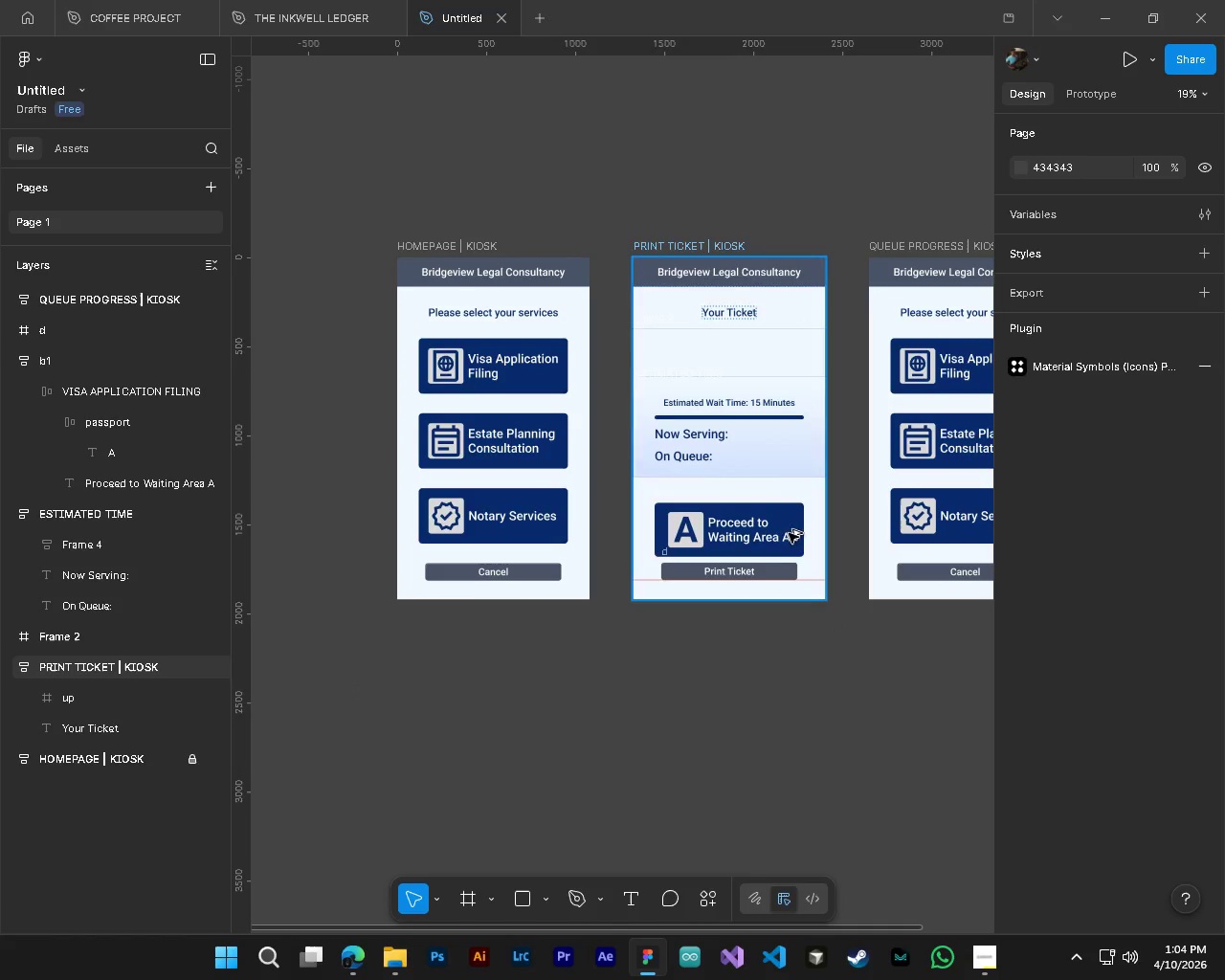 
key(Alt+Control+AltLeft)
 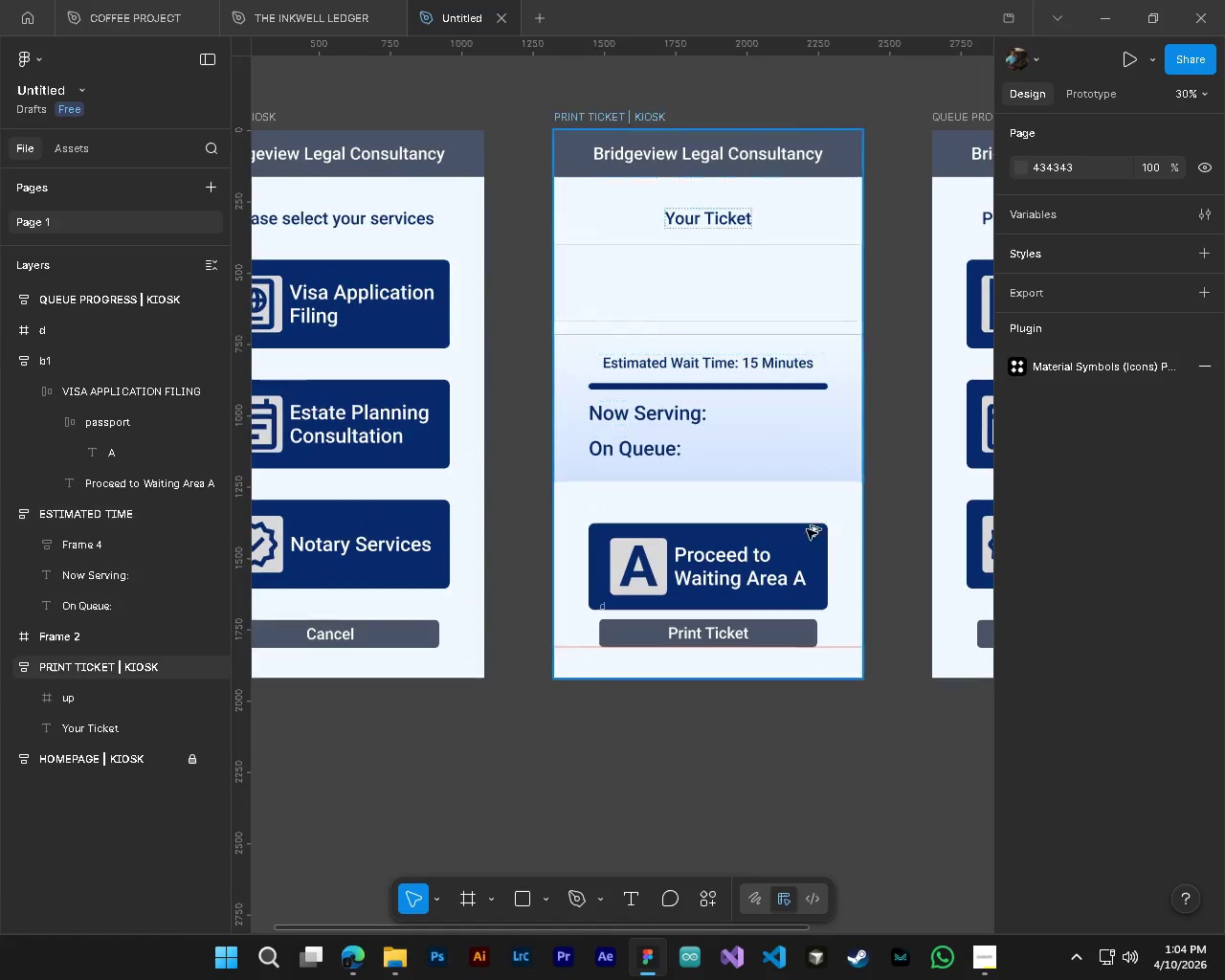 
key(Alt+Control+AltLeft)
 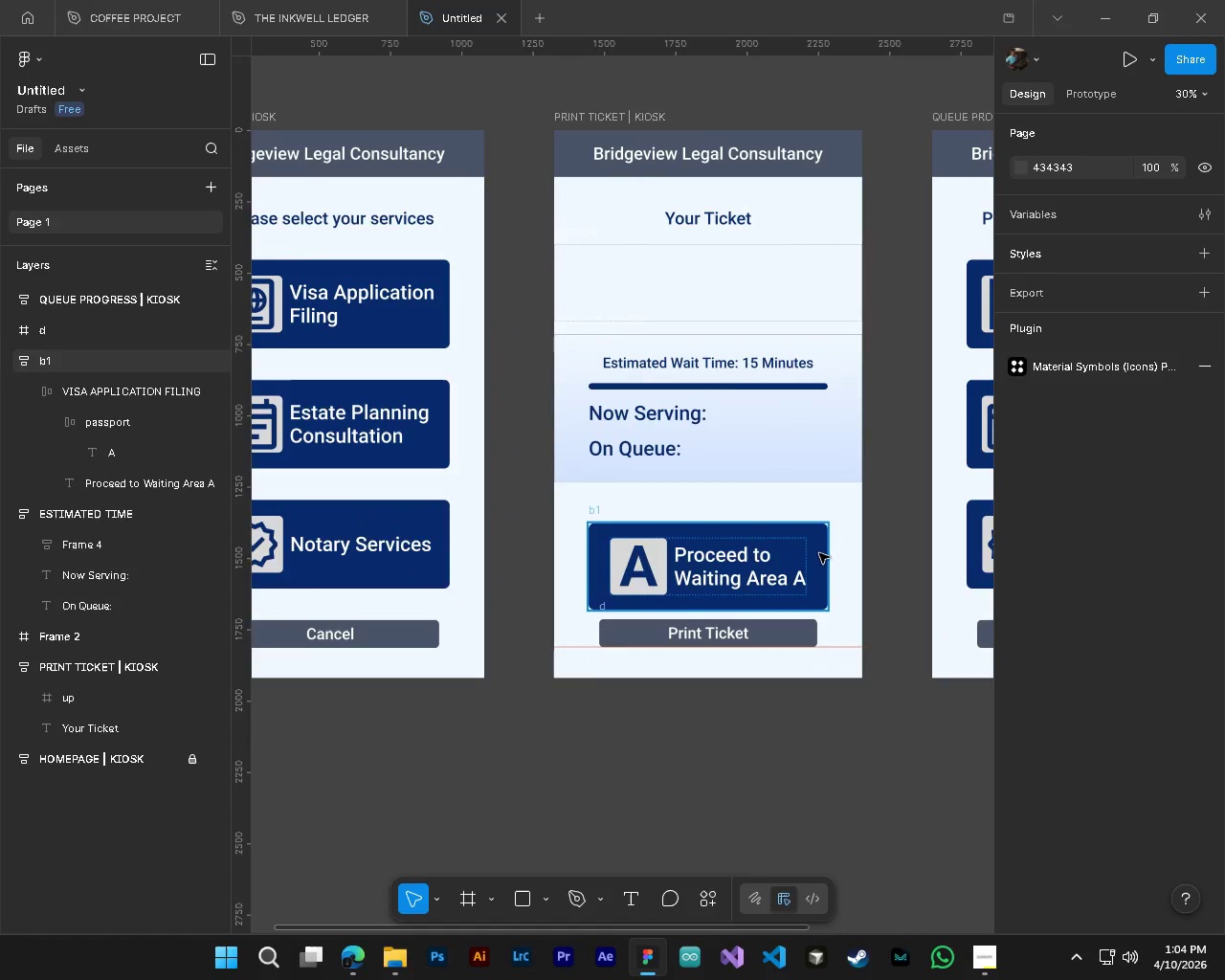 
key(Alt+Control+AltLeft)
 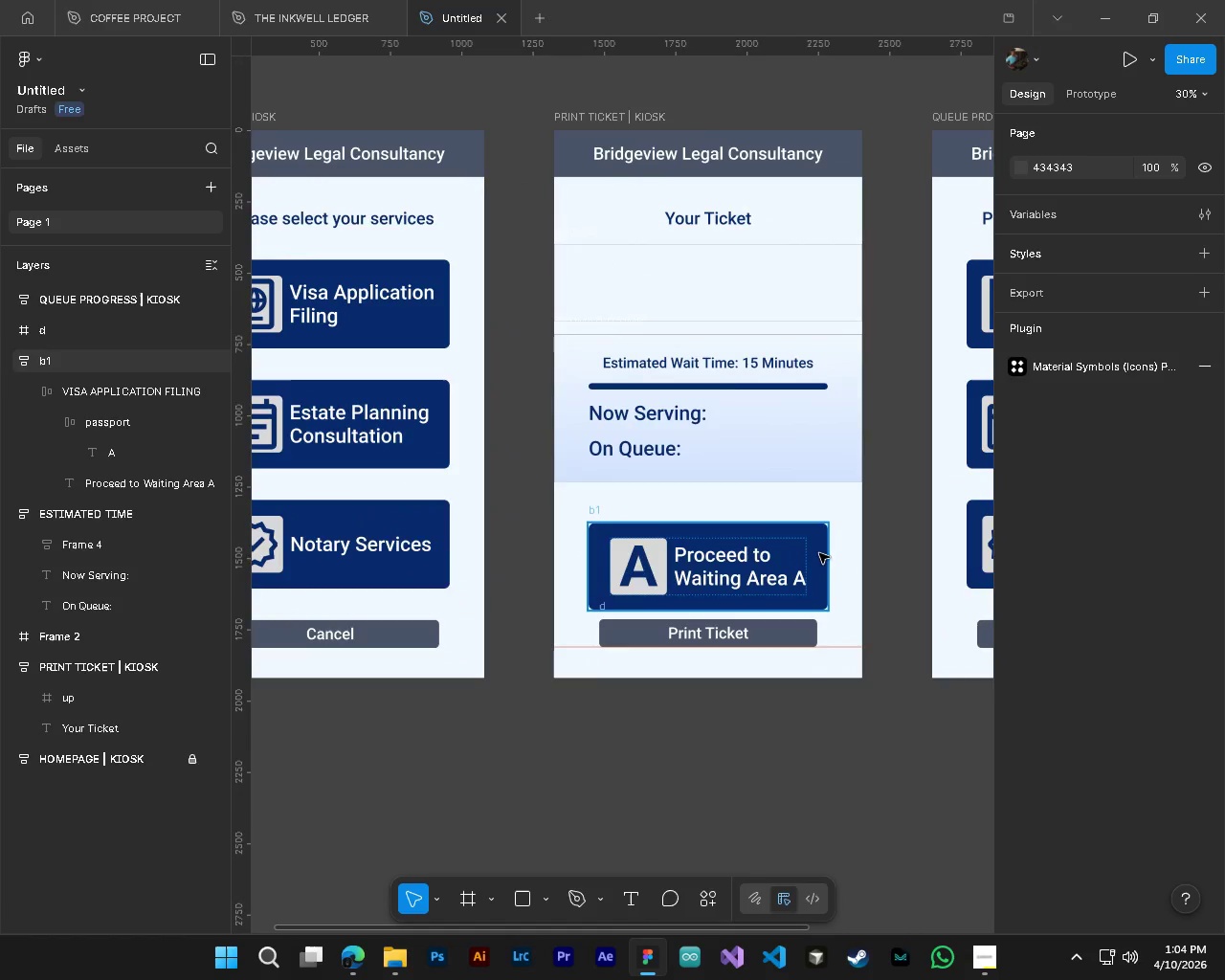 
key(Alt+Control+AltLeft)
 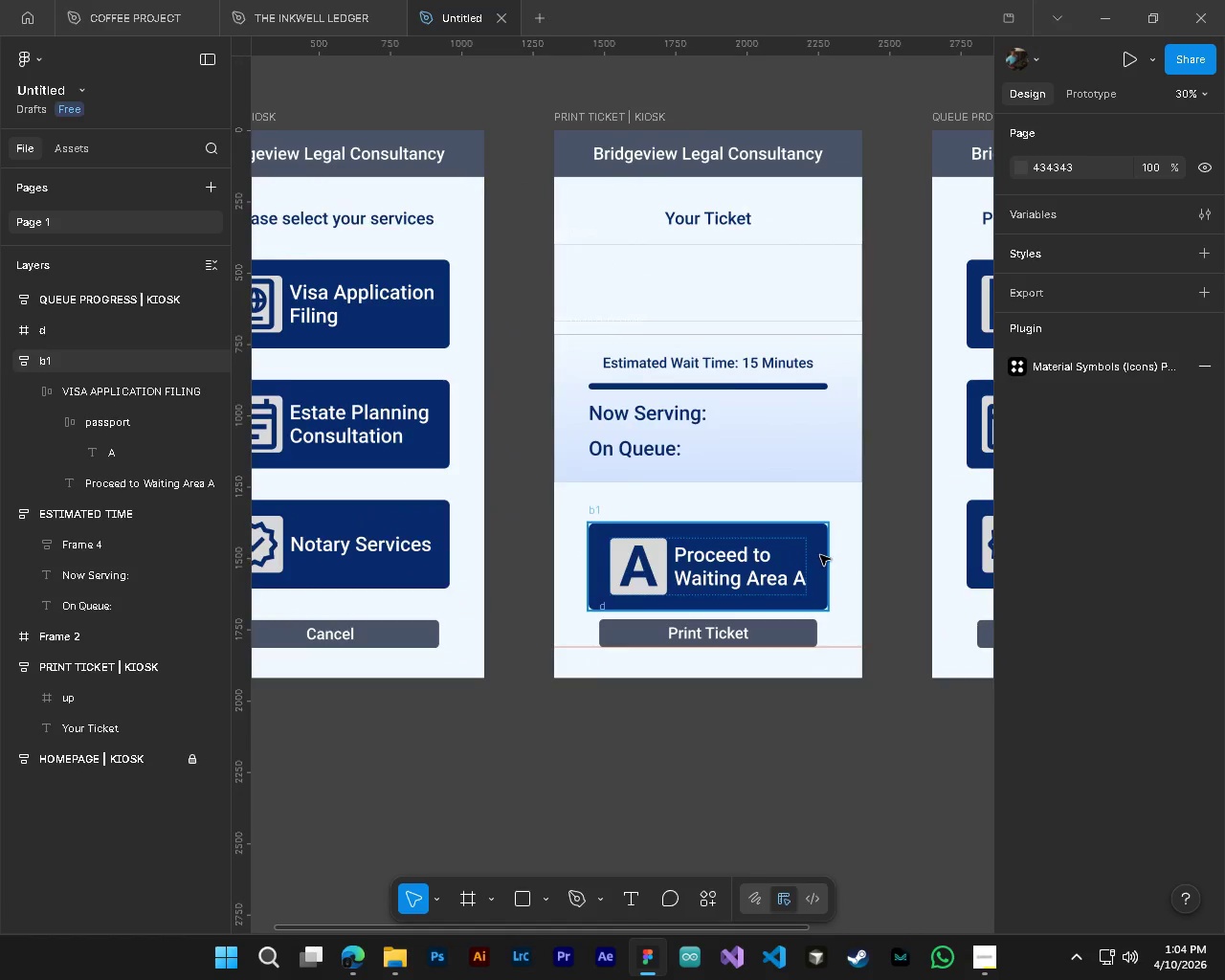 
key(CapsLock)
 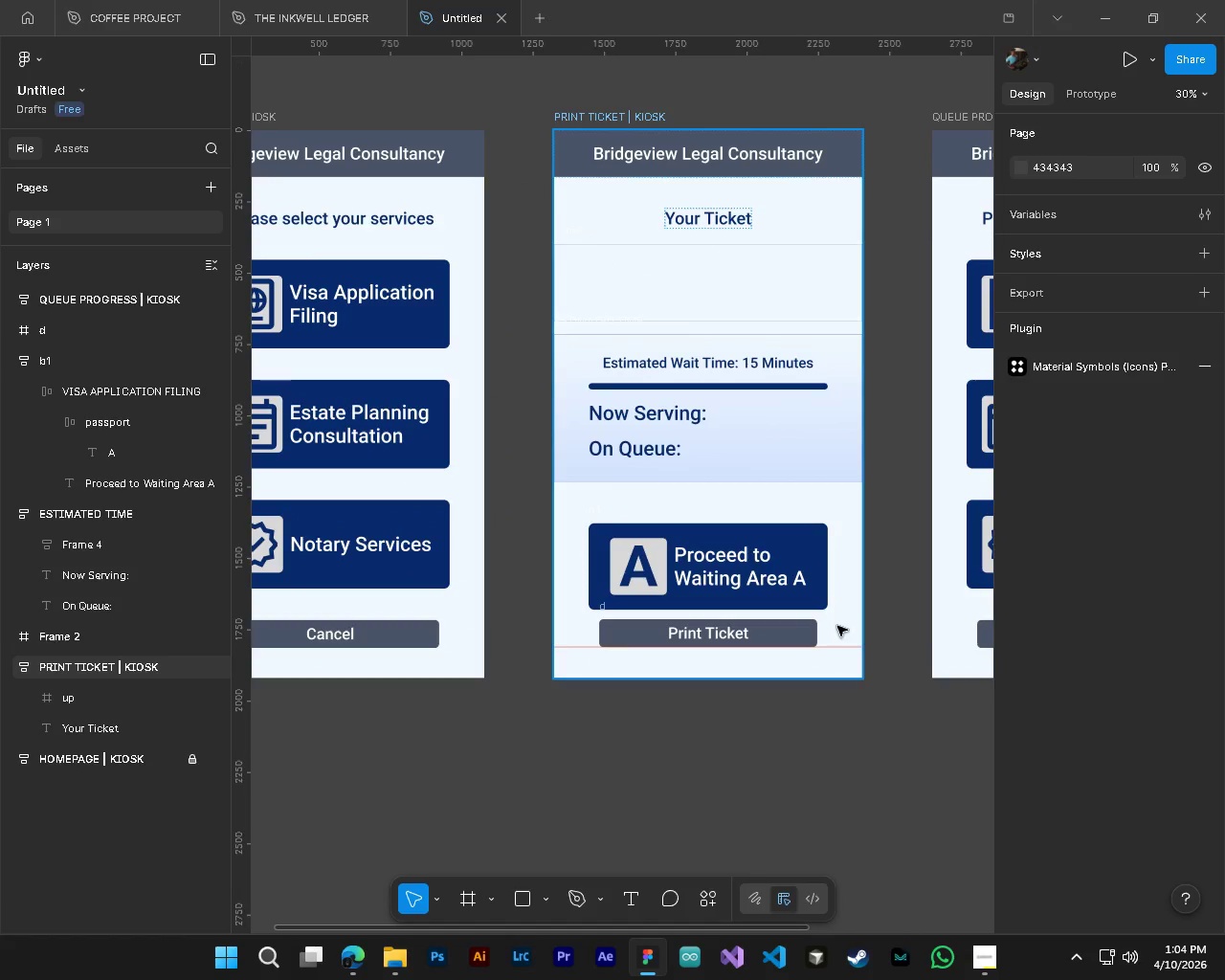 
scroll: coordinate [765, 468], scroll_direction: up, amount: 4.0
 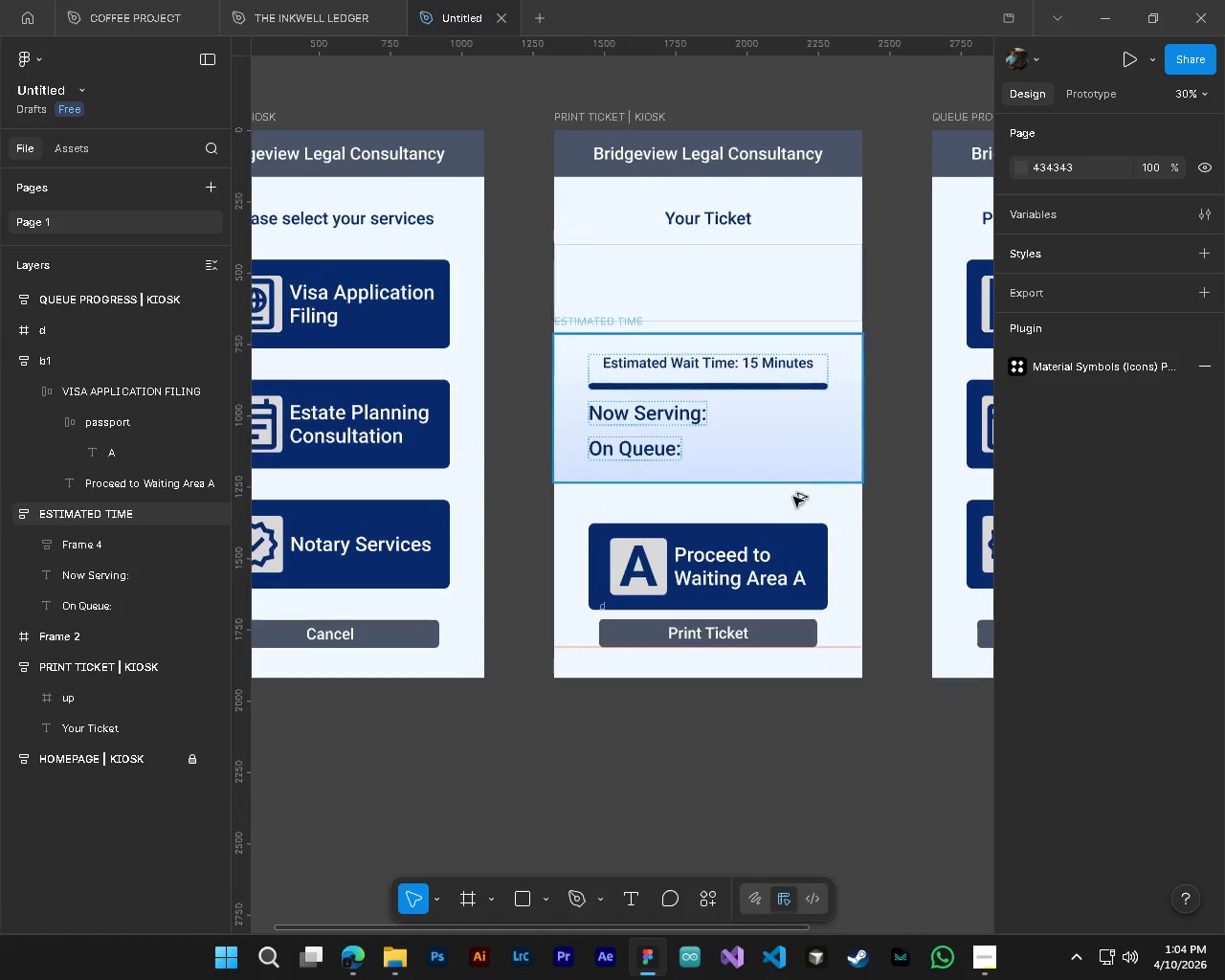 
hold_key(key=AltLeft, duration=0.39)
 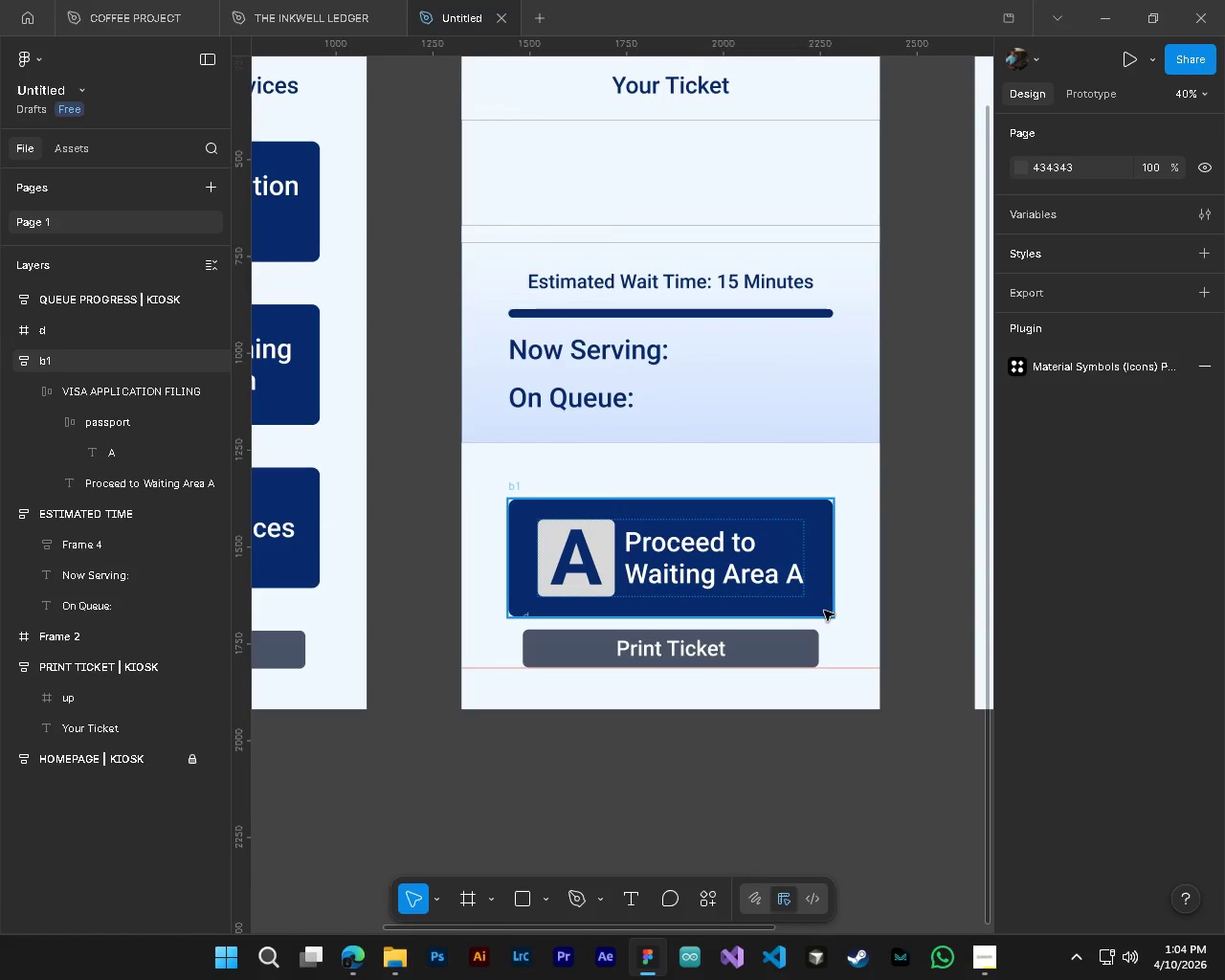 
hold_key(key=ControlLeft, duration=0.38)
 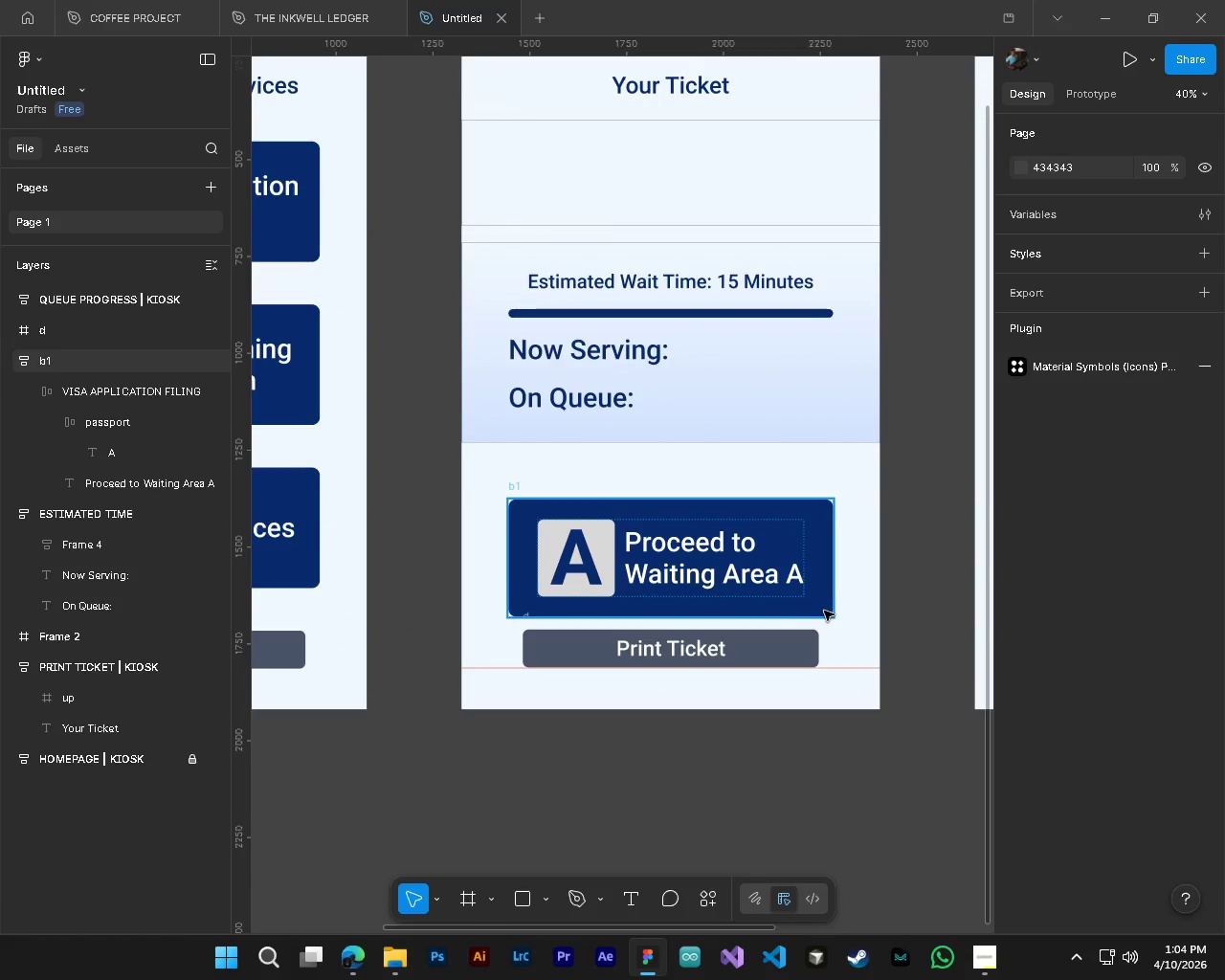 
hold_key(key=ControlLeft, duration=0.44)
 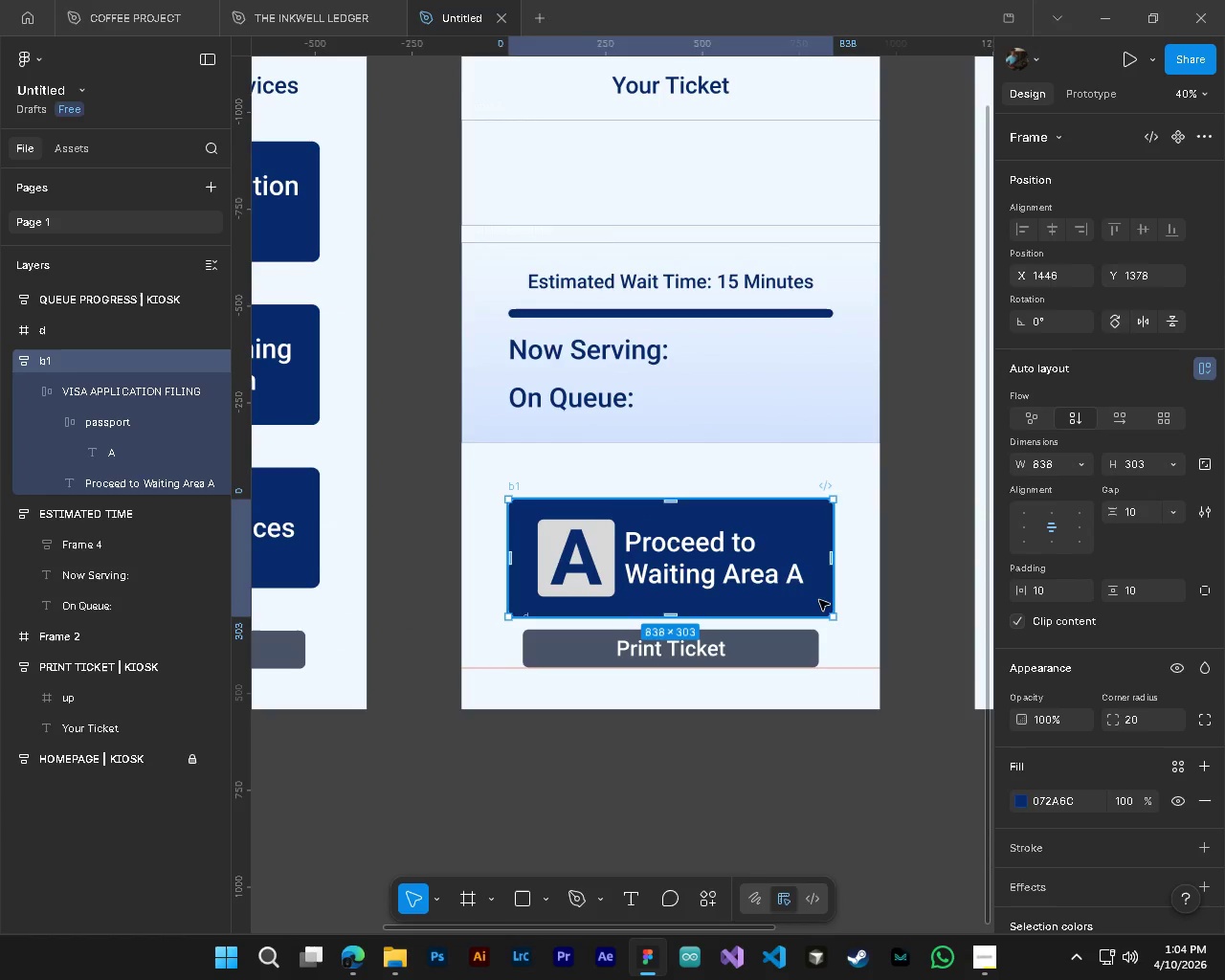 
scroll: coordinate [813, 590], scroll_direction: up, amount: 3.0
 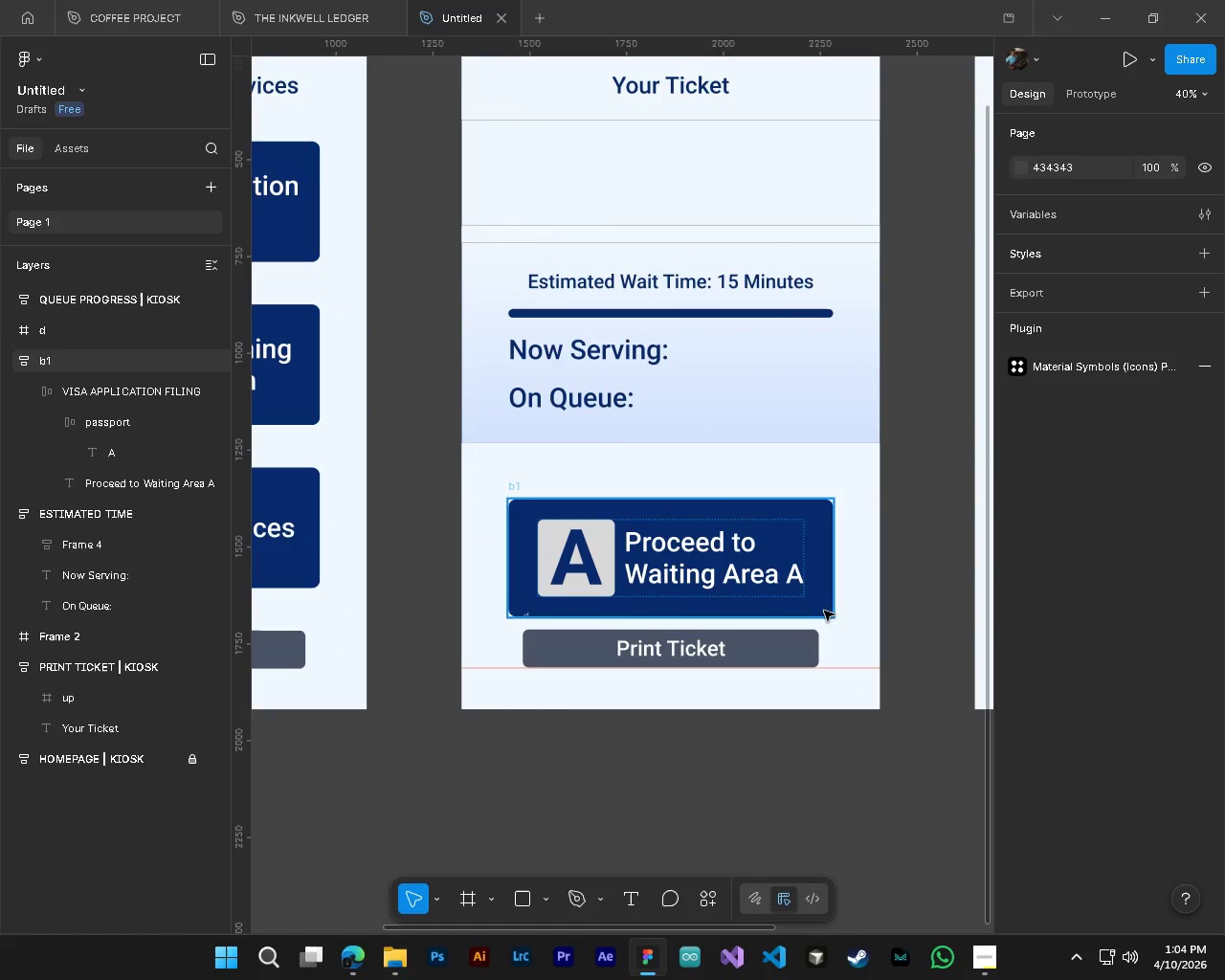 
left_click([824, 611])
 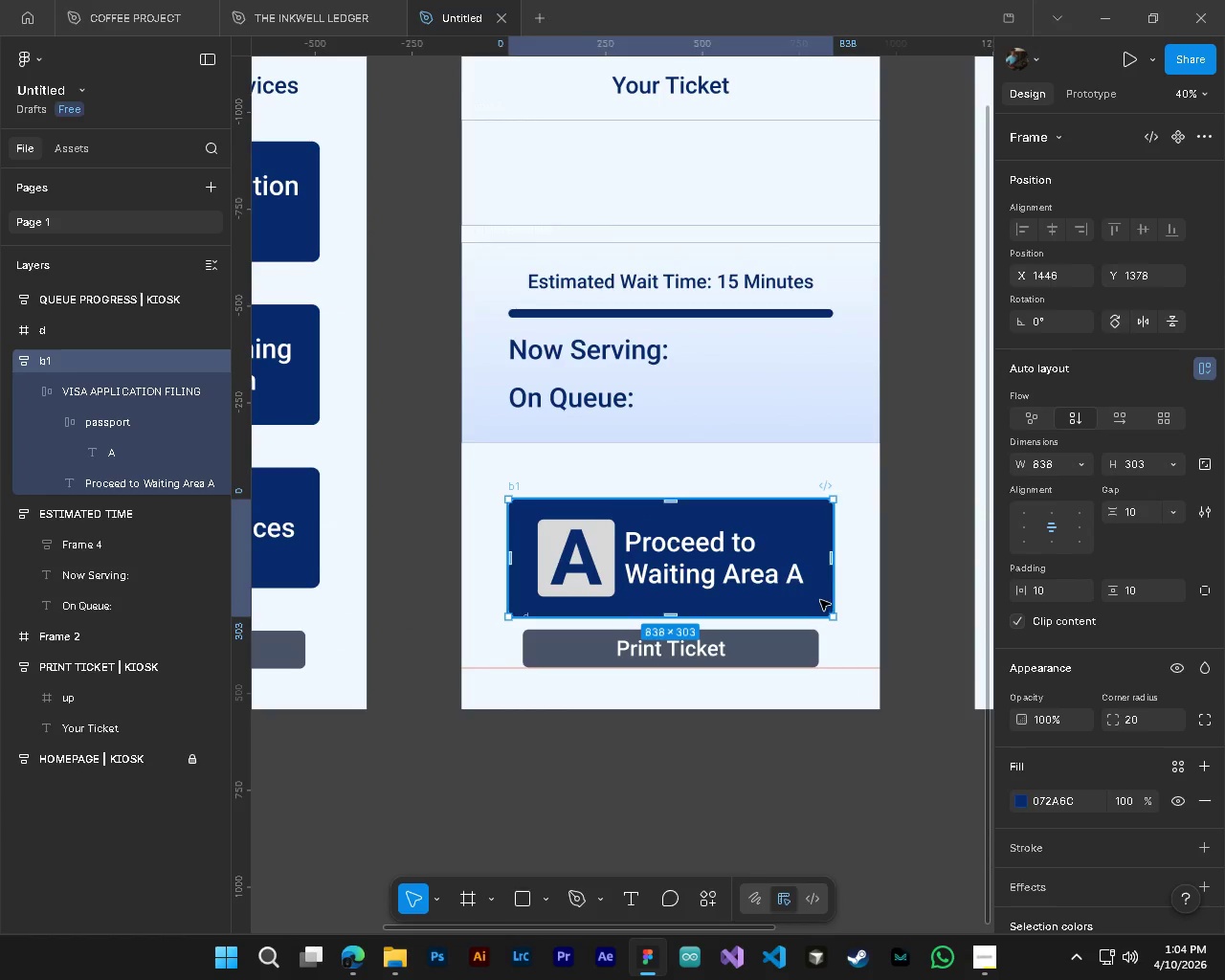 
left_click_drag(start_coordinate=[819, 600], to_coordinate=[818, 583])
 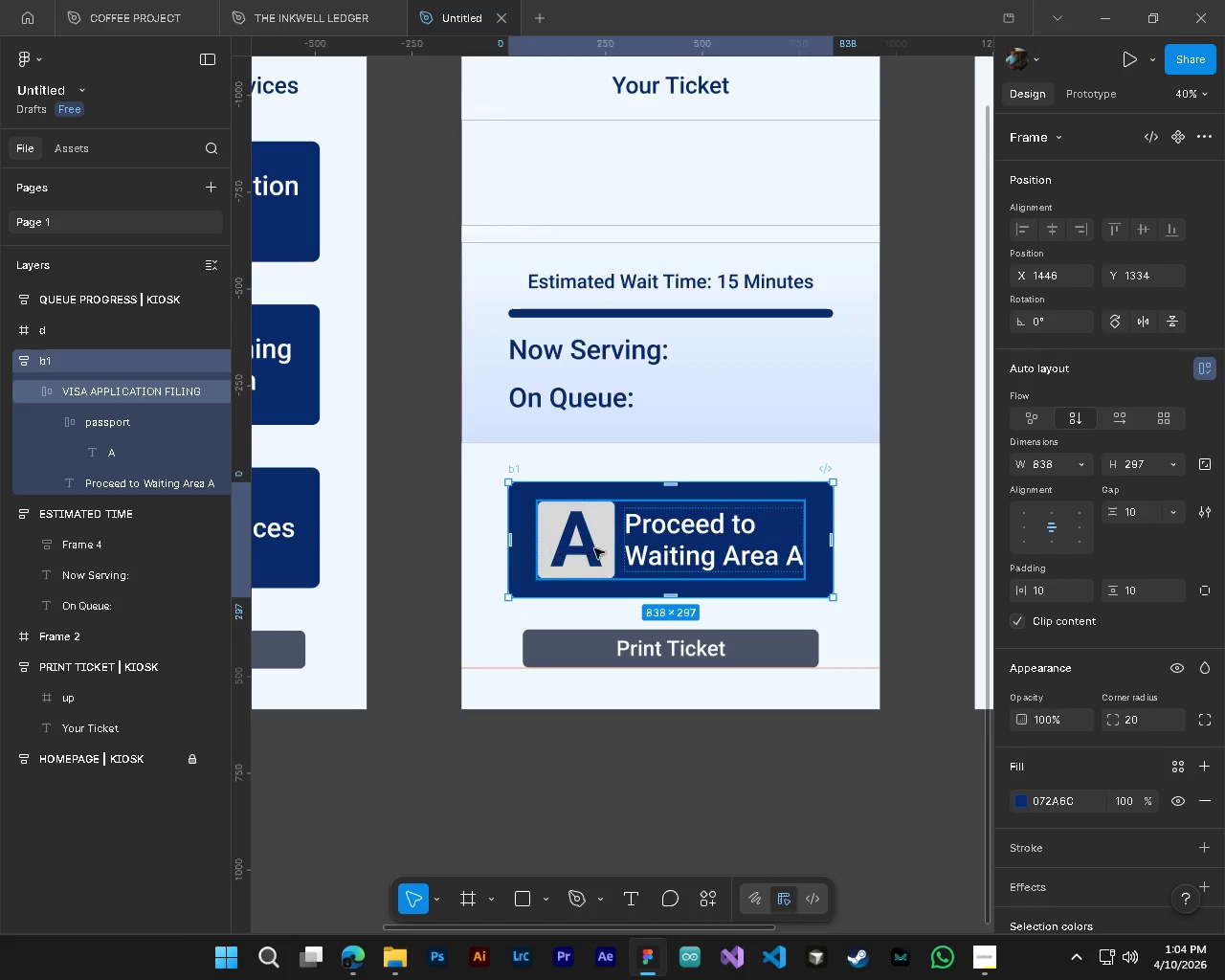 
left_click([583, 558])
 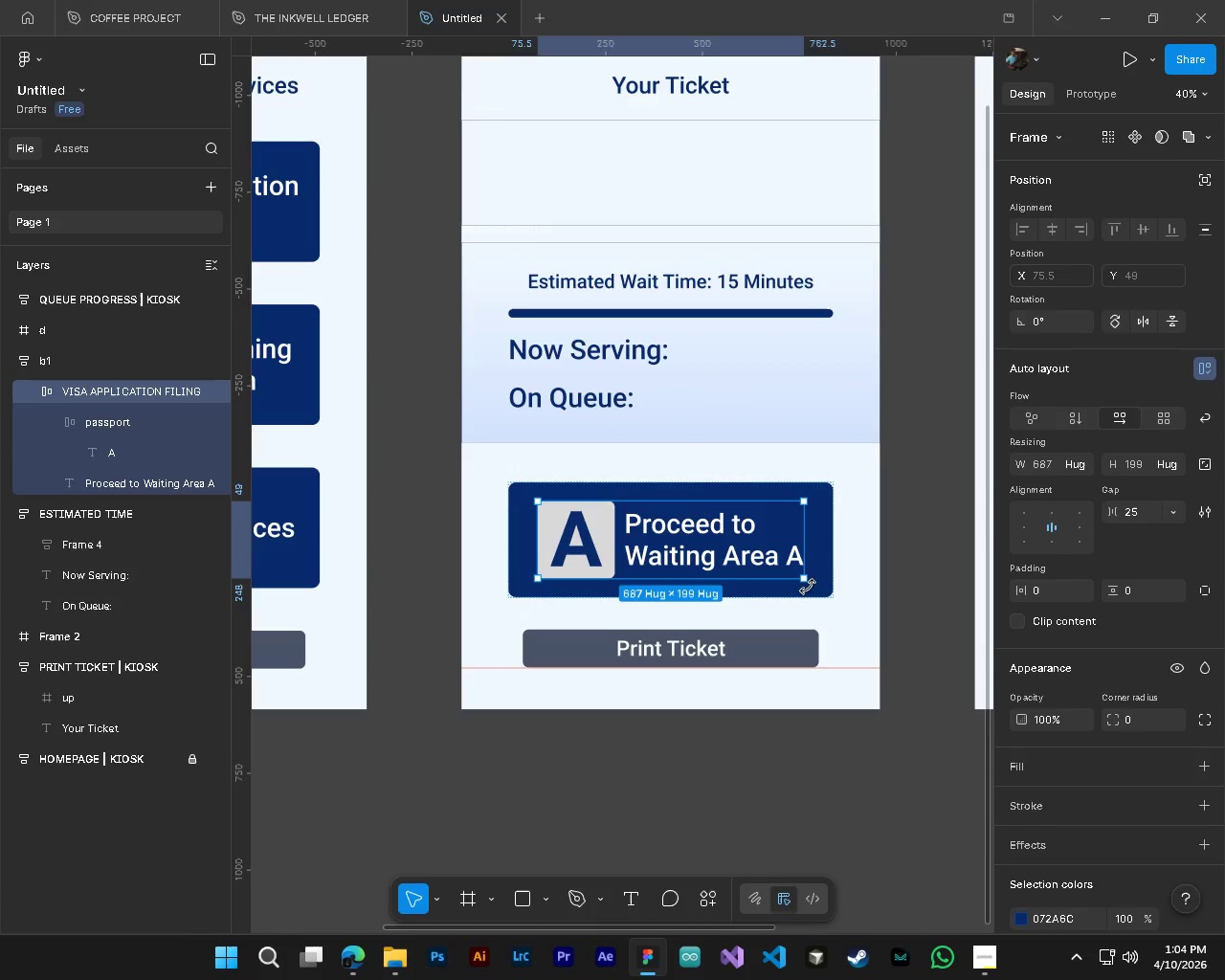 
left_click_drag(start_coordinate=[807, 583], to_coordinate=[795, 565])
 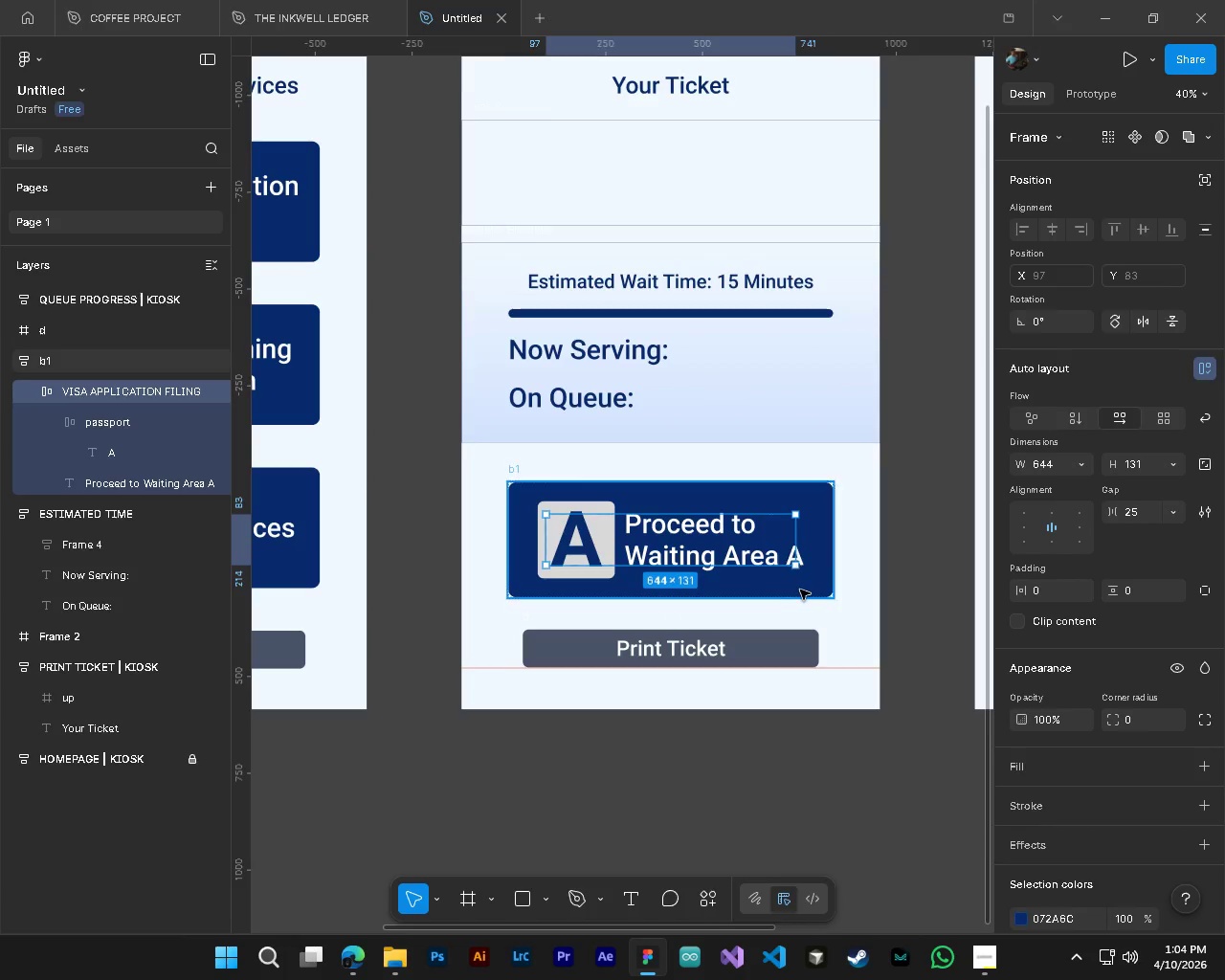 
key(Control+Z)
 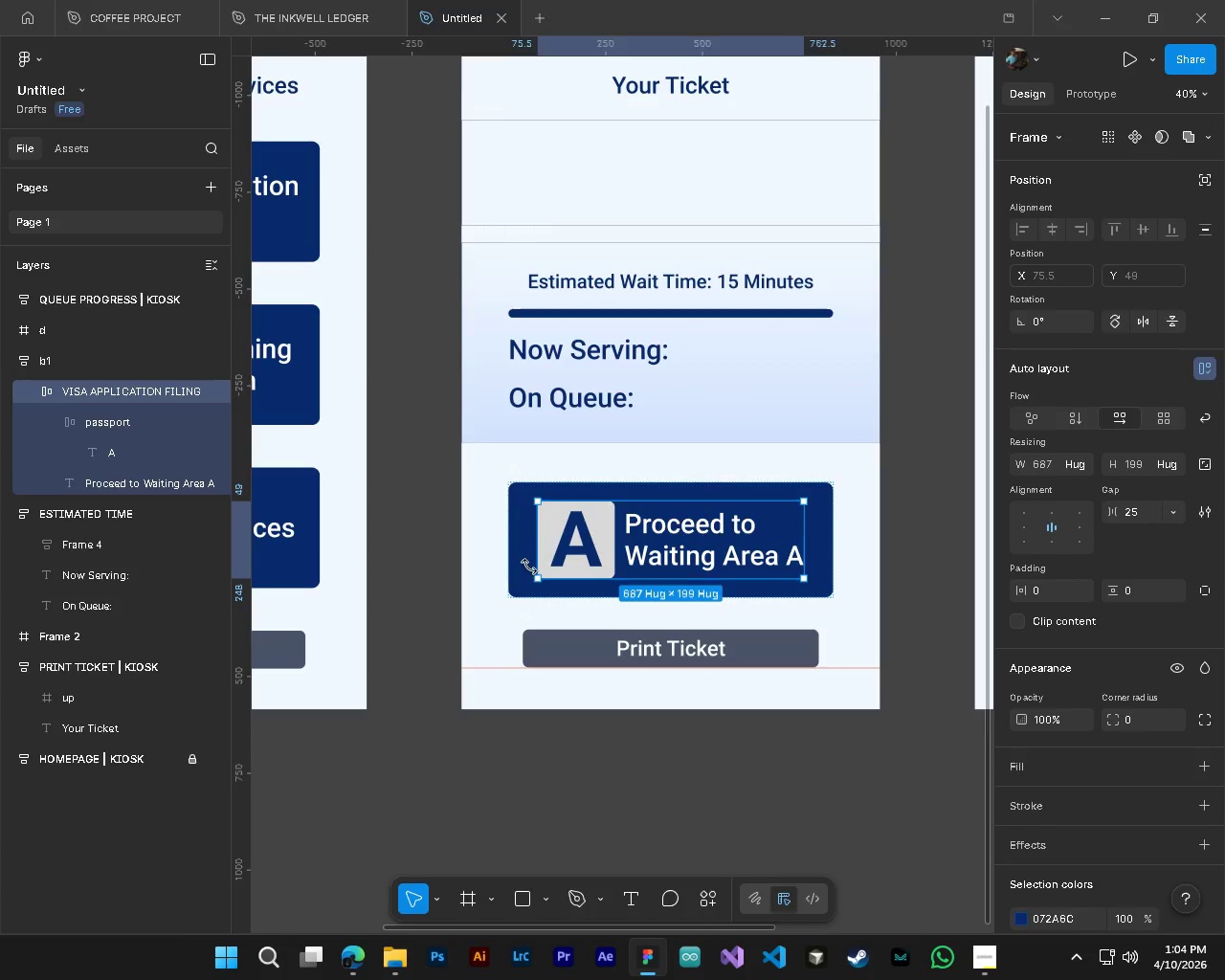 
hold_key(key=ControlLeft, duration=0.52)
 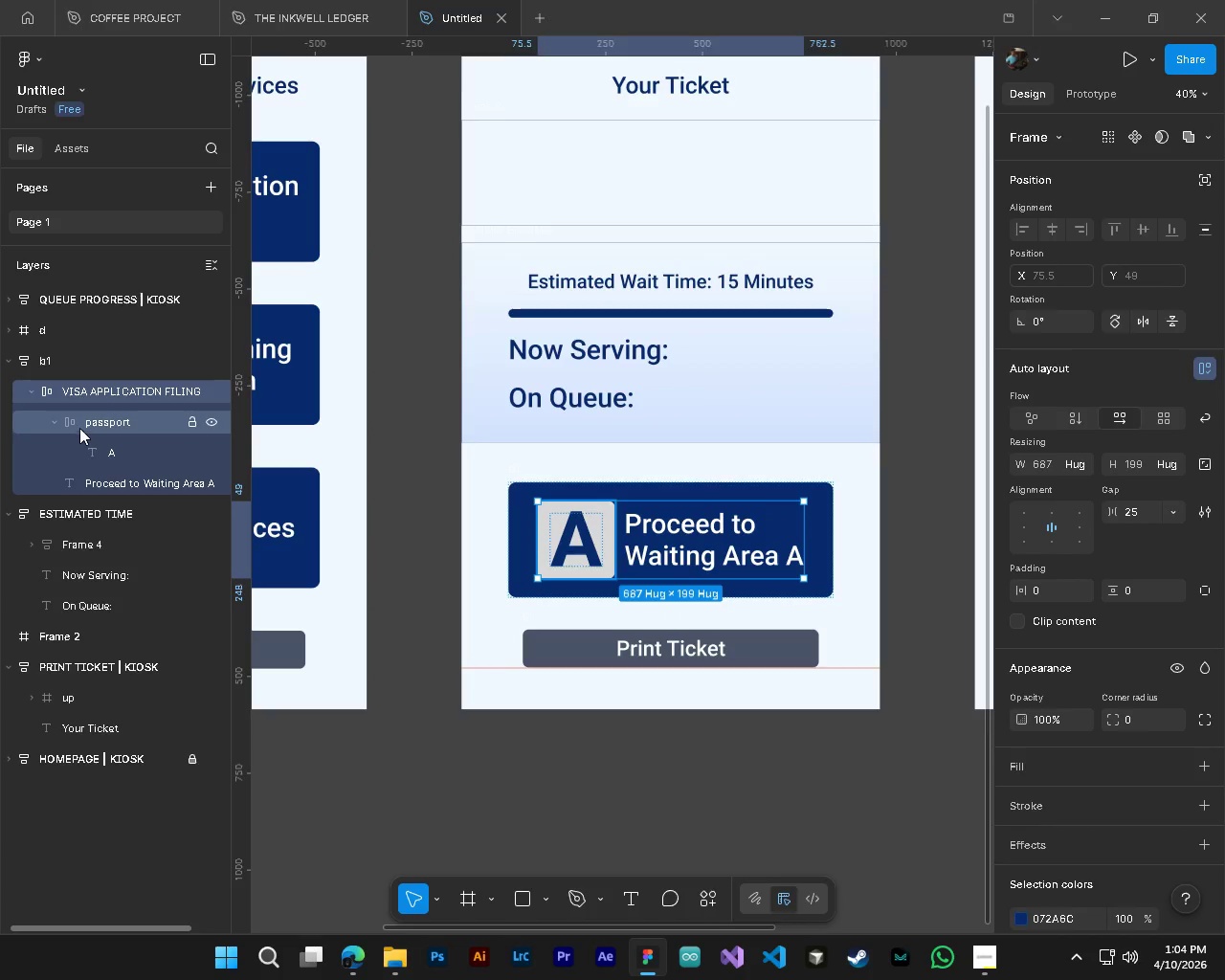 
left_click([78, 424])
 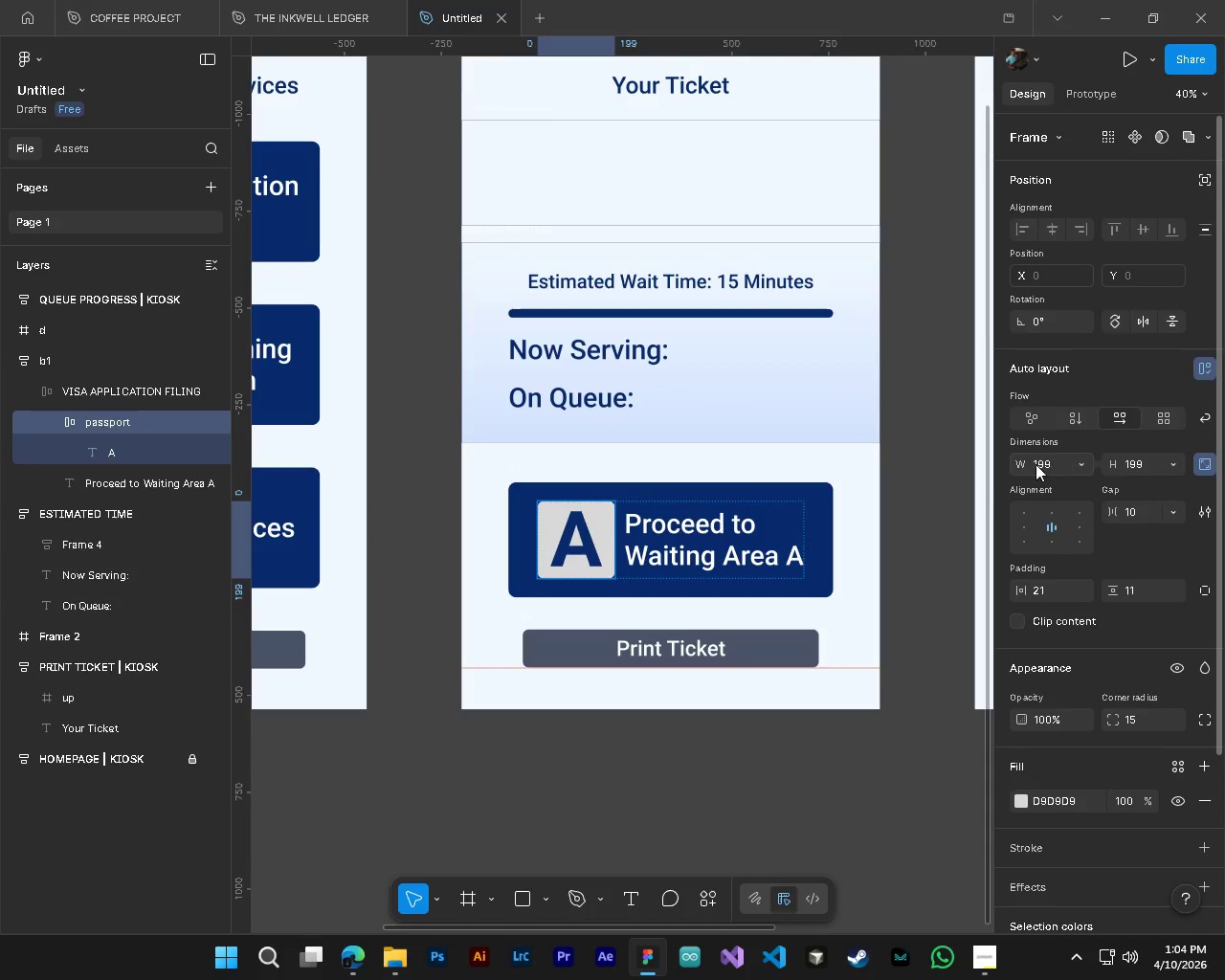 
left_click_drag(start_coordinate=[1025, 463], to_coordinate=[970, 466])
 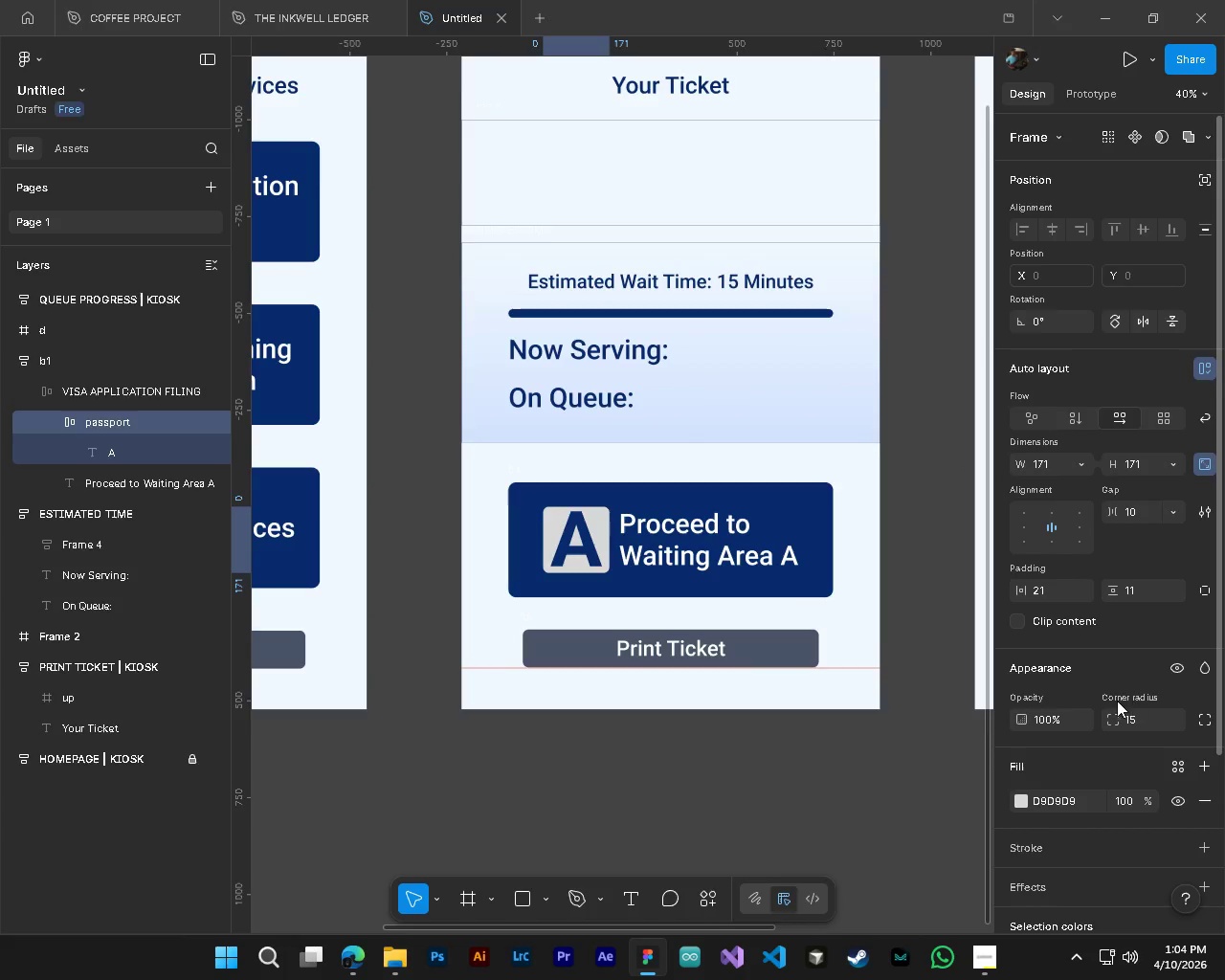 
hold_key(key=ControlLeft, duration=0.94)
left_click([571, 560])
 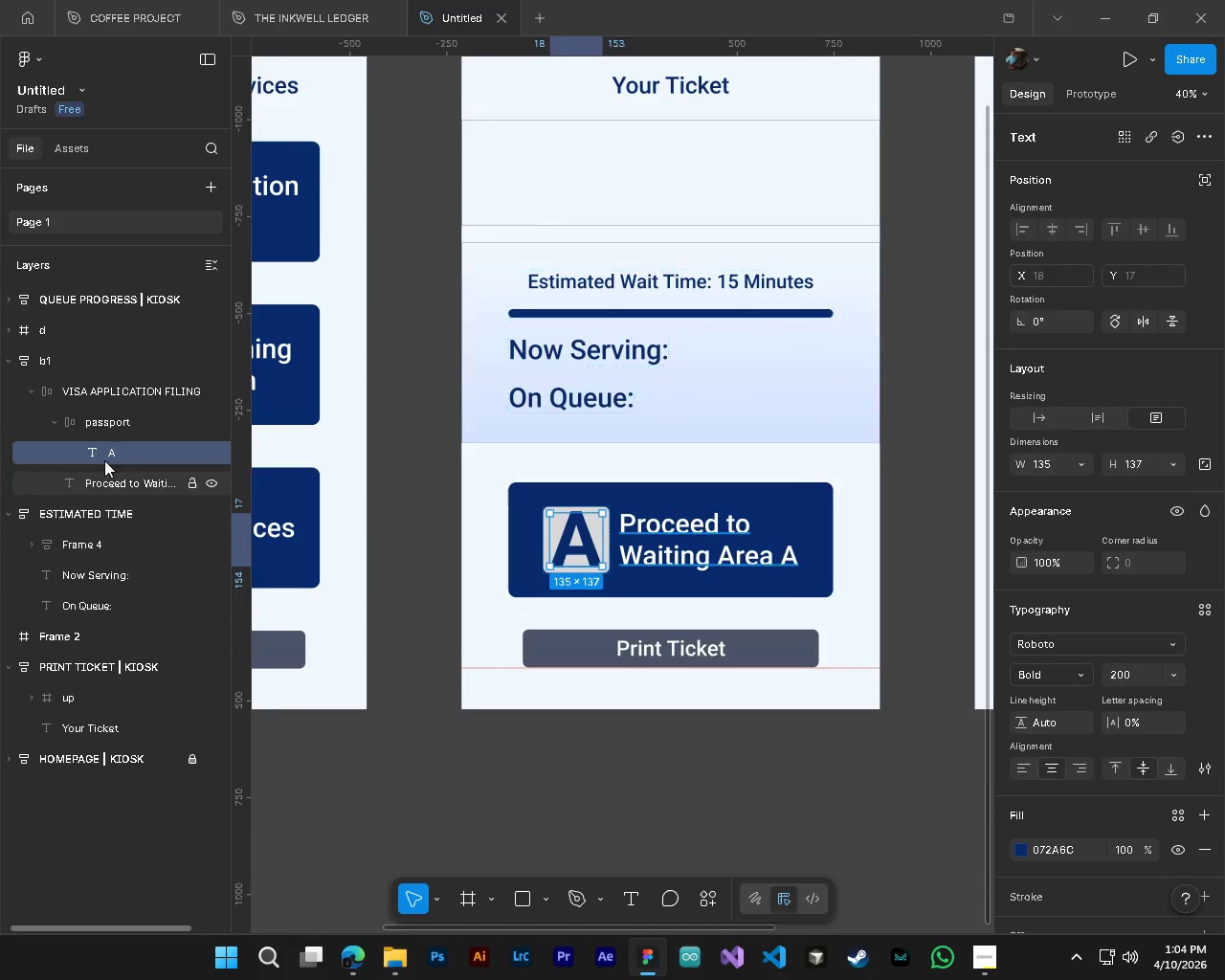 
left_click([125, 454])
 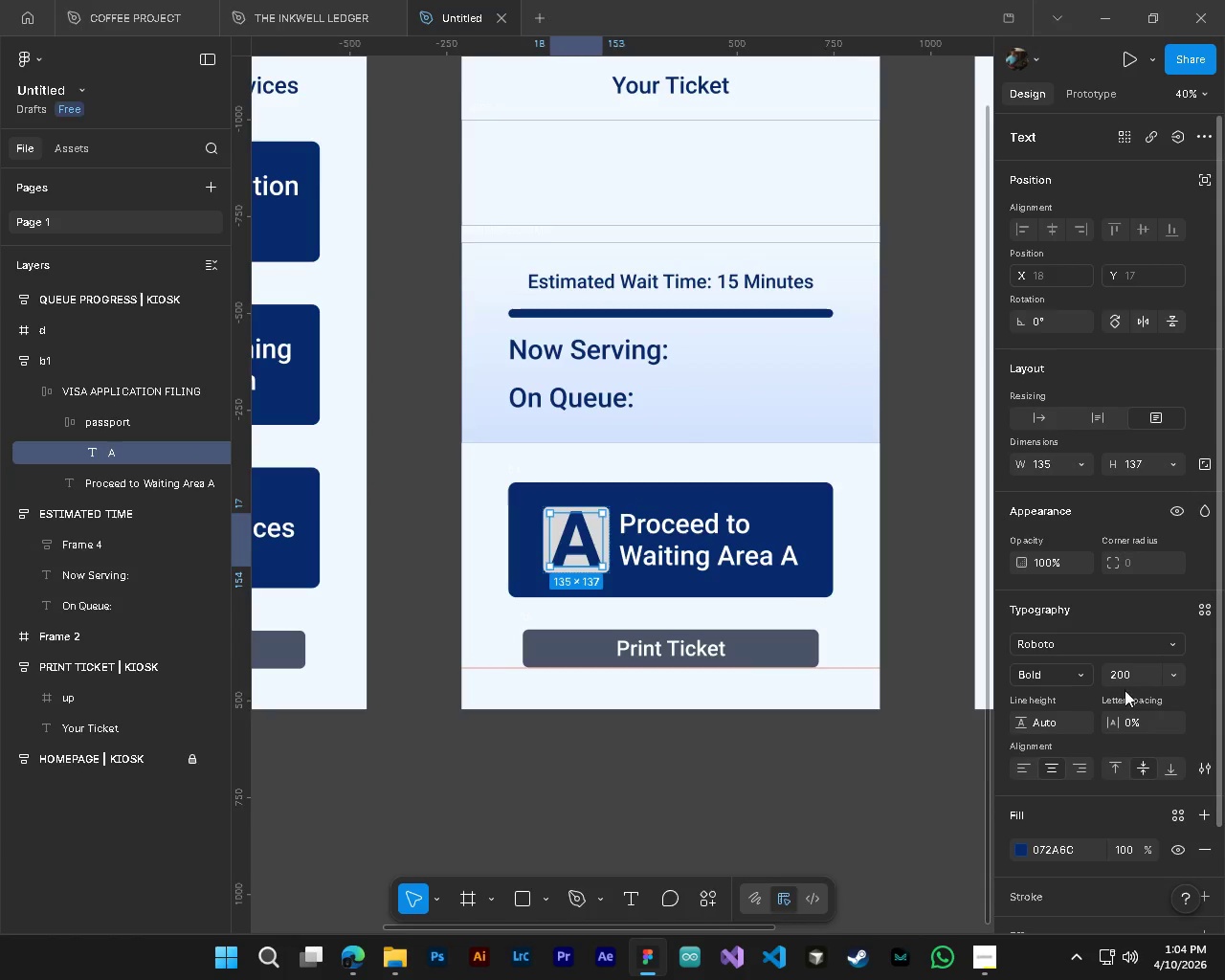 
left_click([1134, 679])
 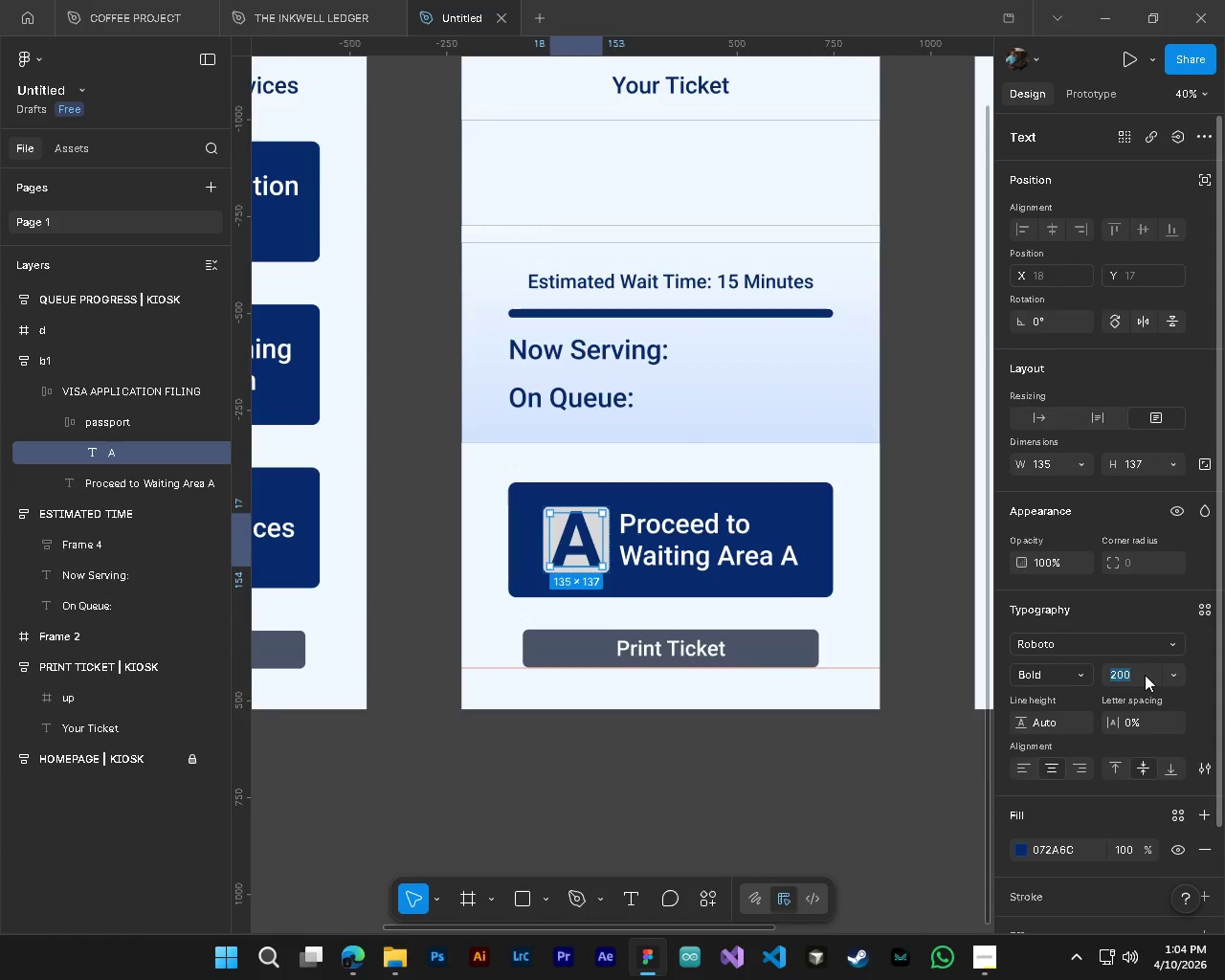 
key(Numpad1)
 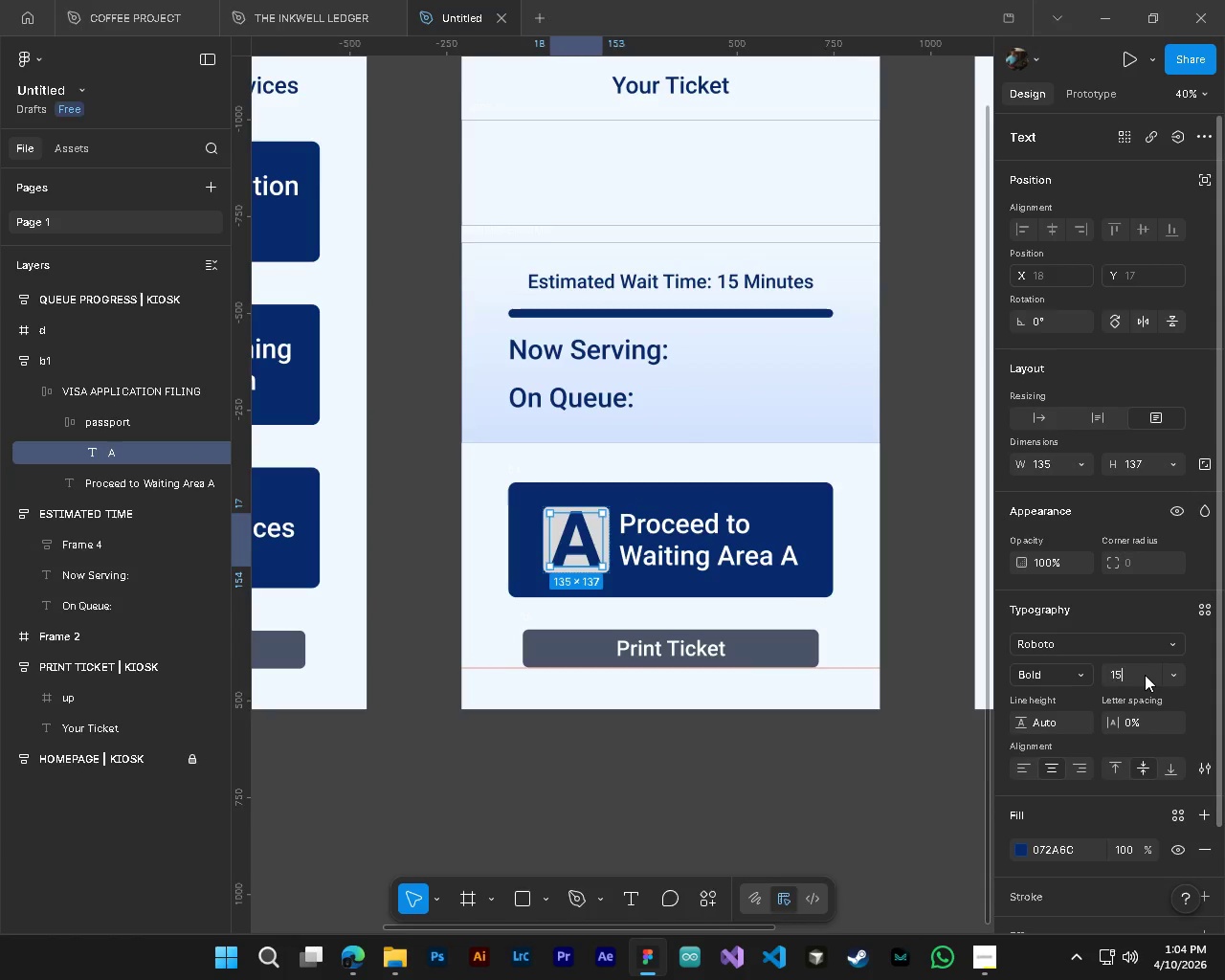 
key(Numpad5)
 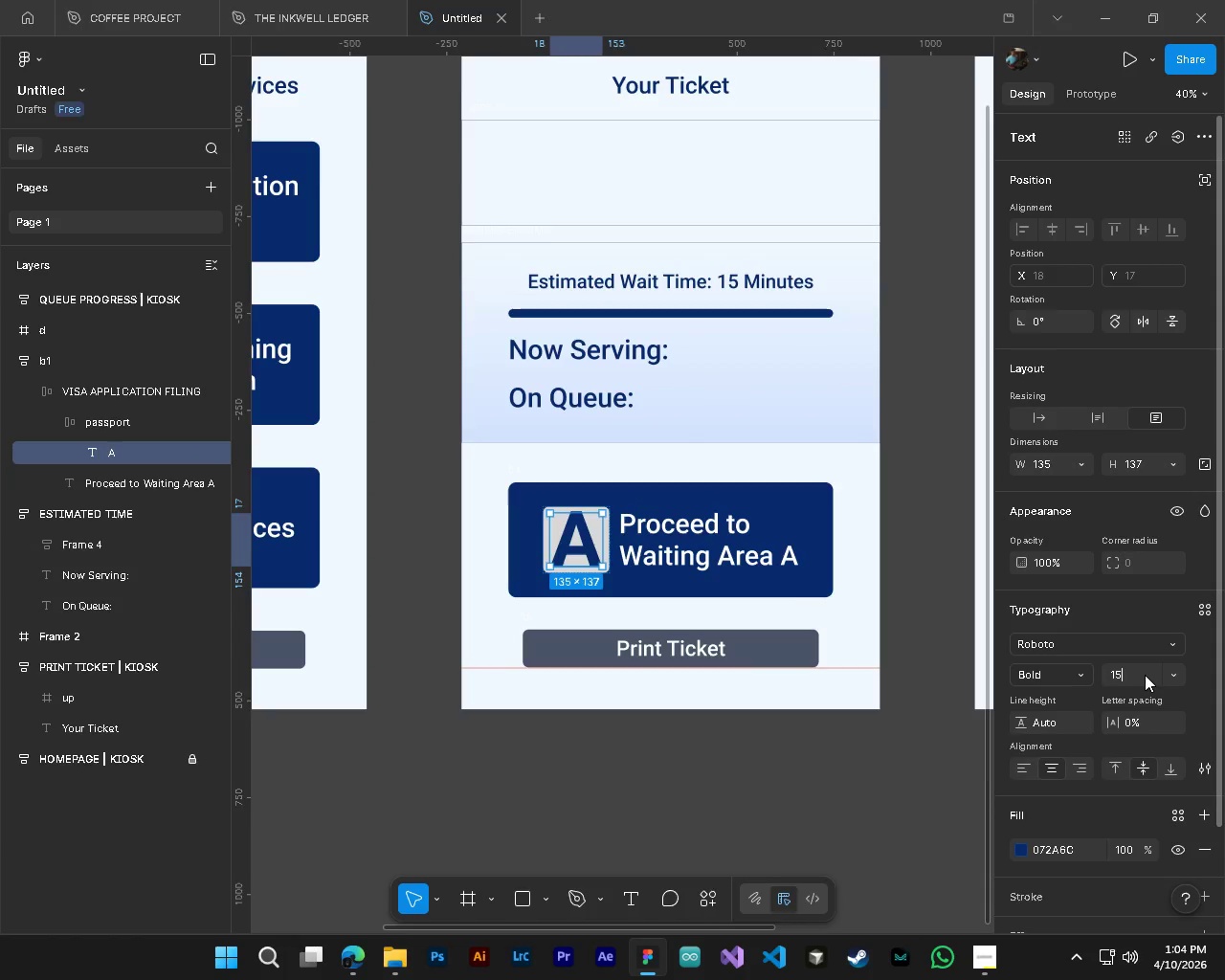 
key(Numpad0)
 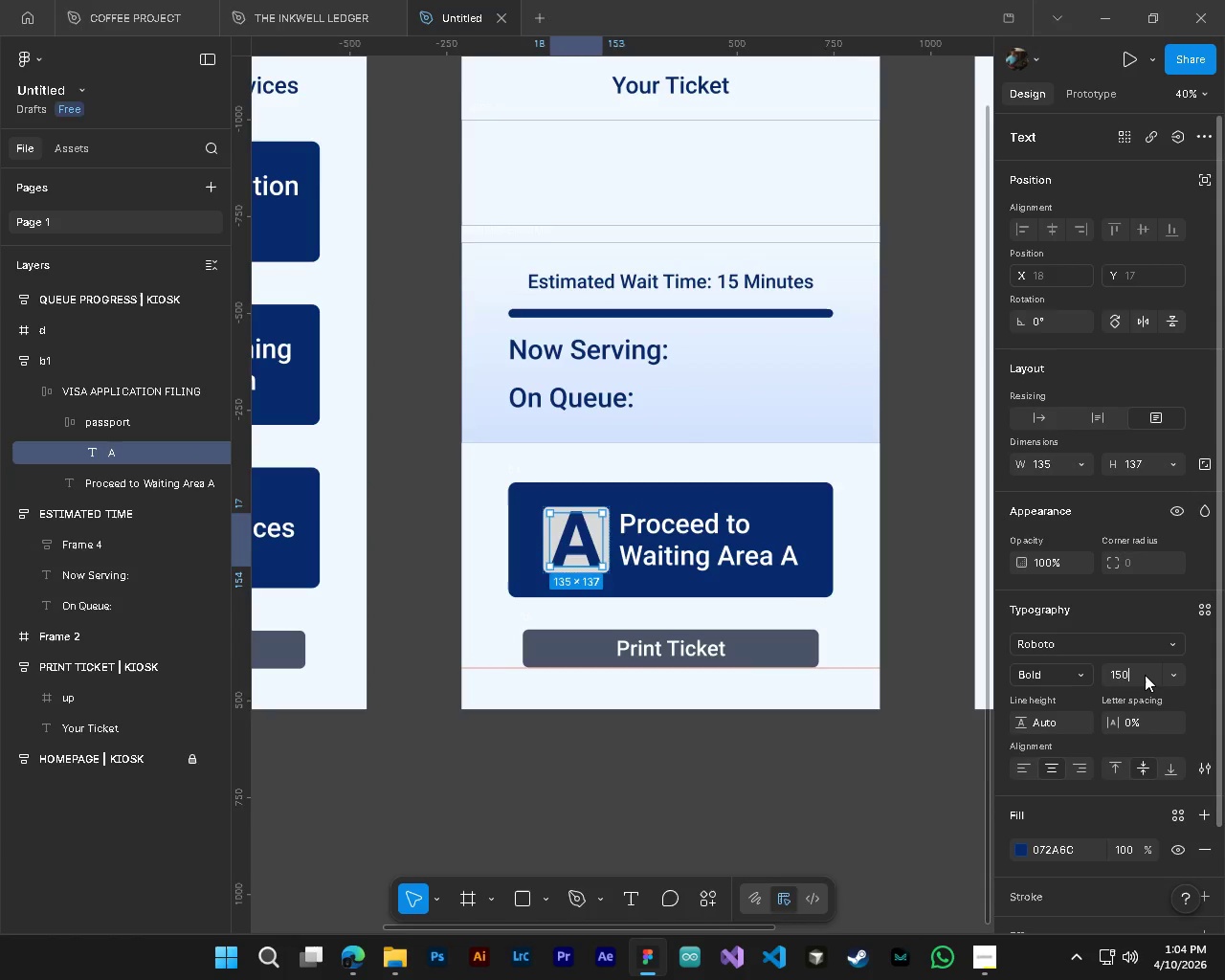 
key(NumpadEnter)
 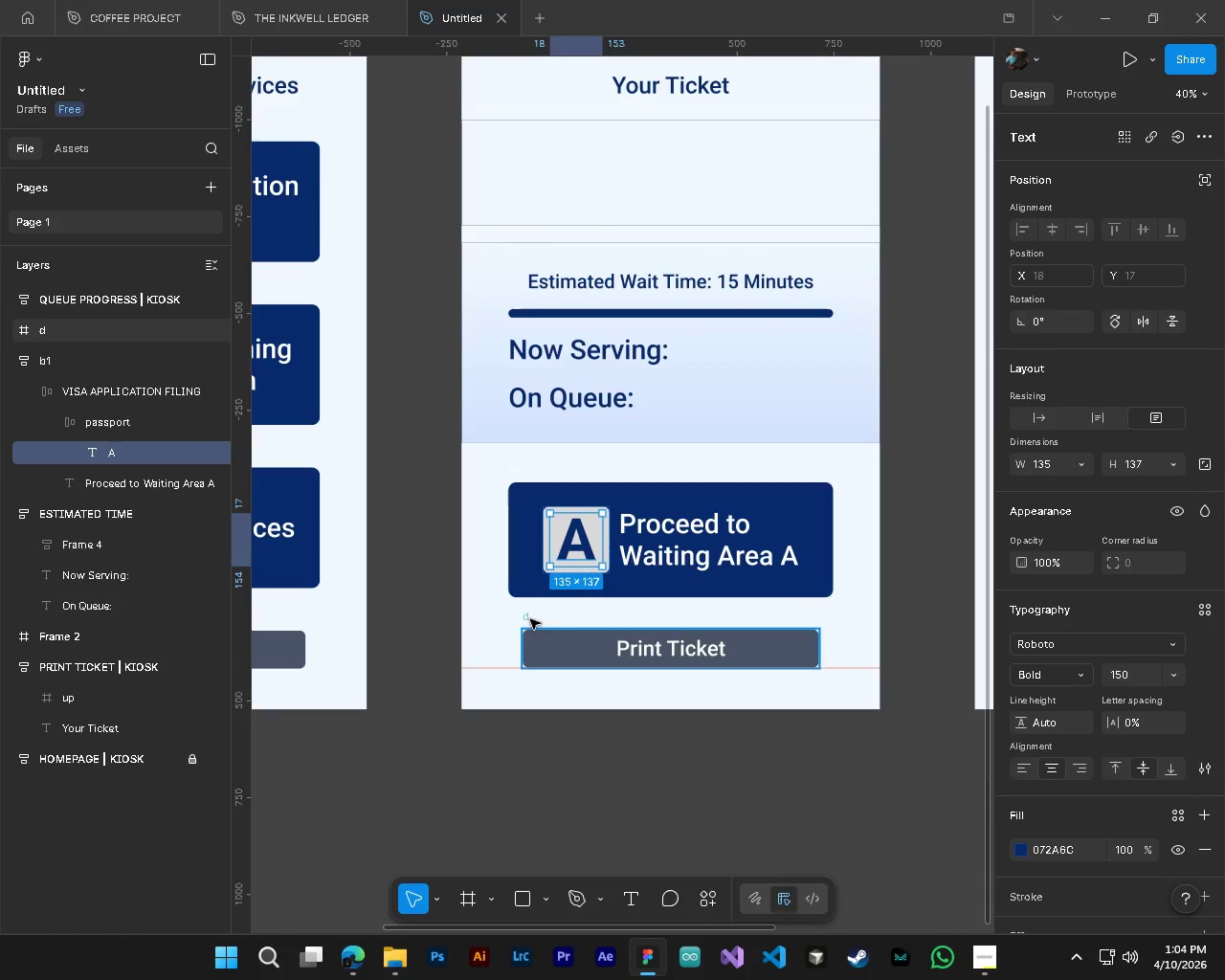 
hold_key(key=ControlLeft, duration=1.38)
 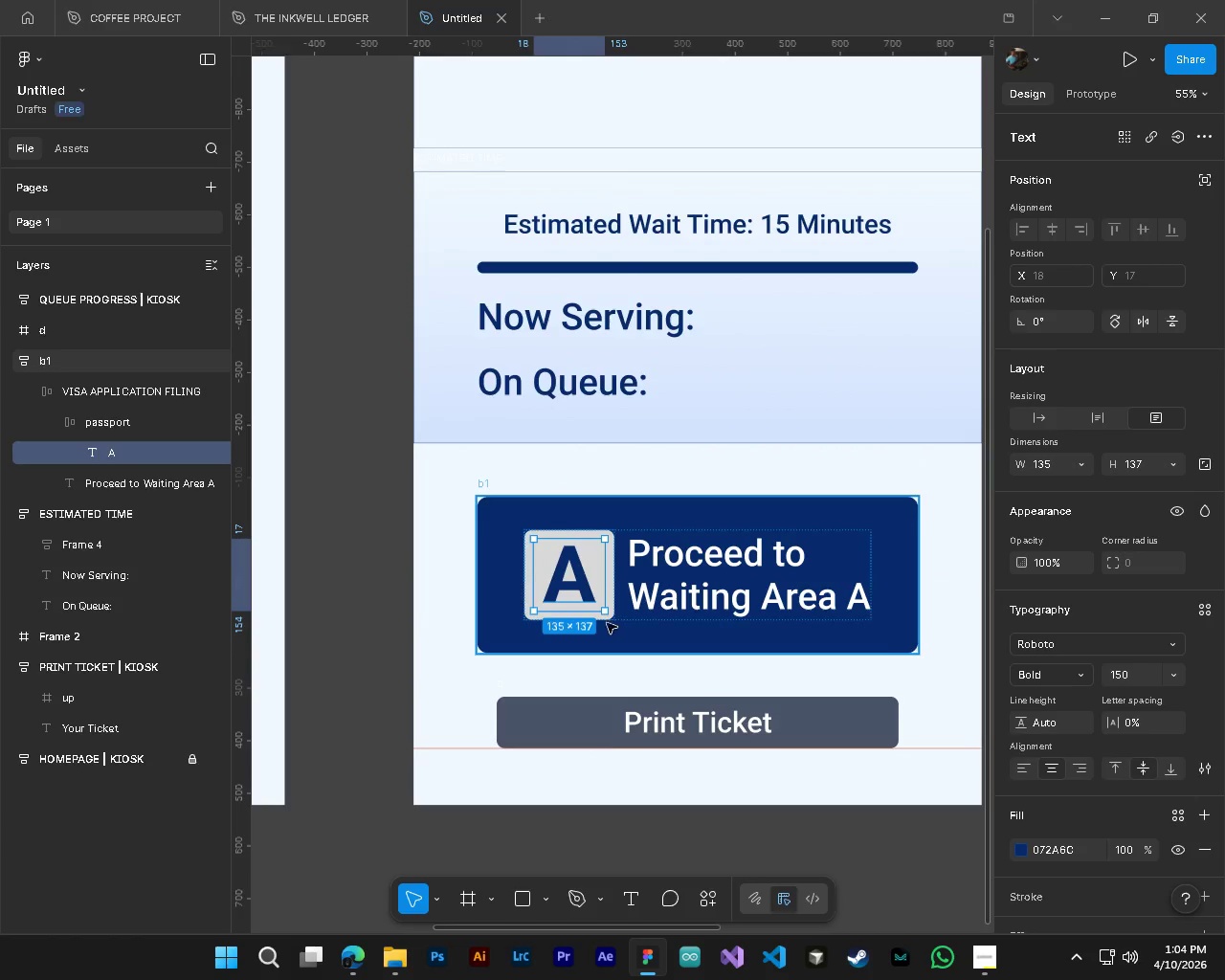 
key(Alt+Control+AltLeft)
 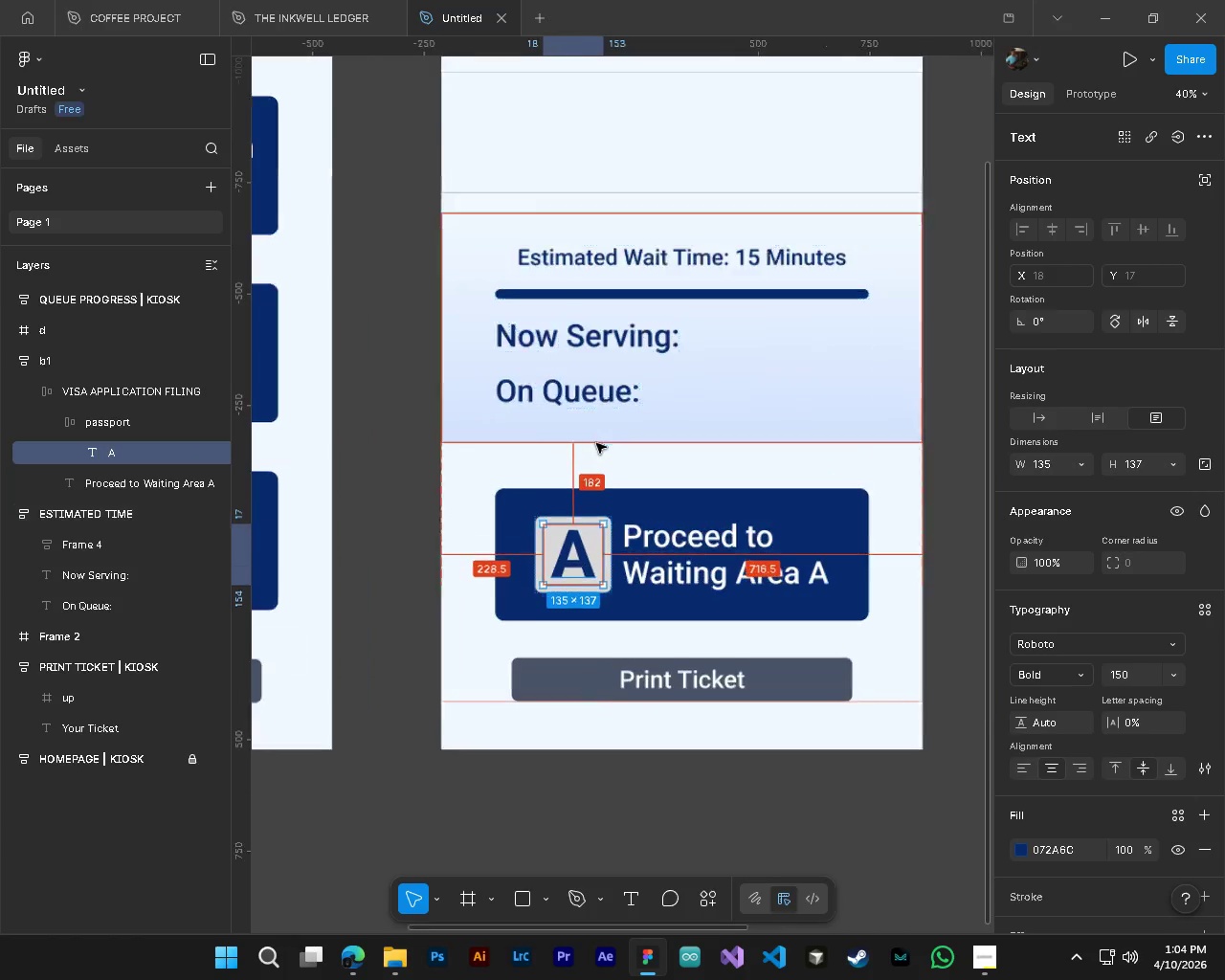 
key(Alt+Control+AltLeft)
 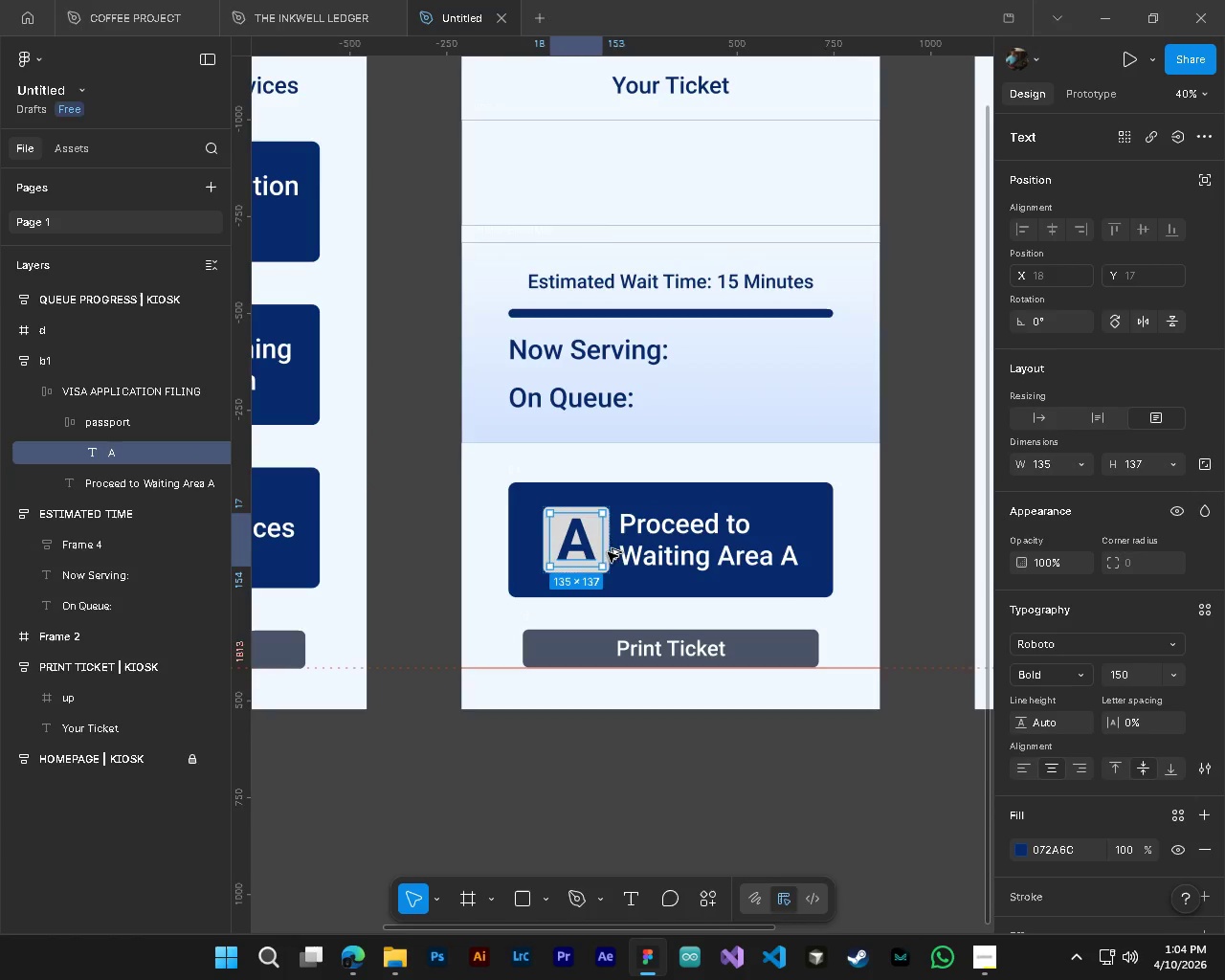 
hold_key(key=AltLeft, duration=0.69)
 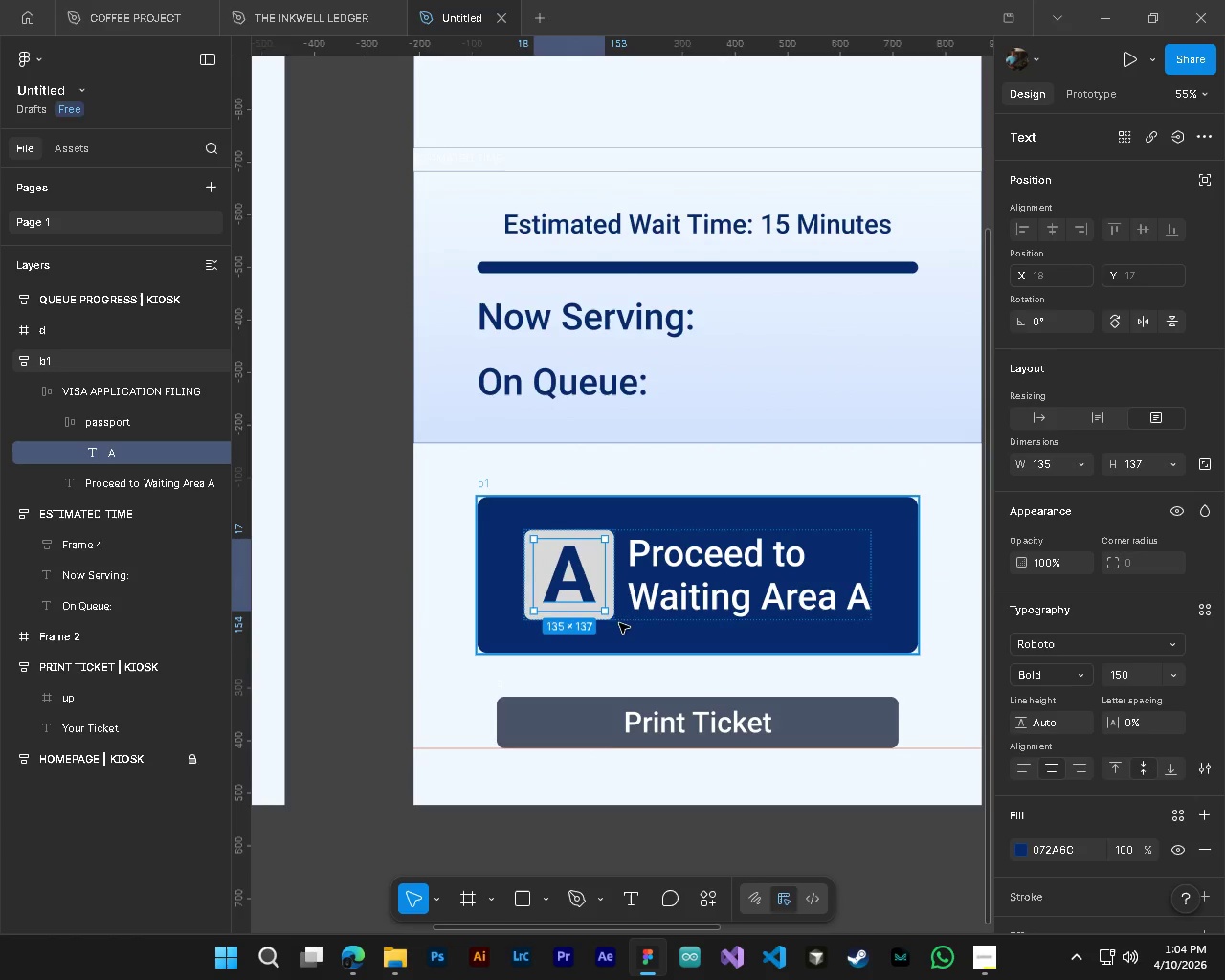 
hold_key(key=AltLeft, duration=9.2)
 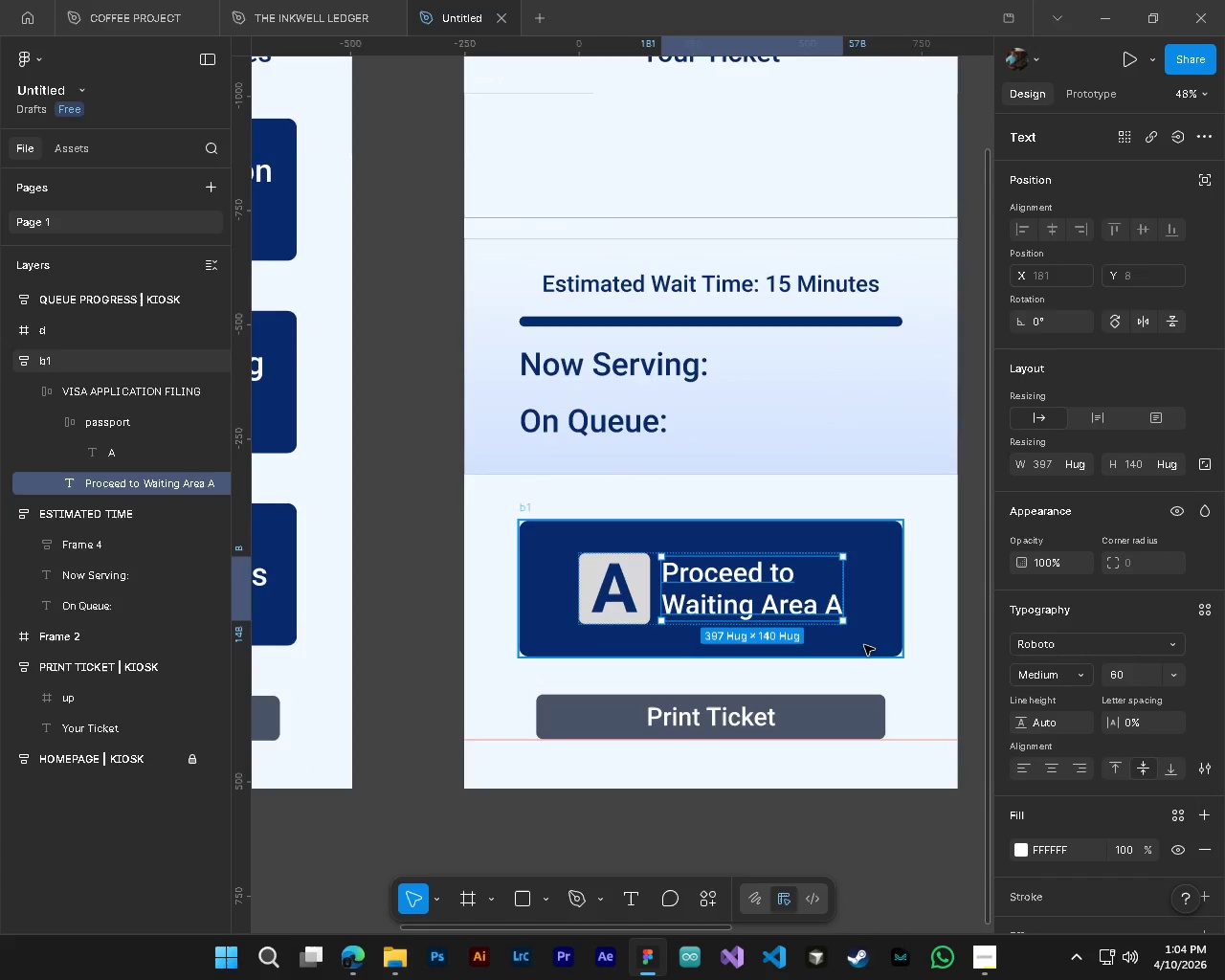 
scroll: coordinate [596, 443], scroll_direction: up, amount: 3.0
 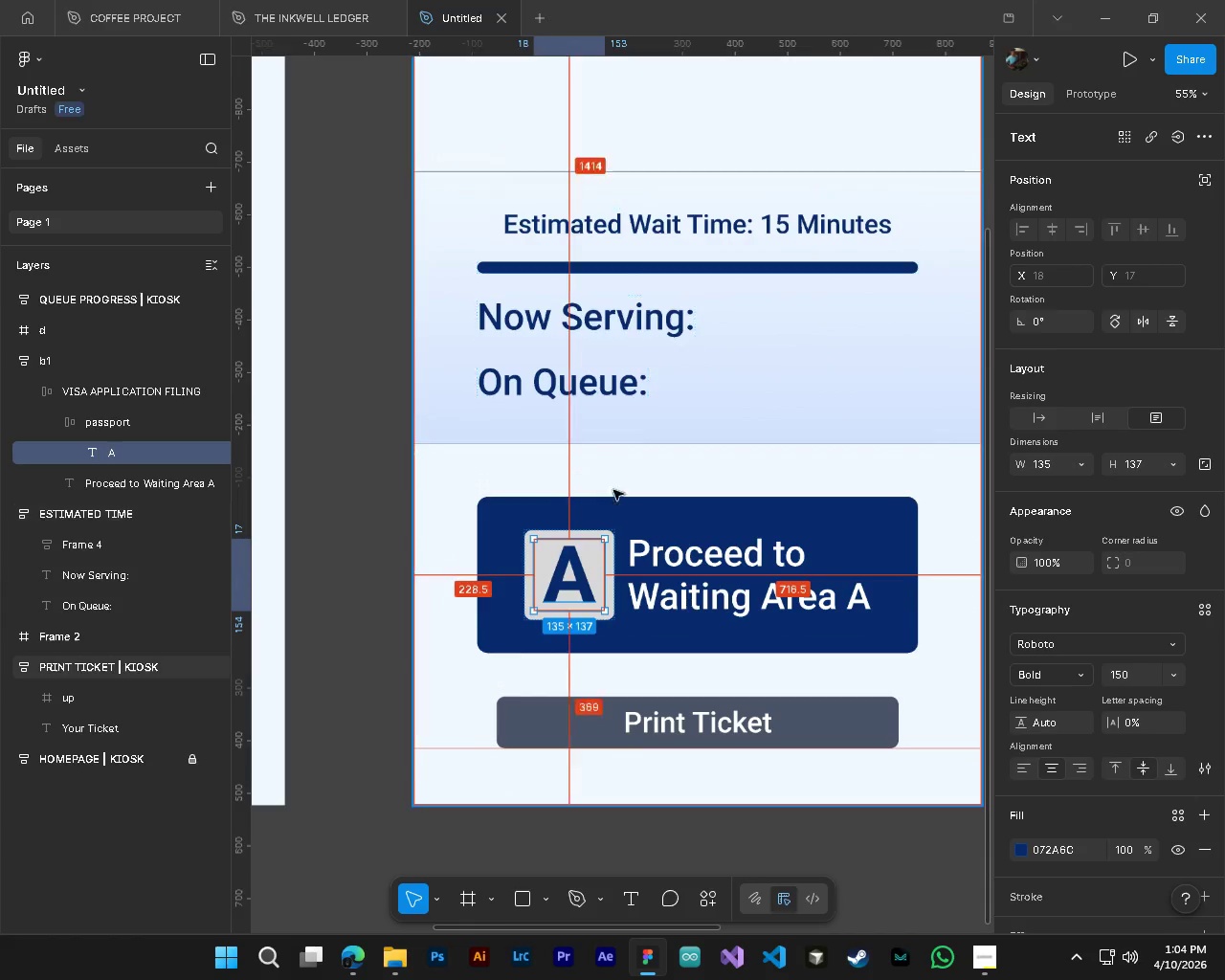 
key(Control+ControlLeft)
 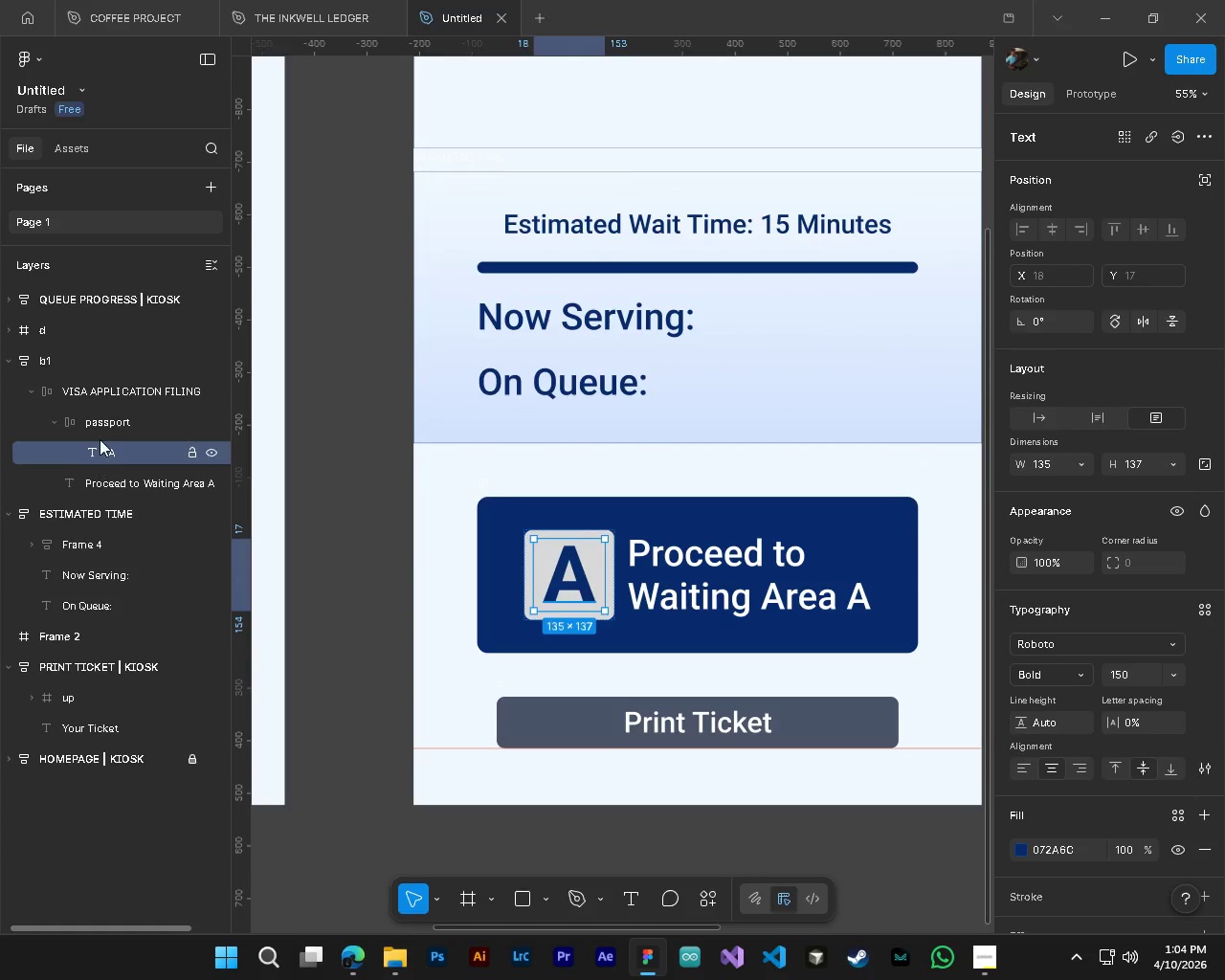 
left_click([102, 420])
 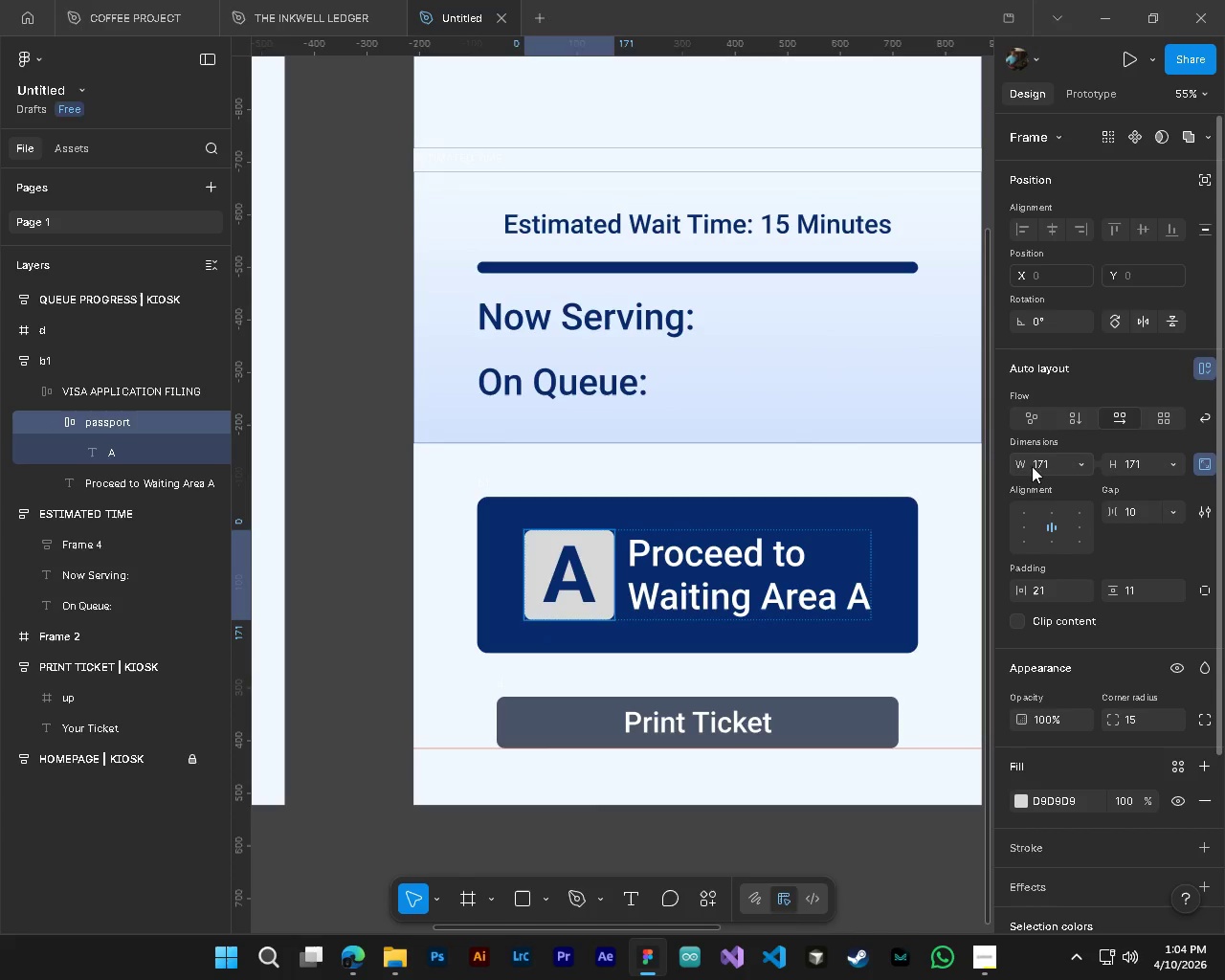 
left_click_drag(start_coordinate=[1030, 466], to_coordinate=[1000, 474])
 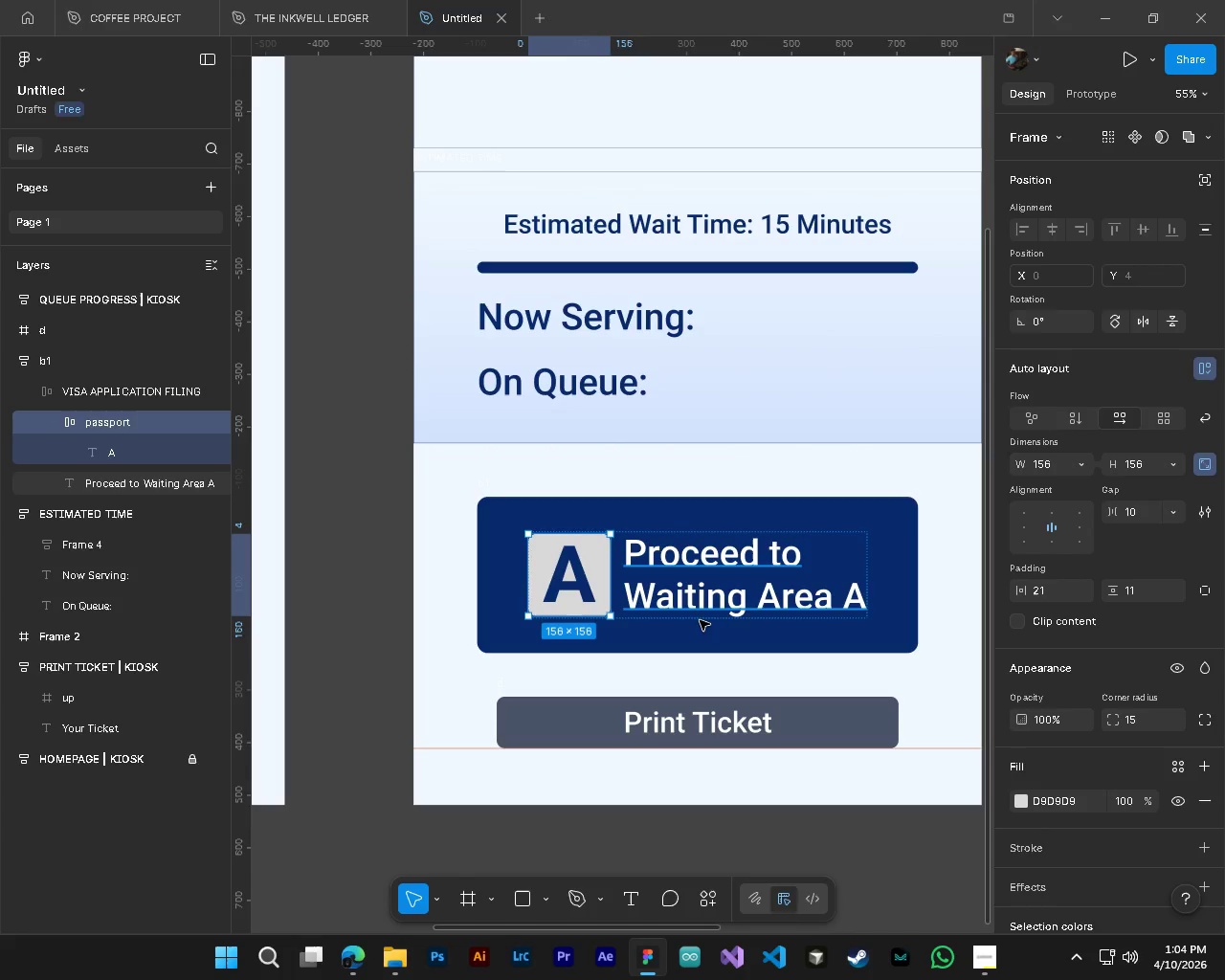 
hold_key(key=ControlLeft, duration=1.09)
left_click([706, 600])
 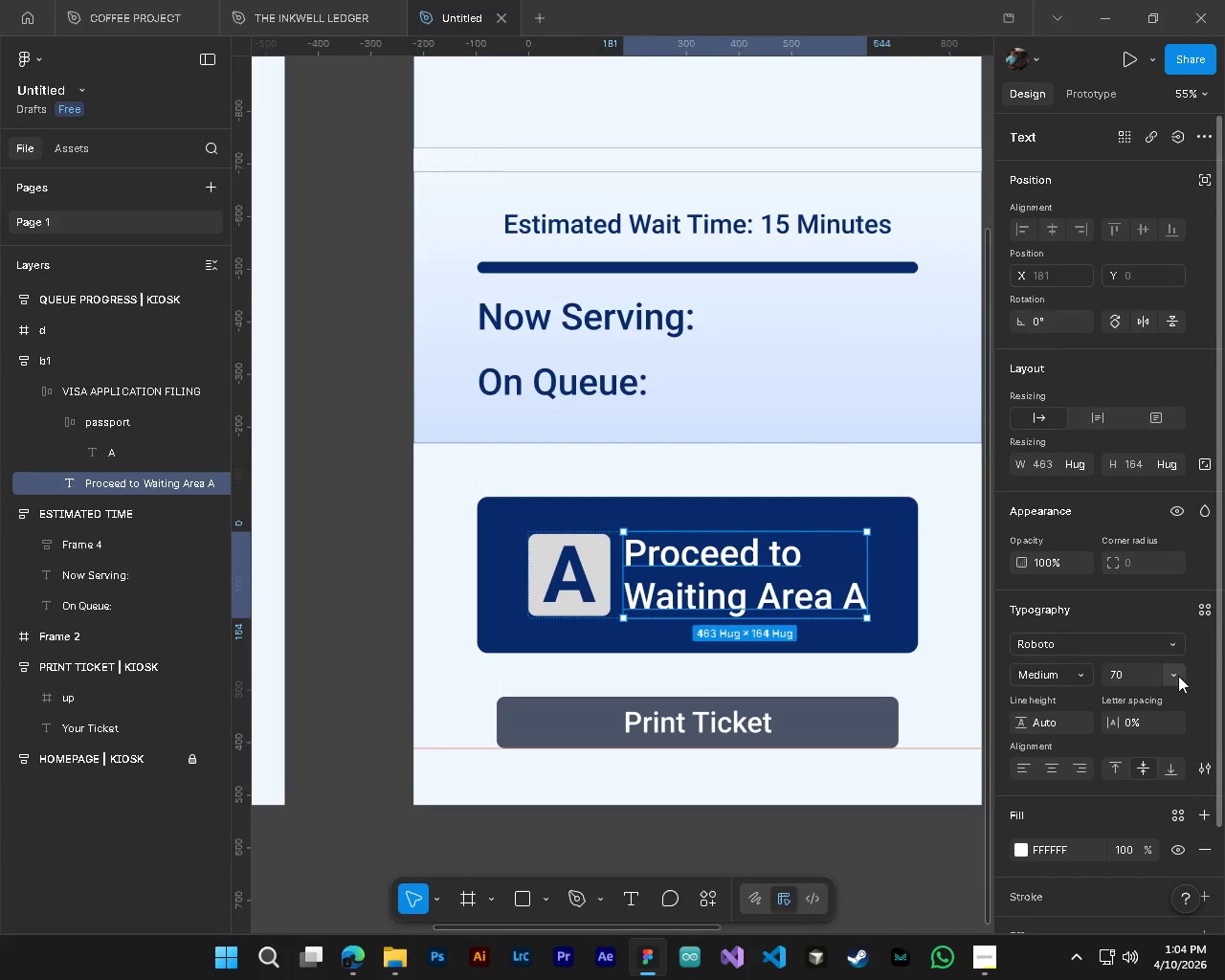 
left_click([1129, 679])
 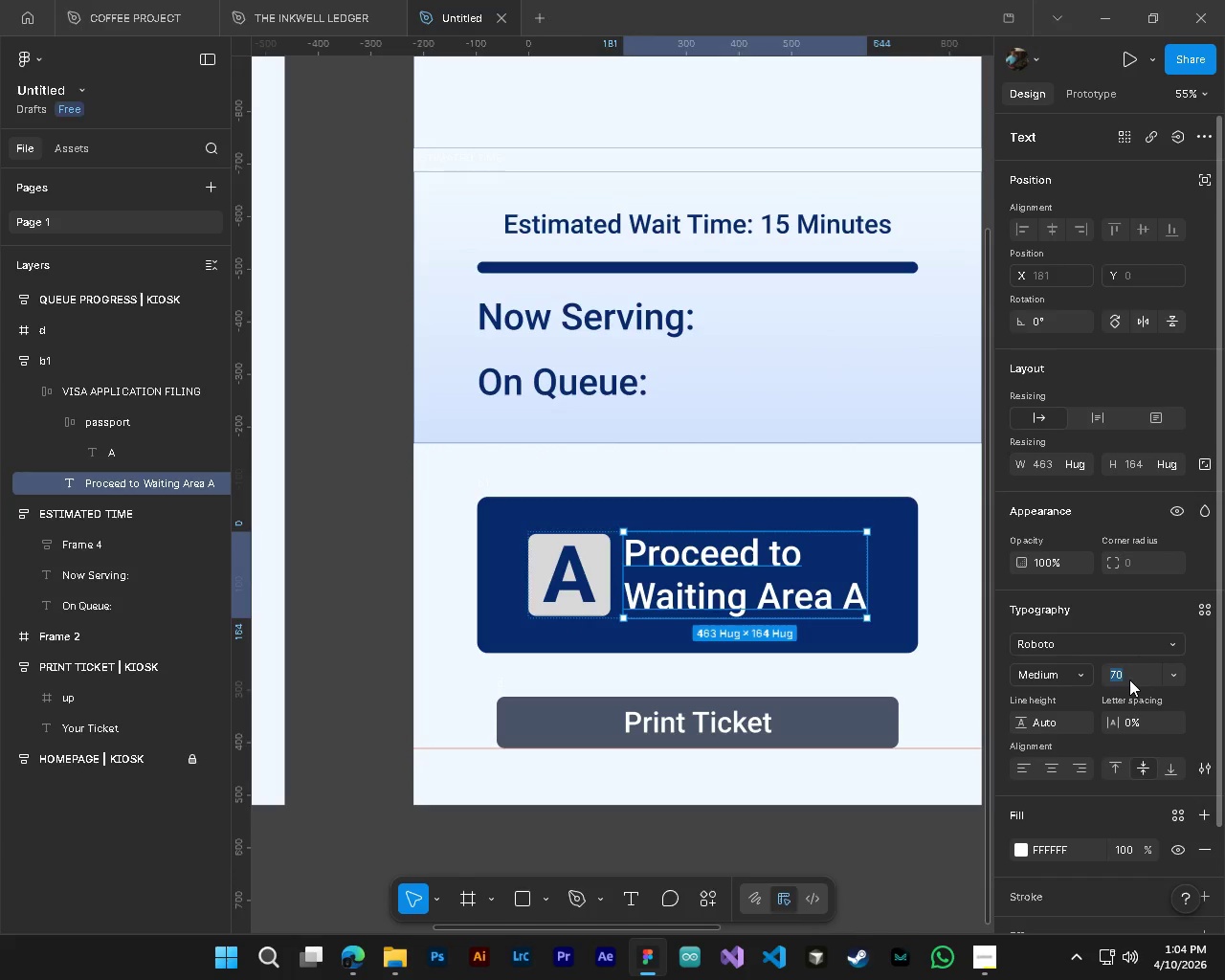 
key(Numpad6)
 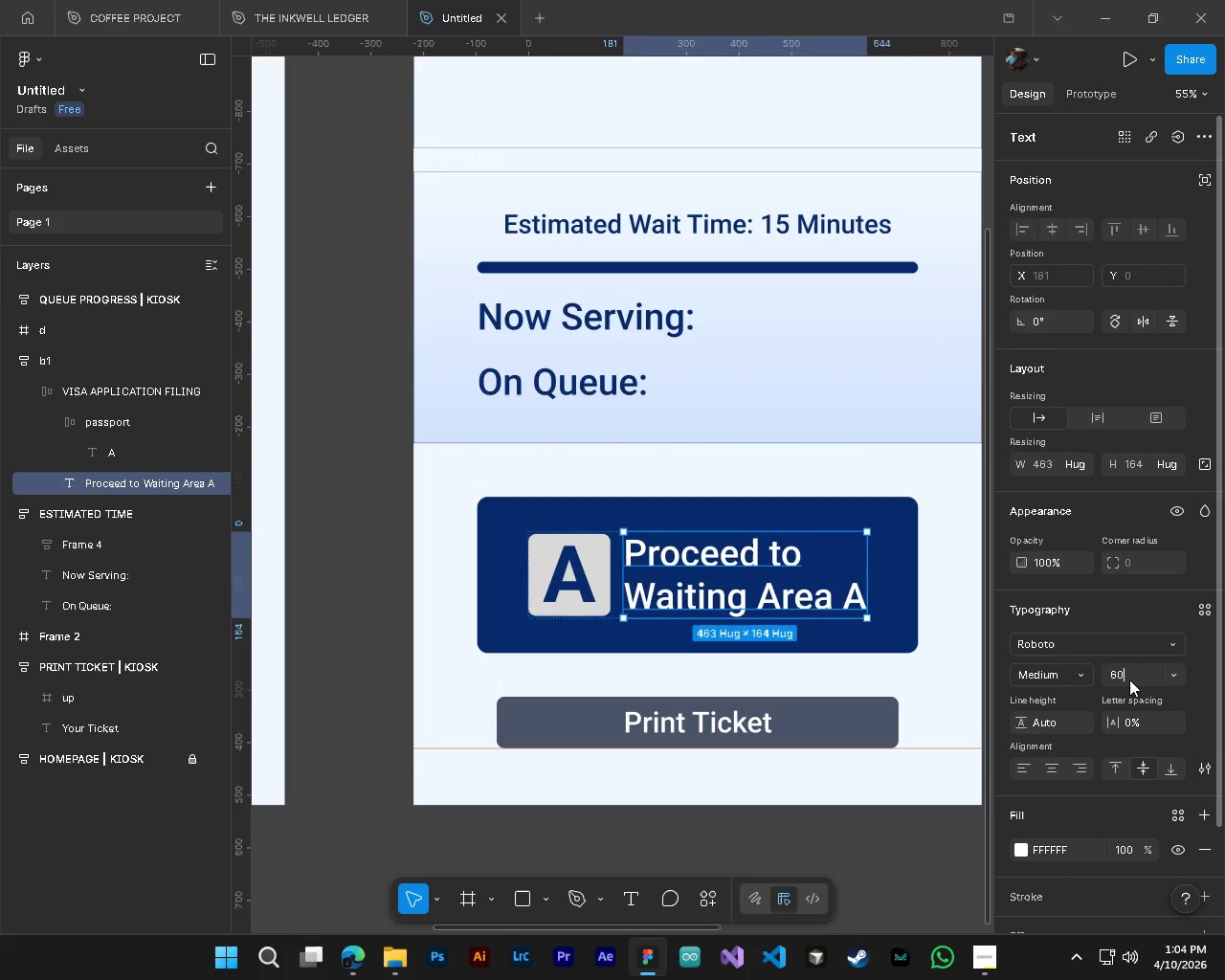 
key(Numpad0)
 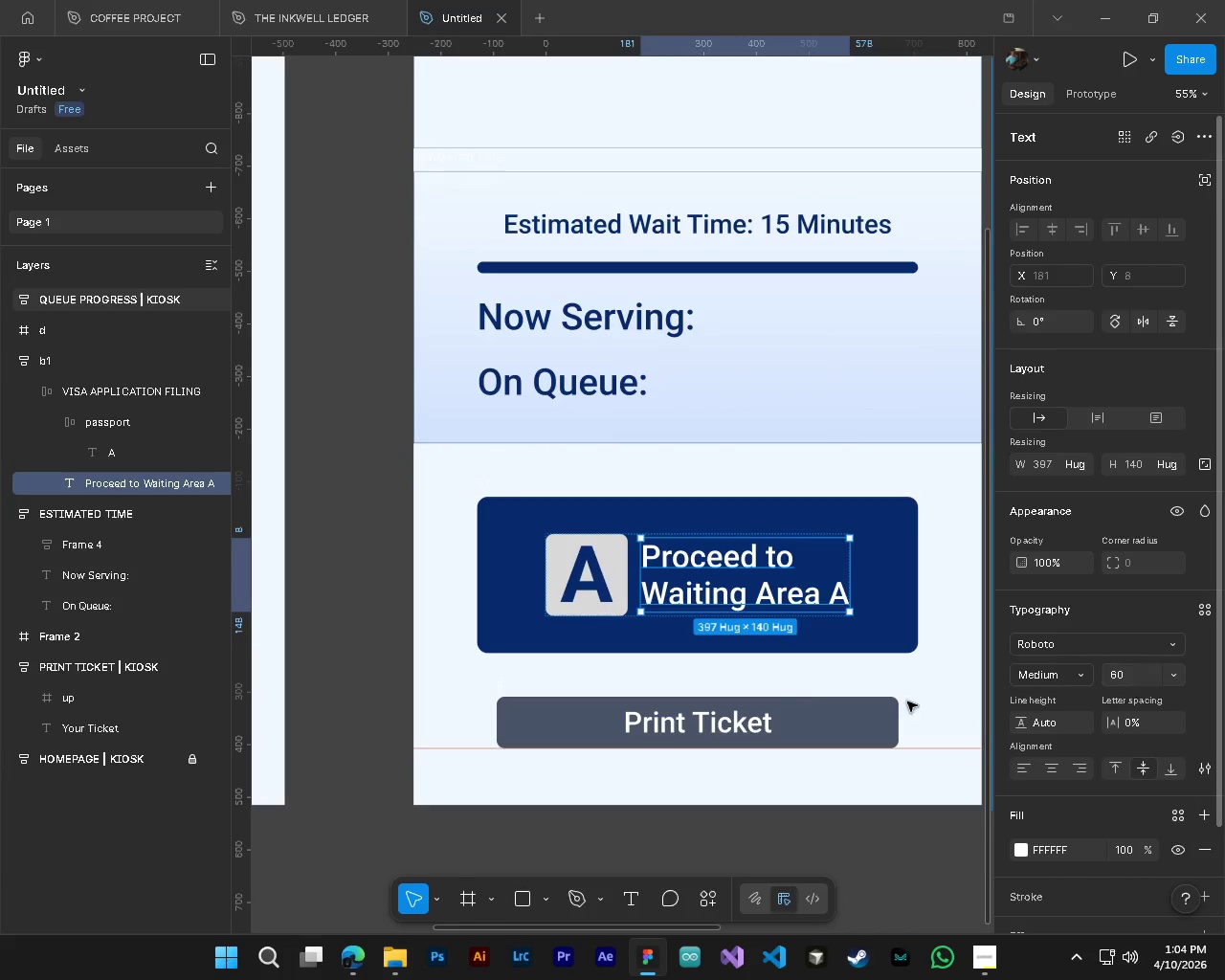 
hold_key(key=ControlLeft, duration=0.41)
 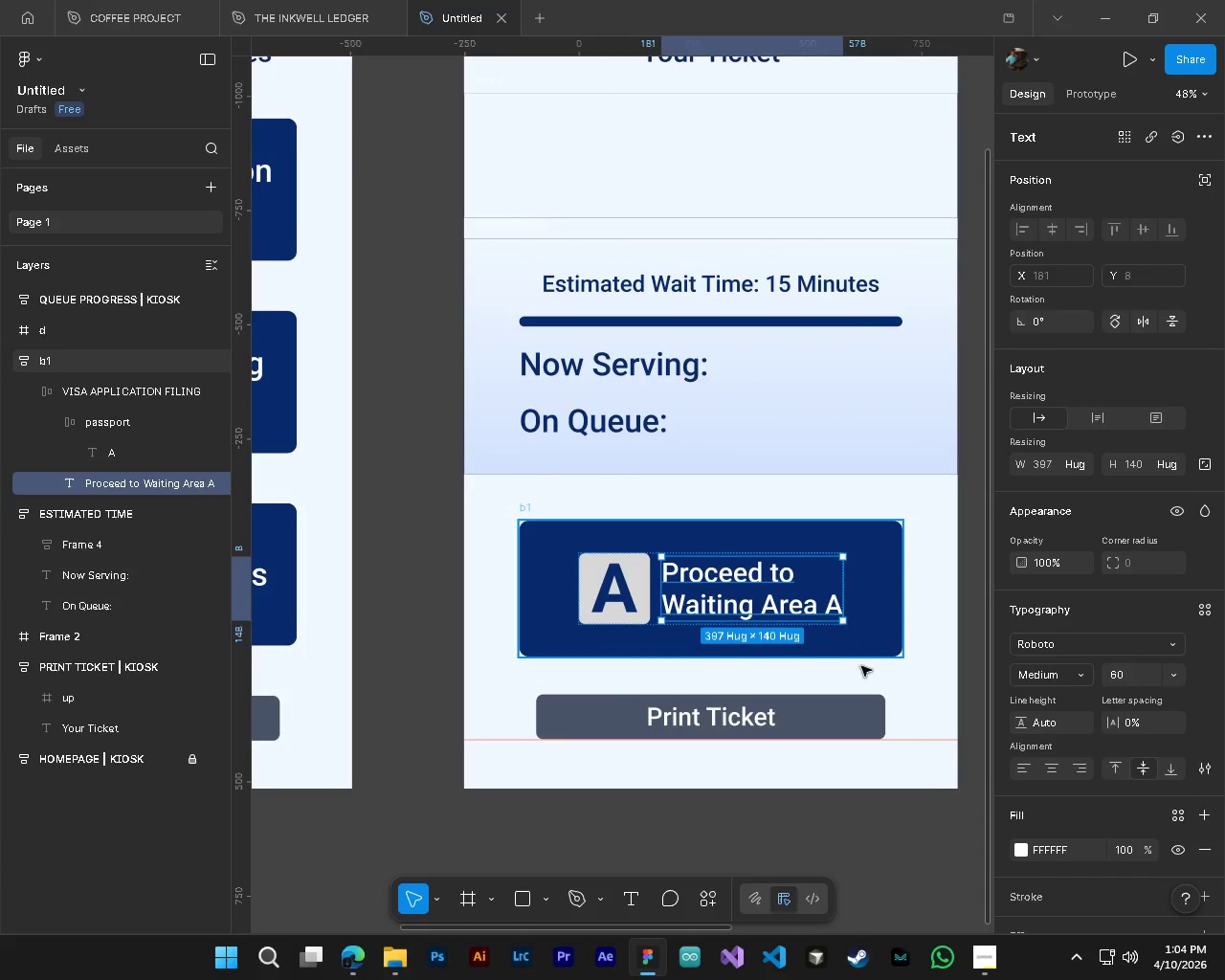 
left_click([864, 645])
 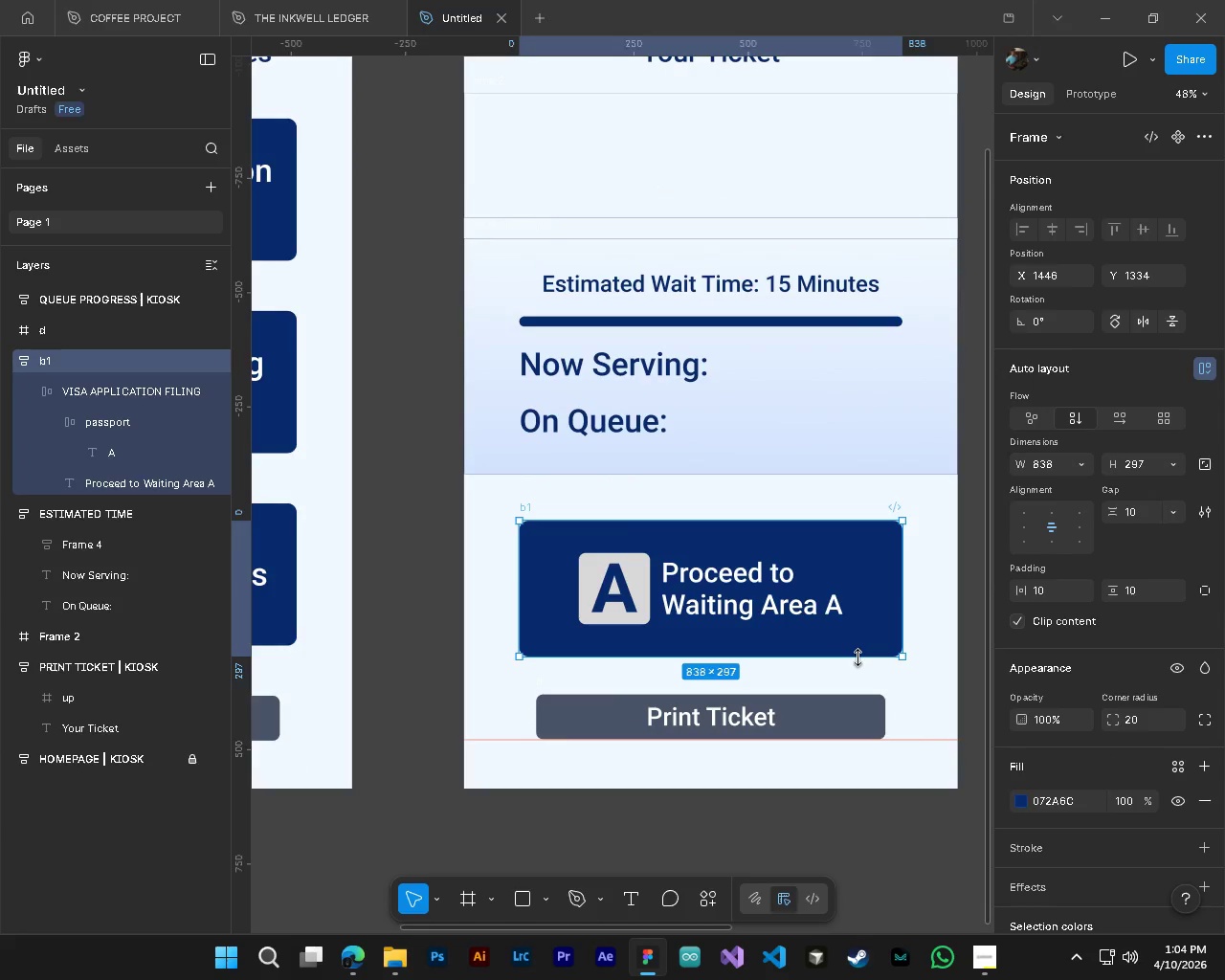 
scroll: coordinate [796, 684], scroll_direction: down, amount: 2.0
 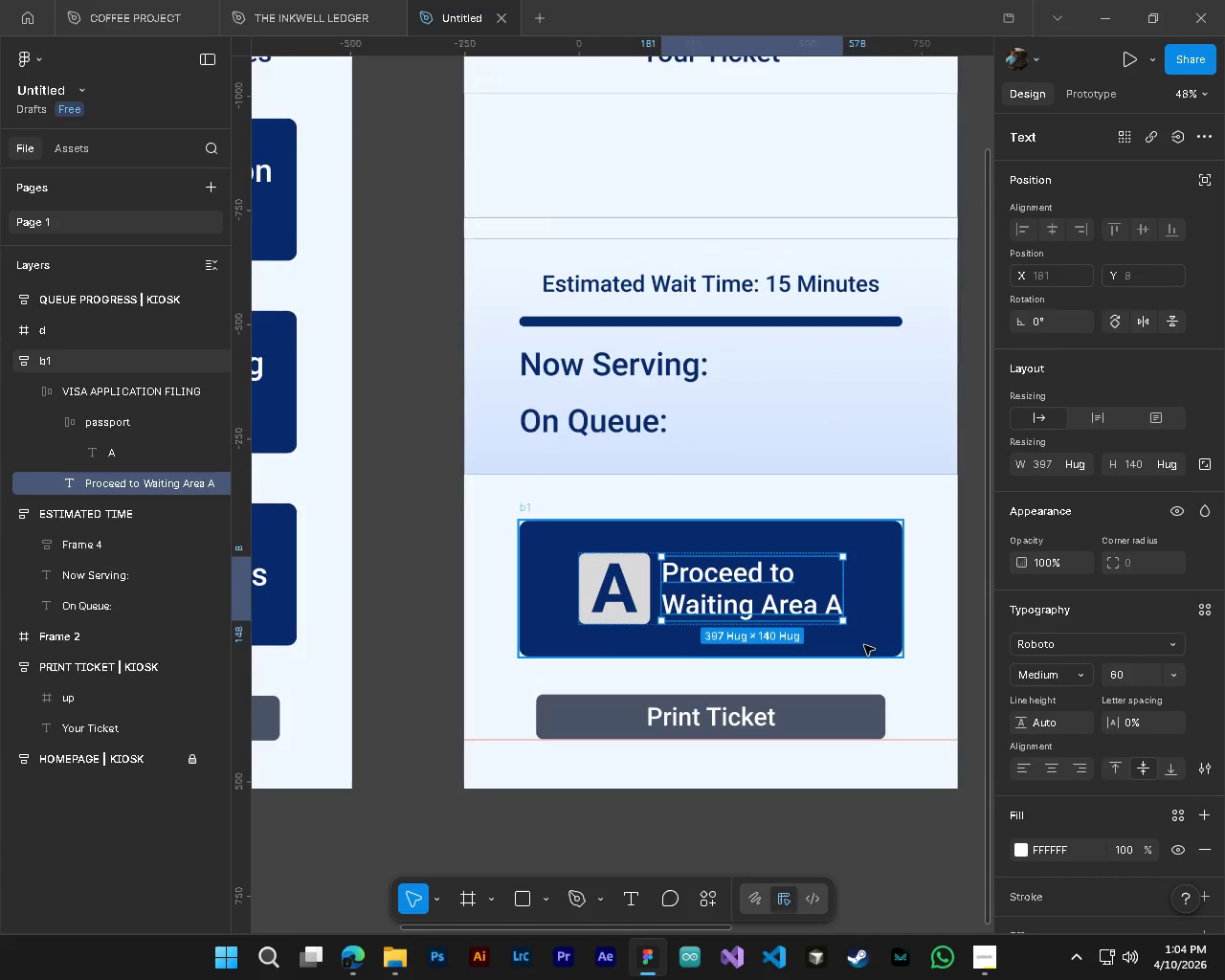 
left_click_drag(start_coordinate=[858, 657], to_coordinate=[862, 633])
 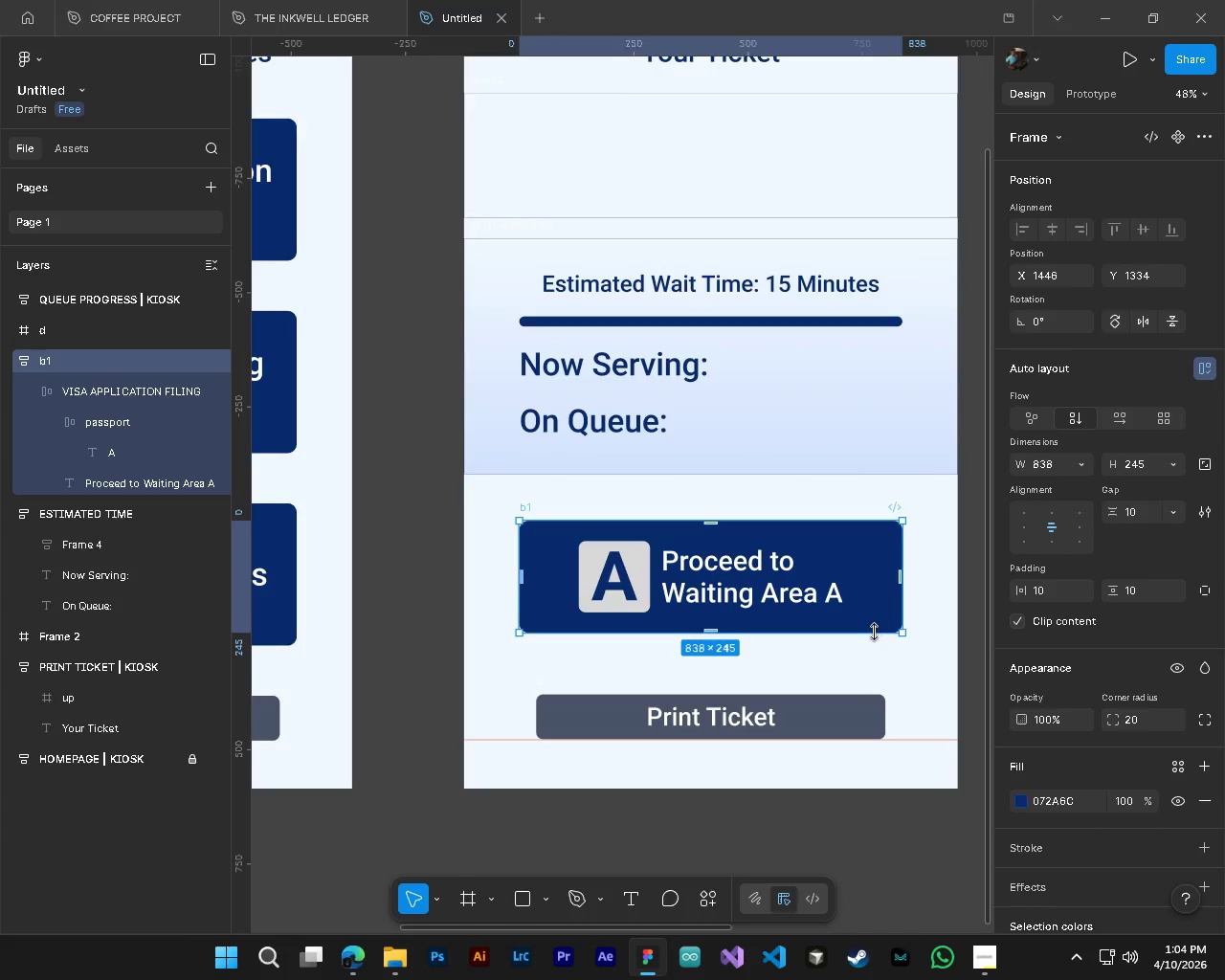 
hold_key(key=ControlLeft, duration=0.48)
hold_key(key=AltLeft, duration=0.45)
scroll: coordinate [874, 633], scroll_direction: down, amount: 5.0
 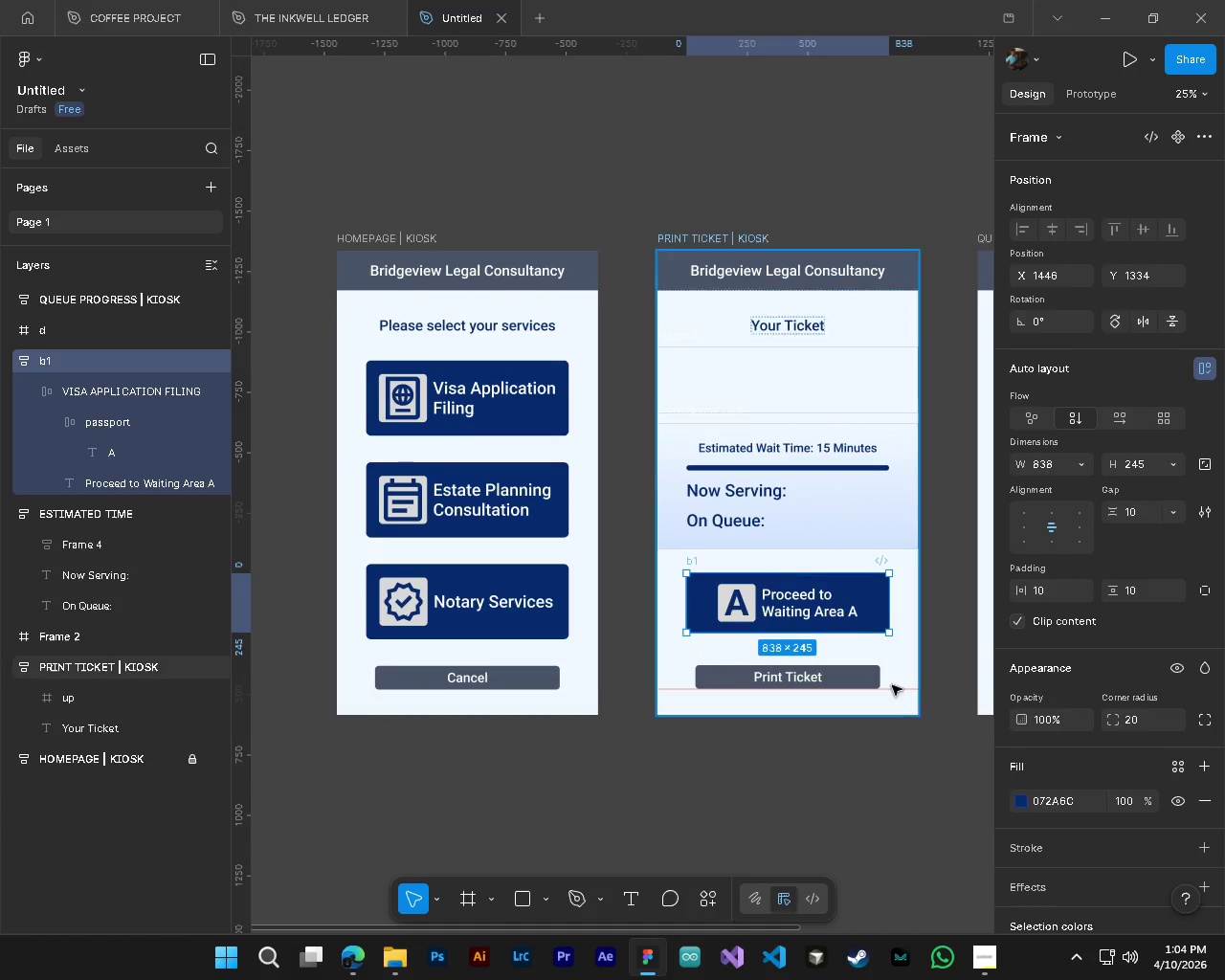 
left_click([832, 796])
 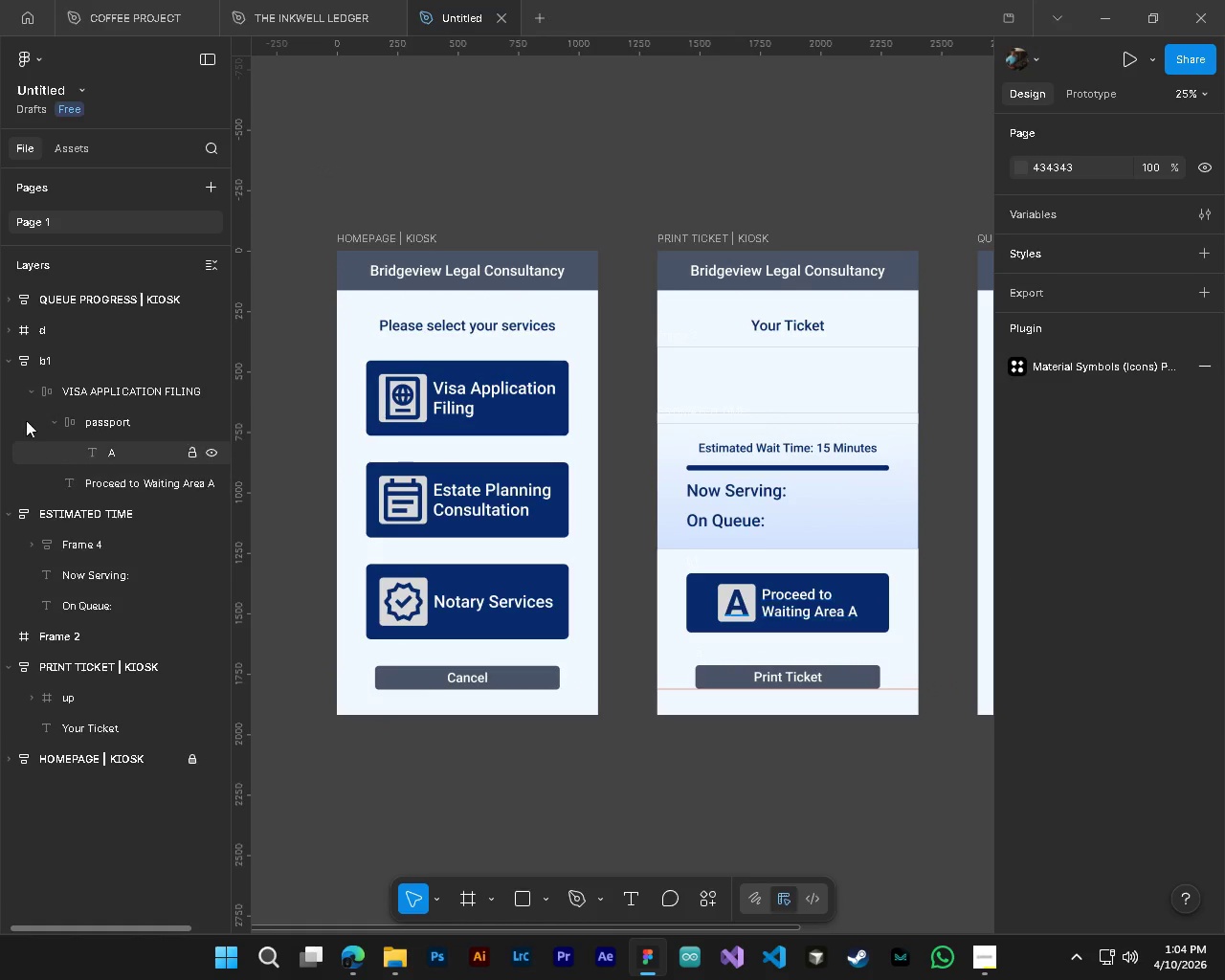 
left_click([26, 396])
 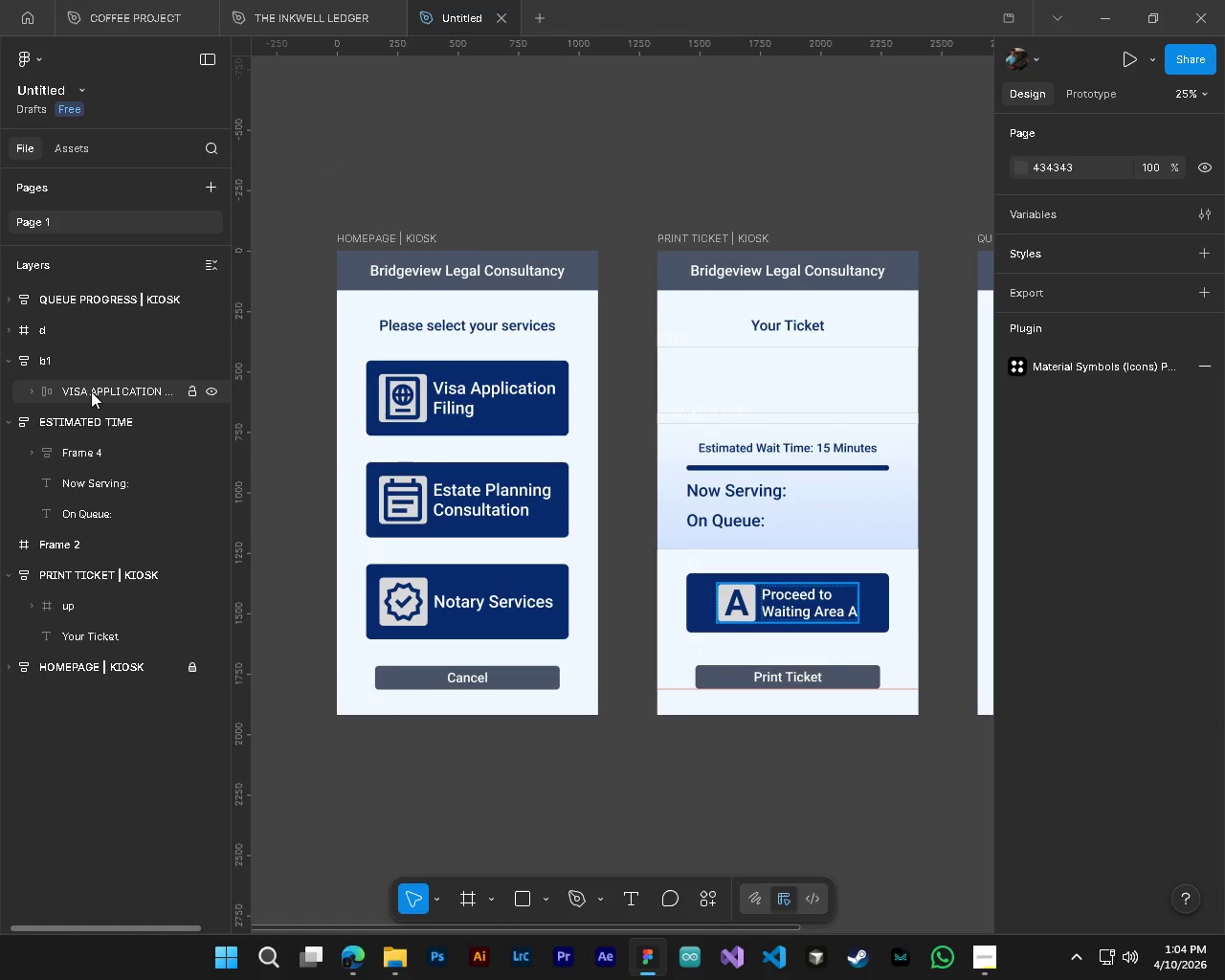 
left_click([96, 392])
 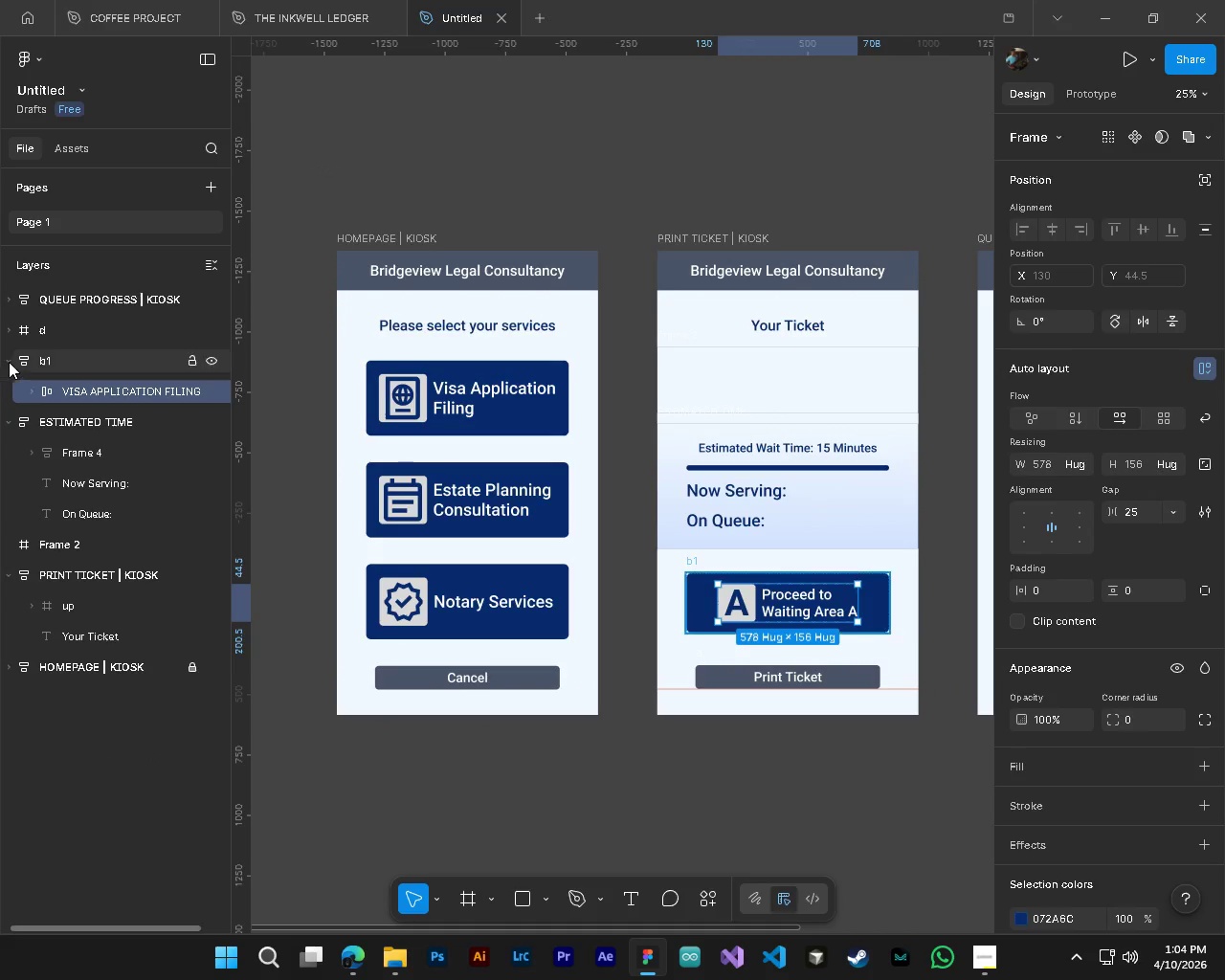 
double_click([54, 366])
 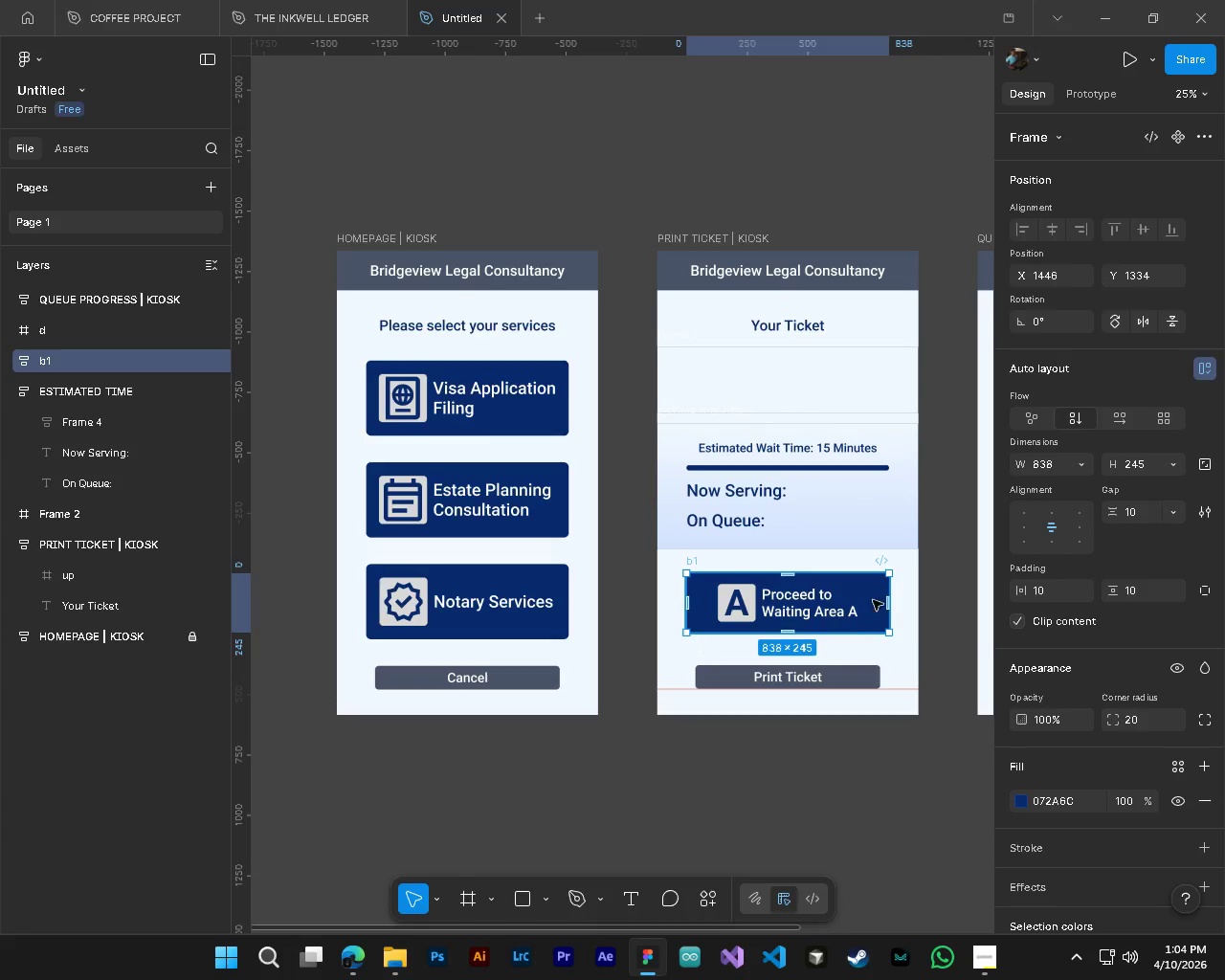 
left_click([875, 600])
 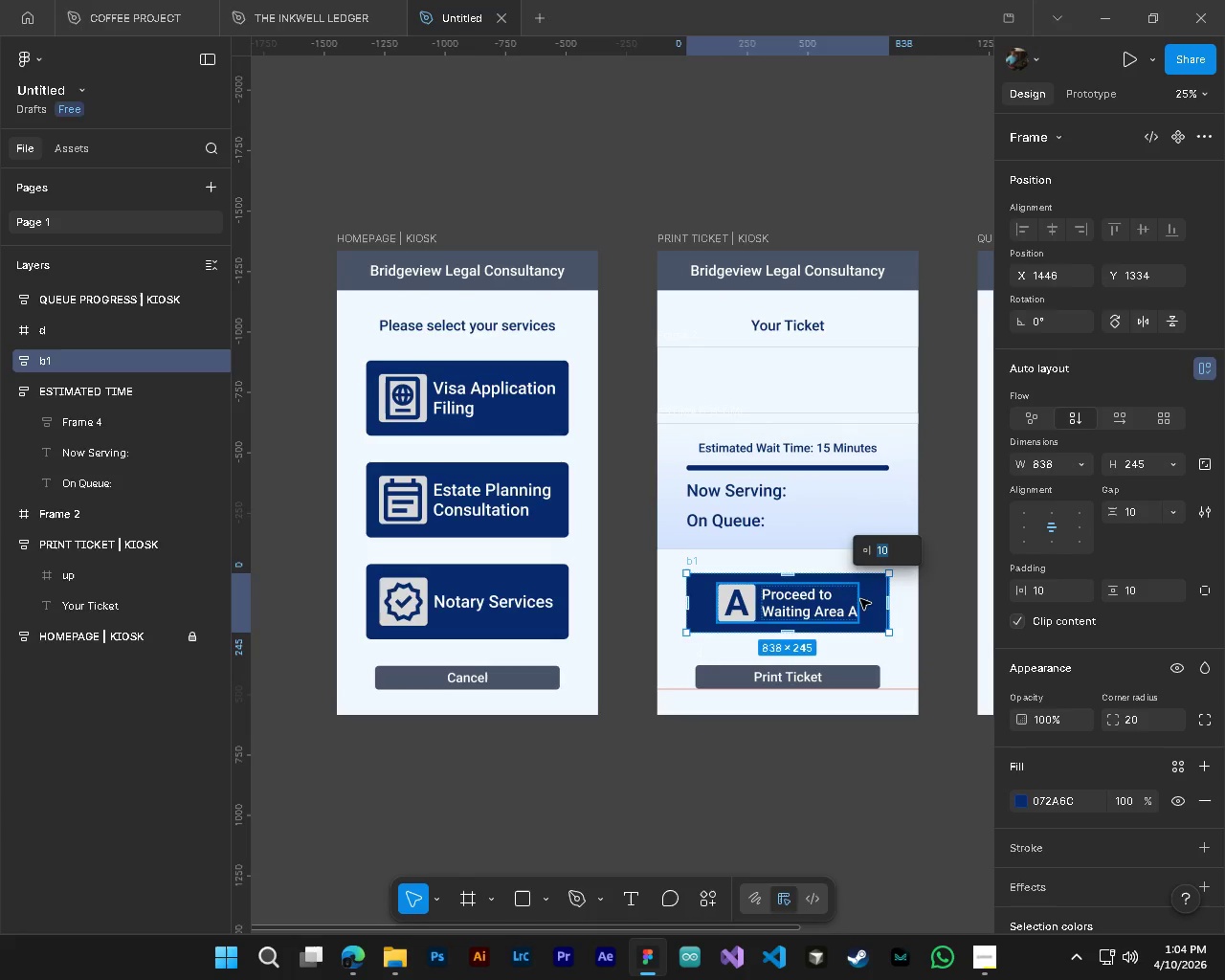 
left_click([860, 599])
 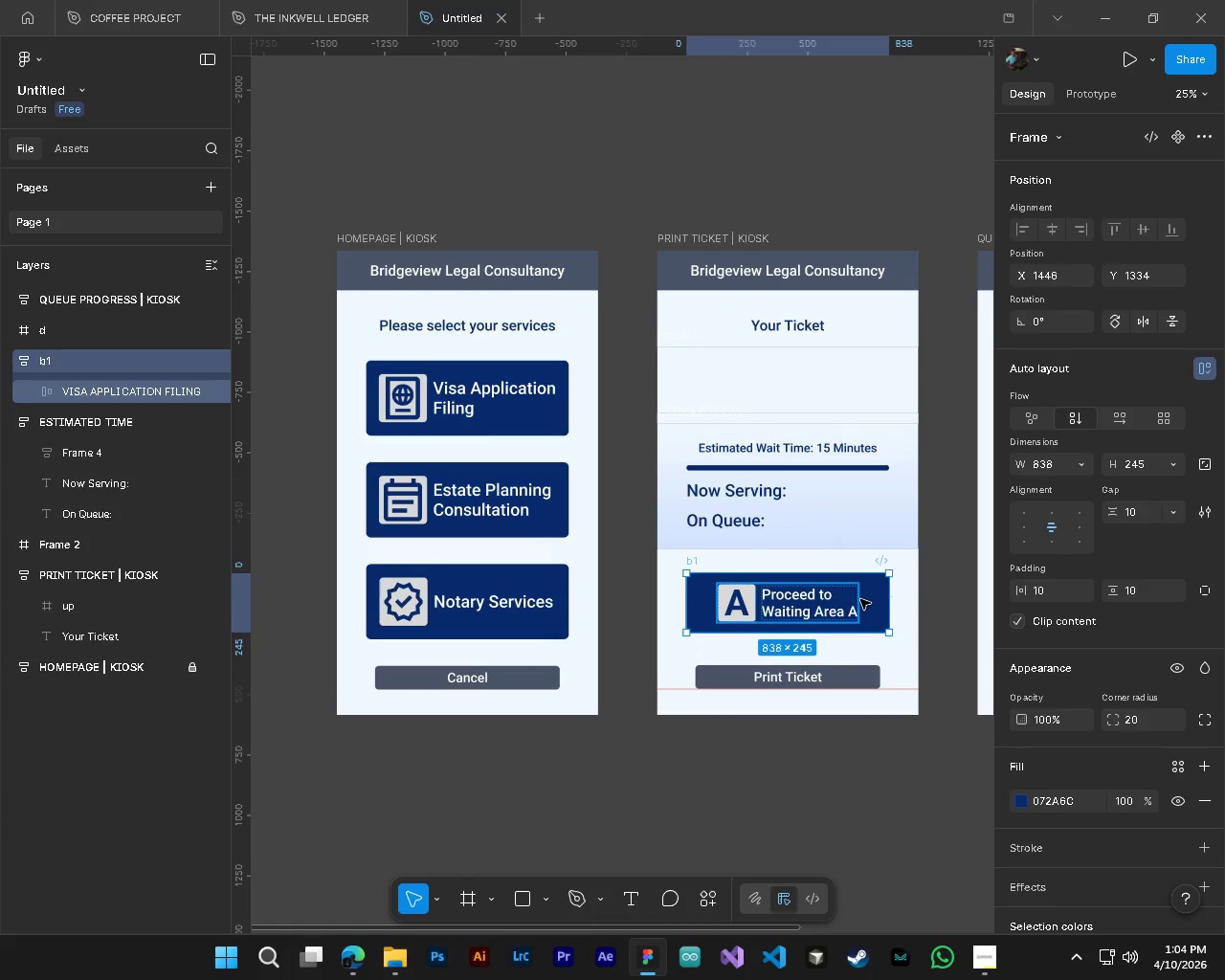 
left_click_drag(start_coordinate=[860, 599], to_coordinate=[859, 609])
 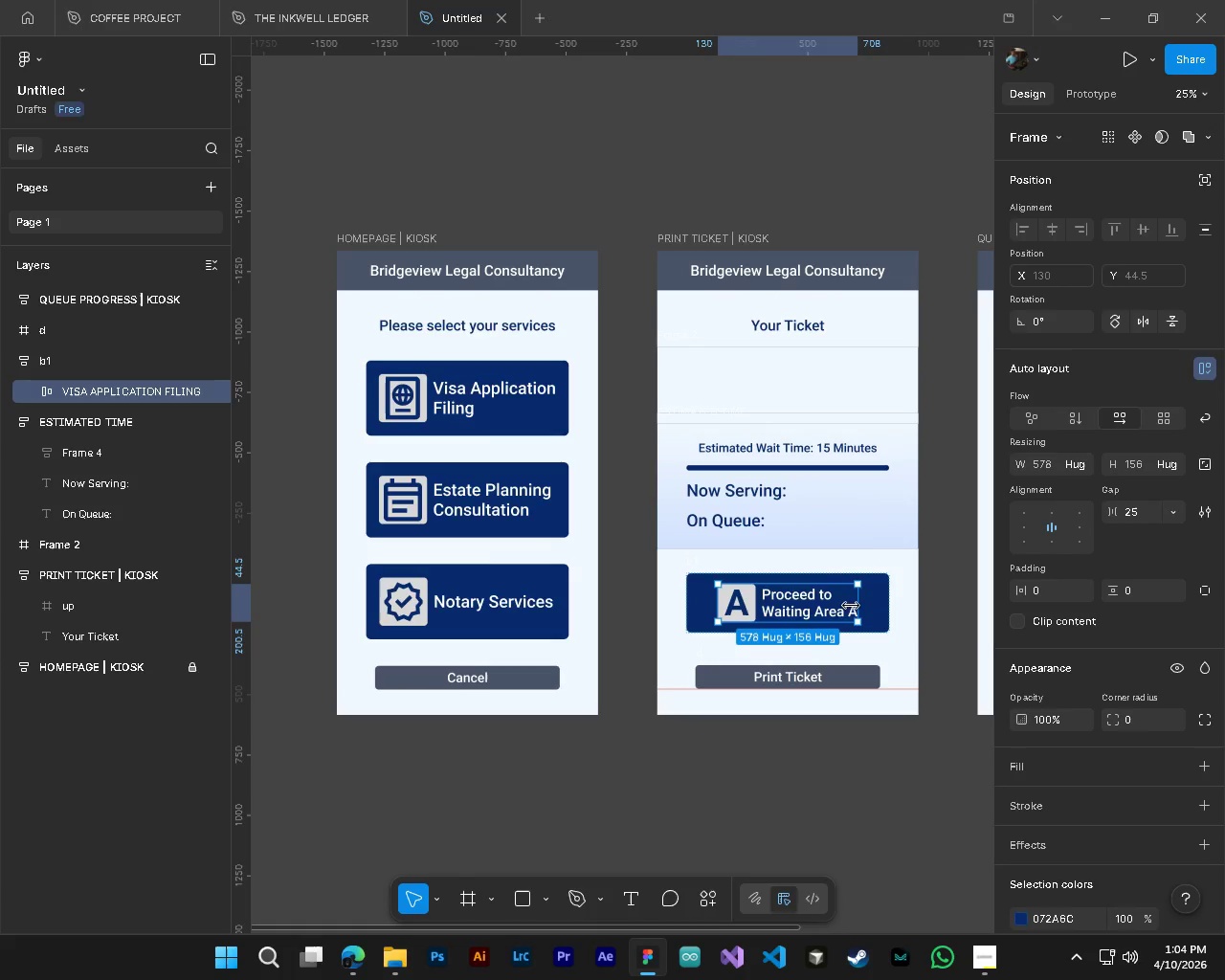 
key(Control+Z)
 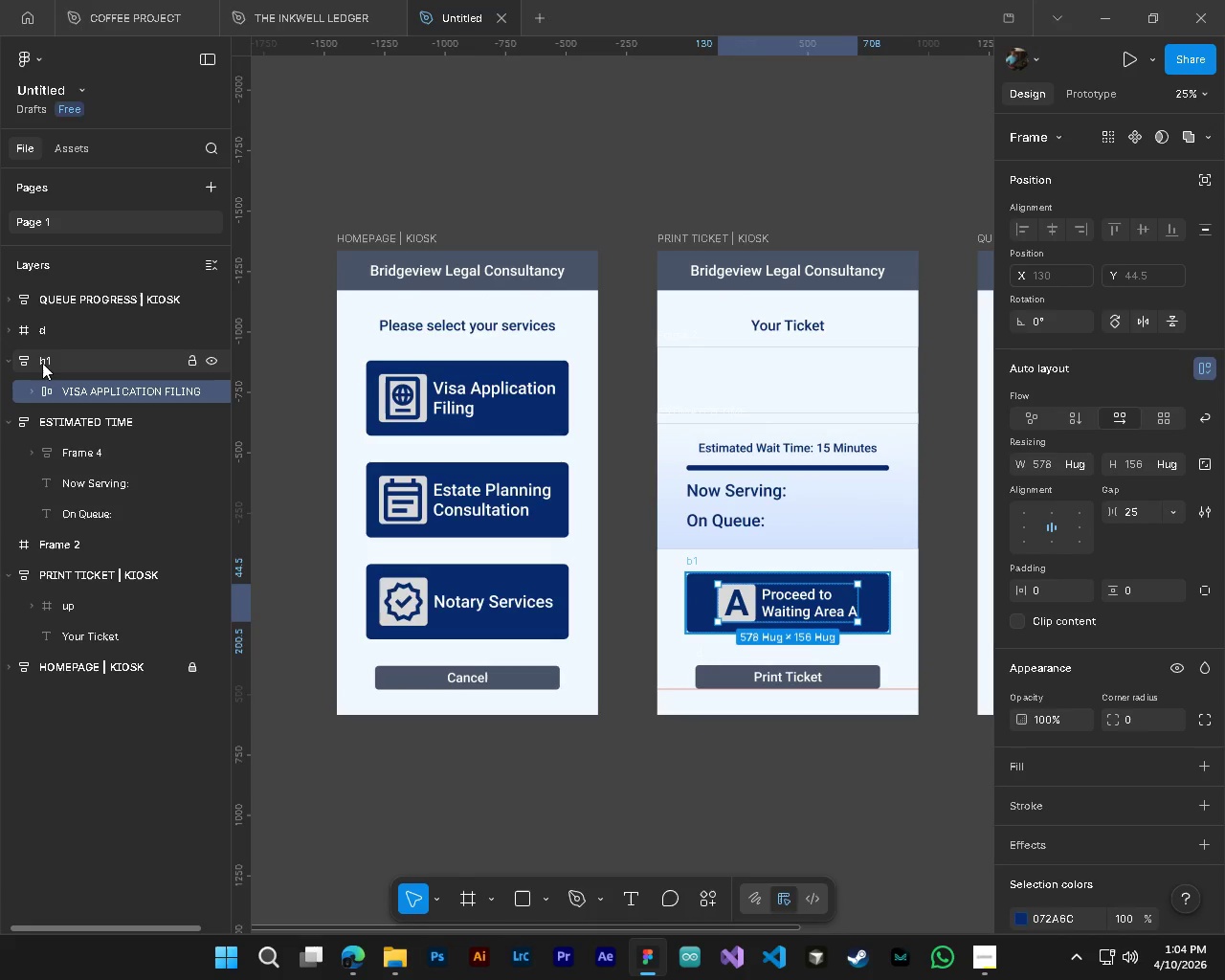 
left_click([17, 358])
 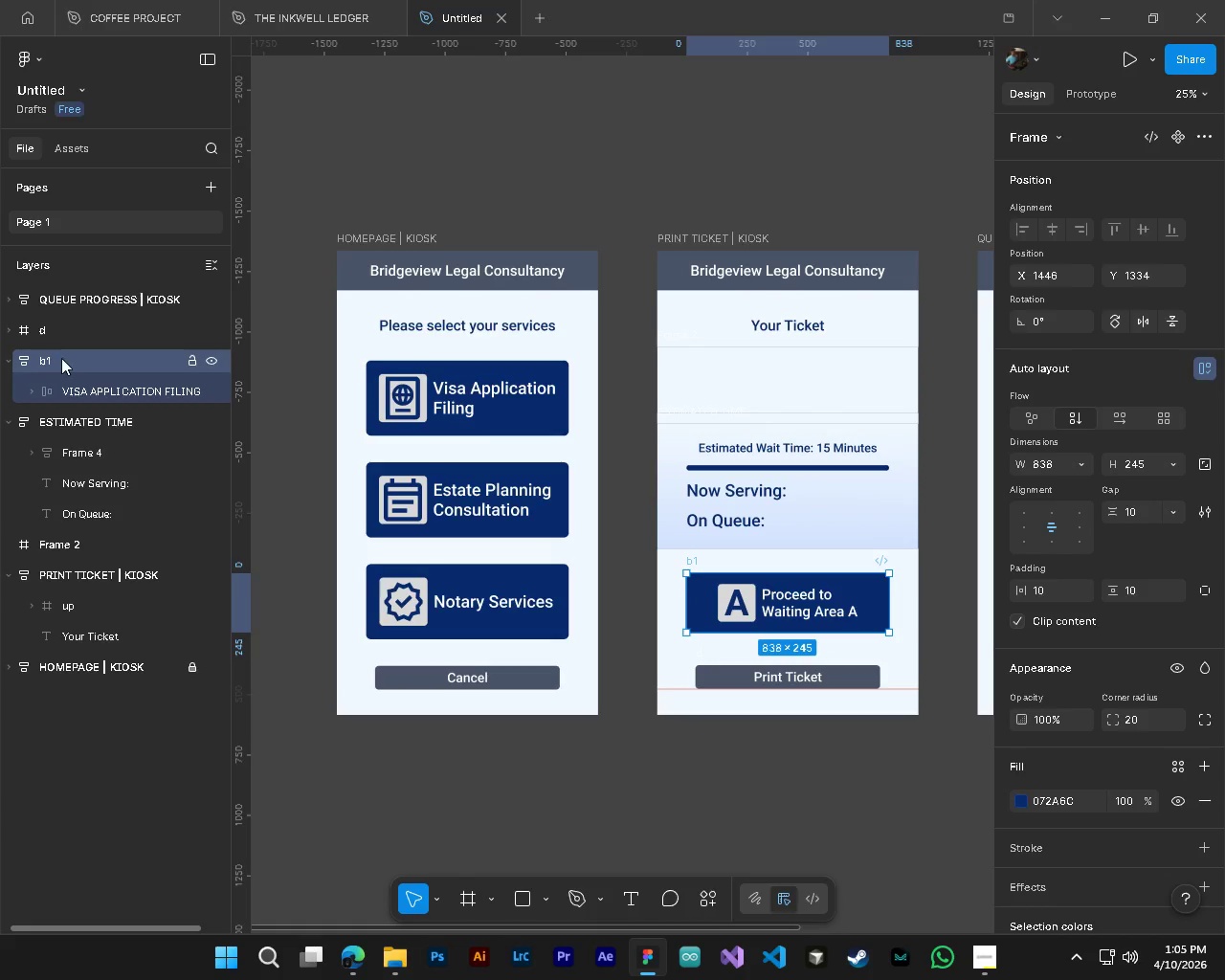 
left_click([61, 358])
 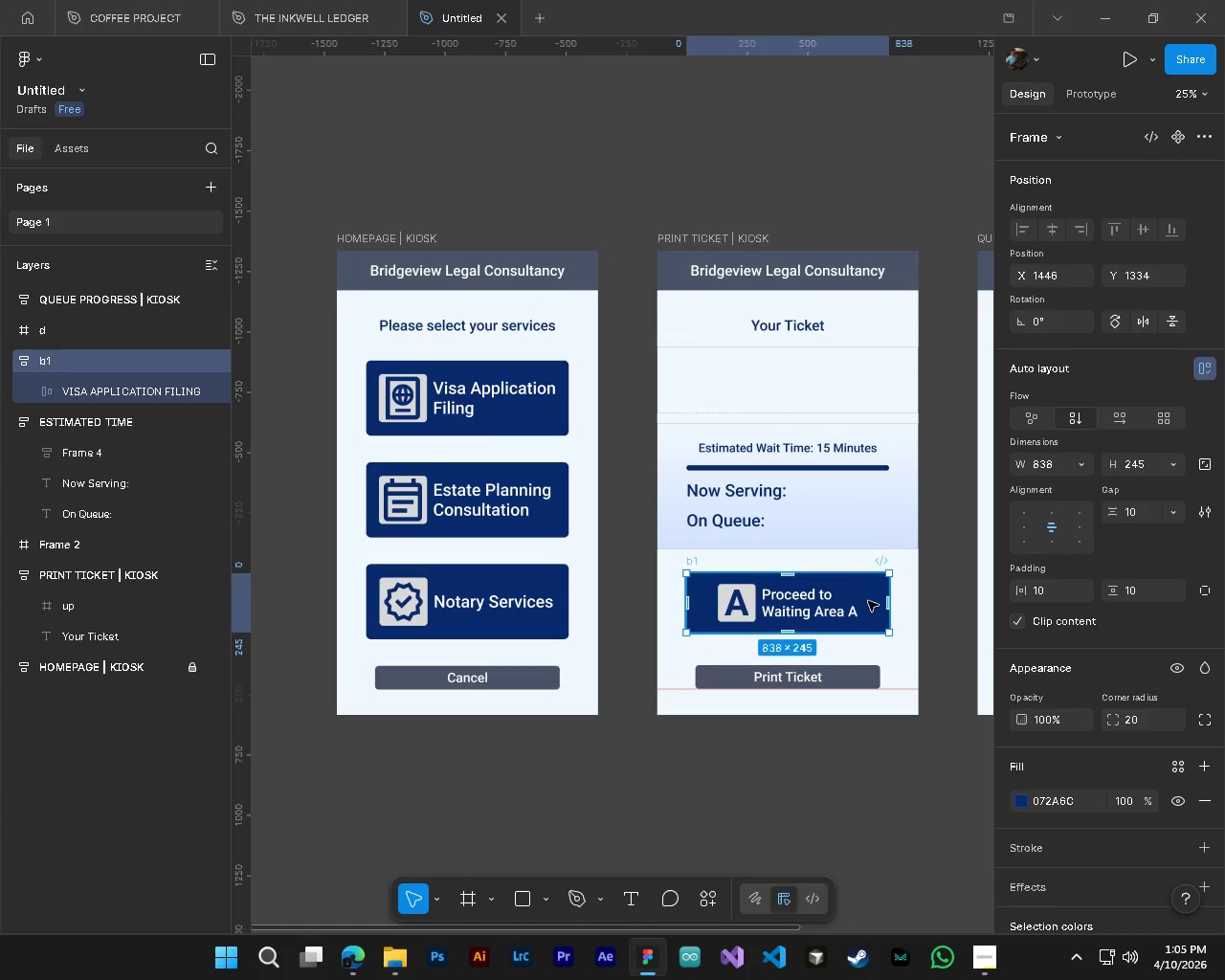 
left_click_drag(start_coordinate=[868, 601], to_coordinate=[865, 607])
 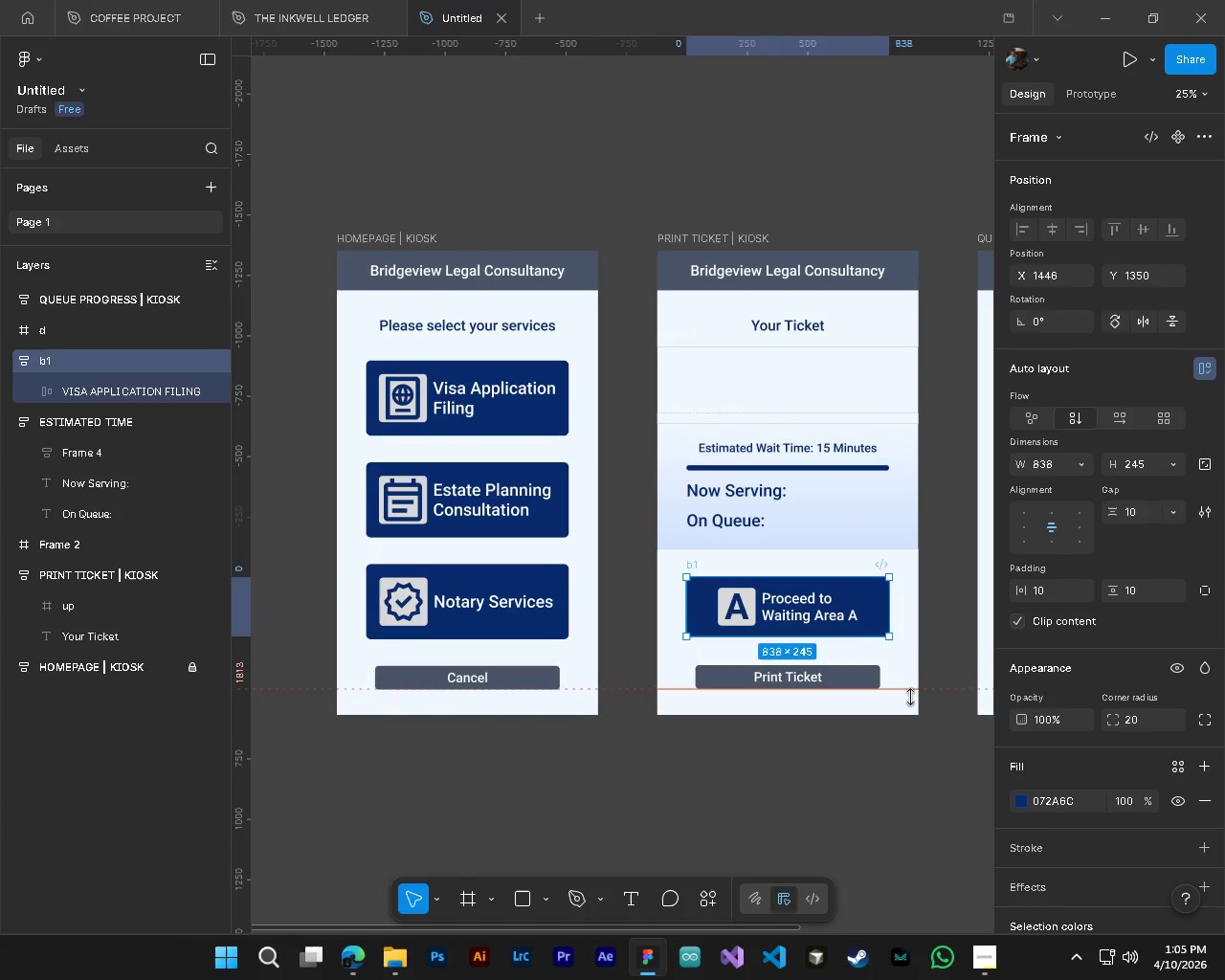 
hold_key(key=ControlLeft, duration=0.38)
 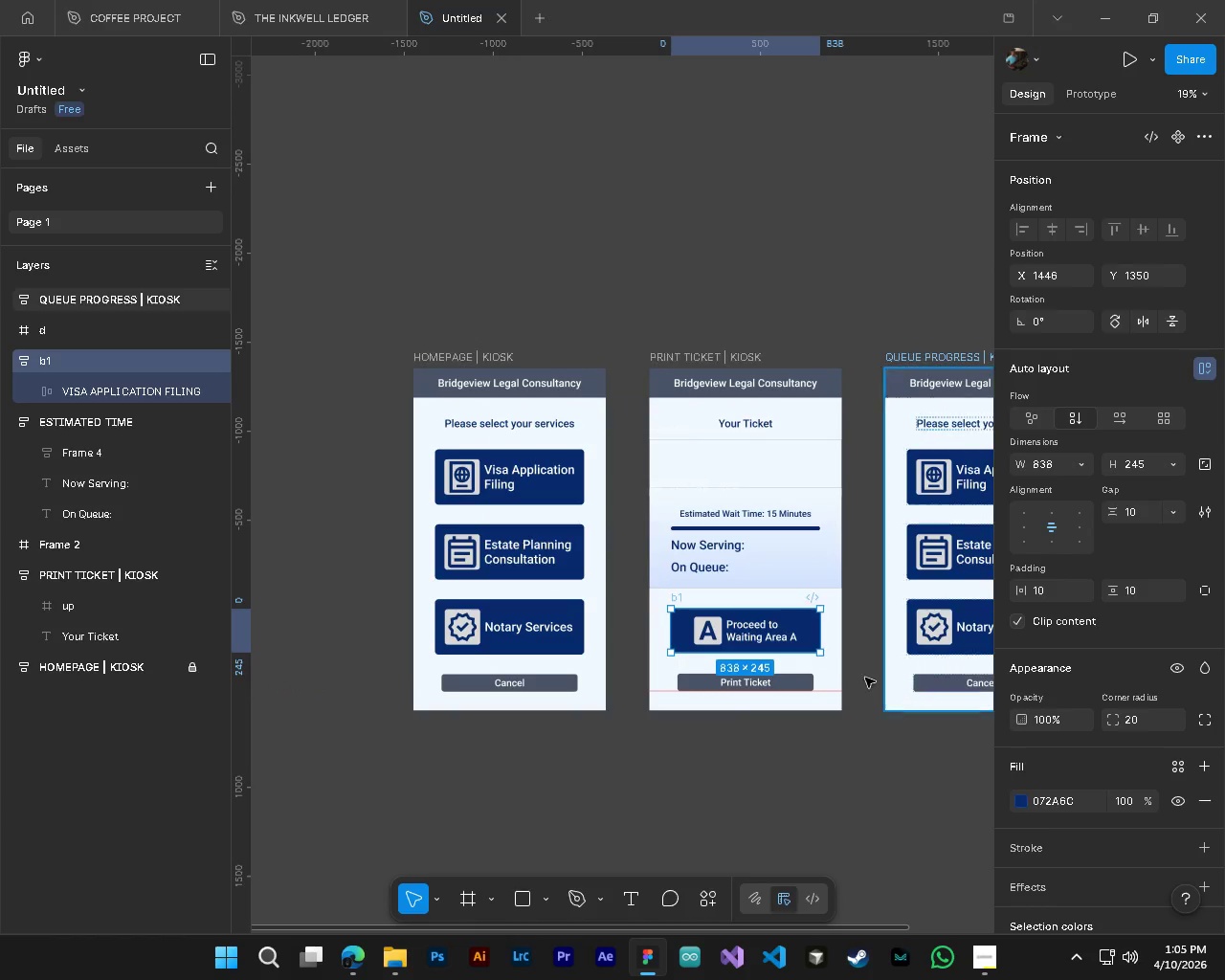 
hold_key(key=AltLeft, duration=0.31)
 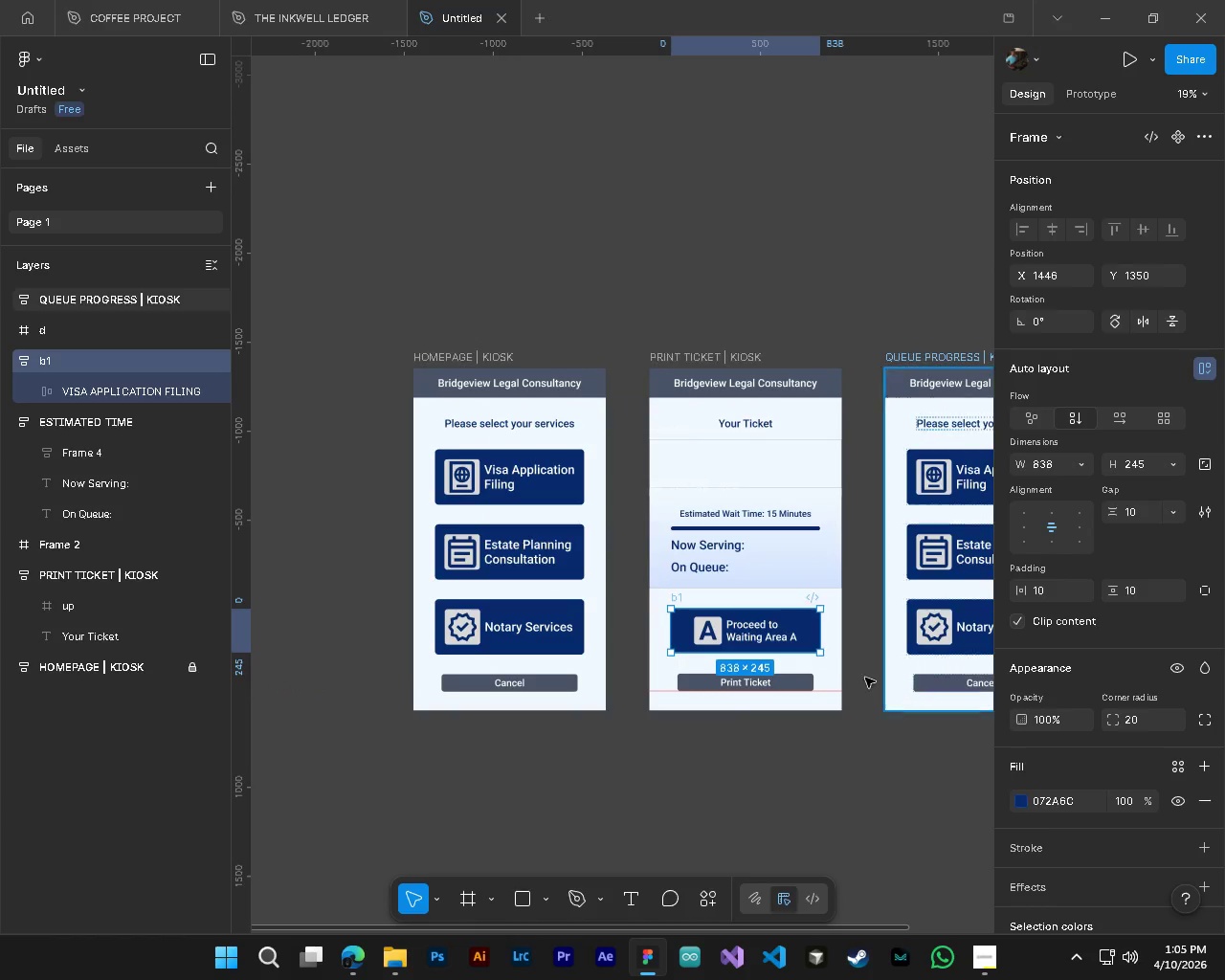 
key(Shift+ShiftLeft)
 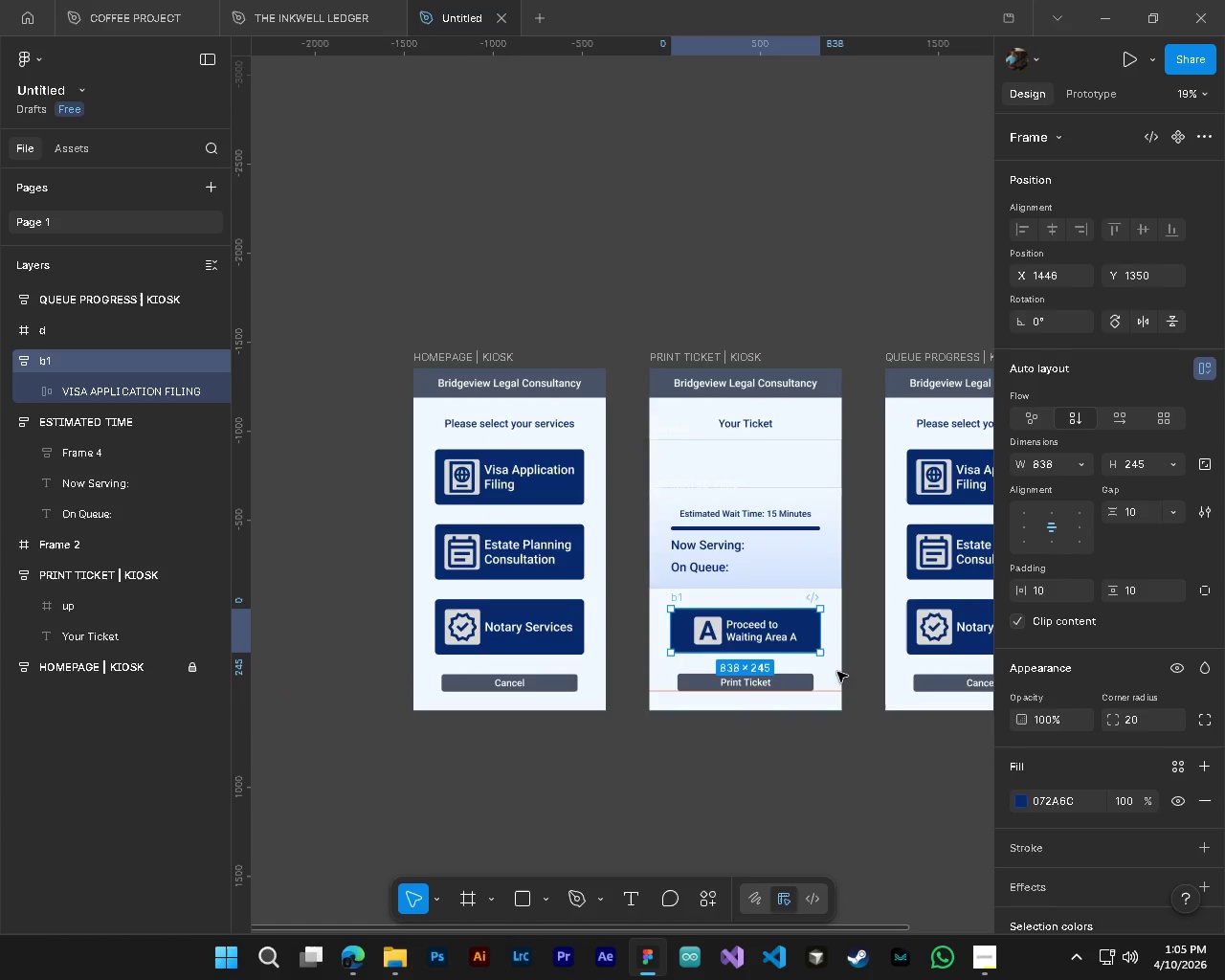 
hold_key(key=AltLeft, duration=1.55)
 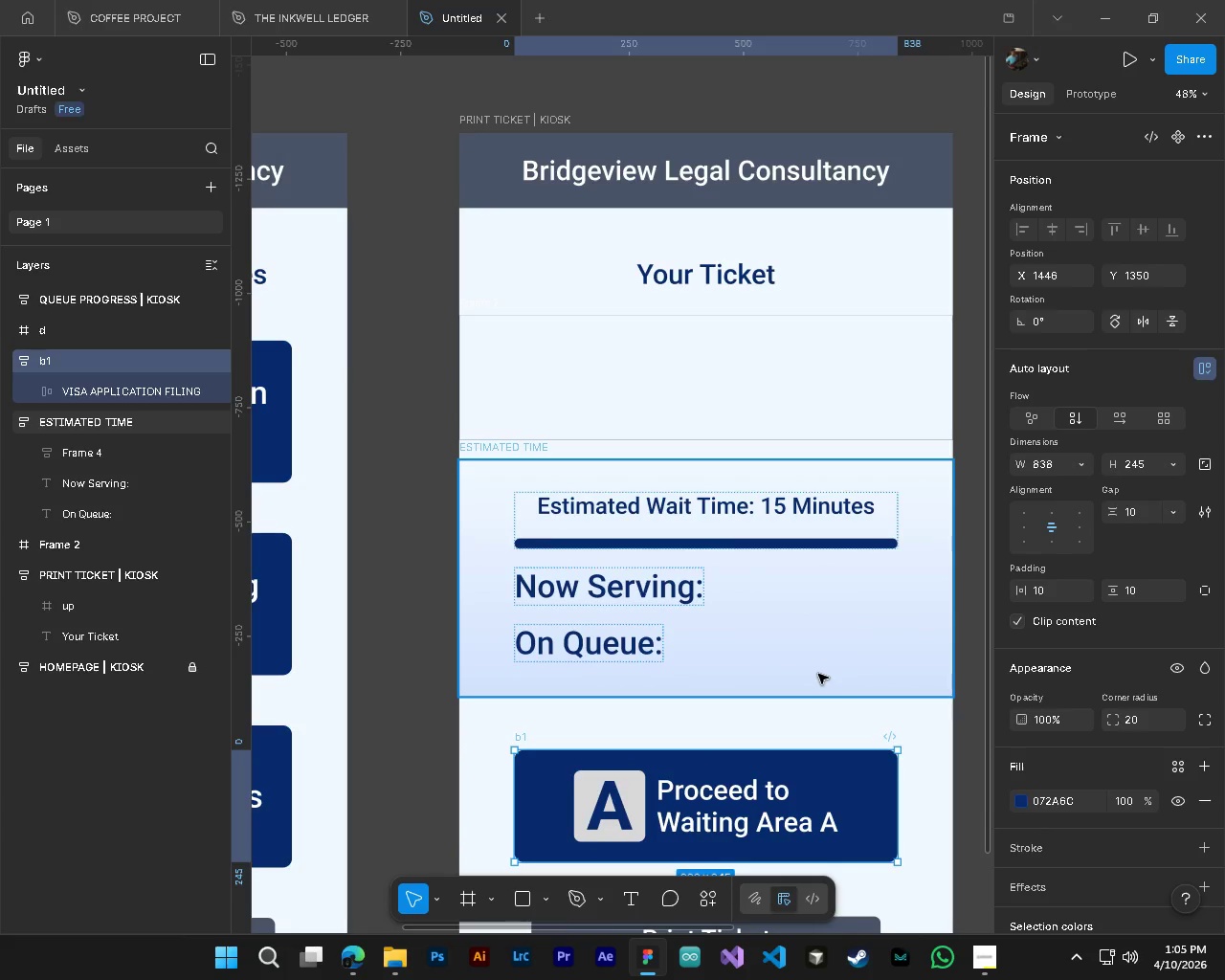 
hold_key(key=ControlLeft, duration=1.5)
 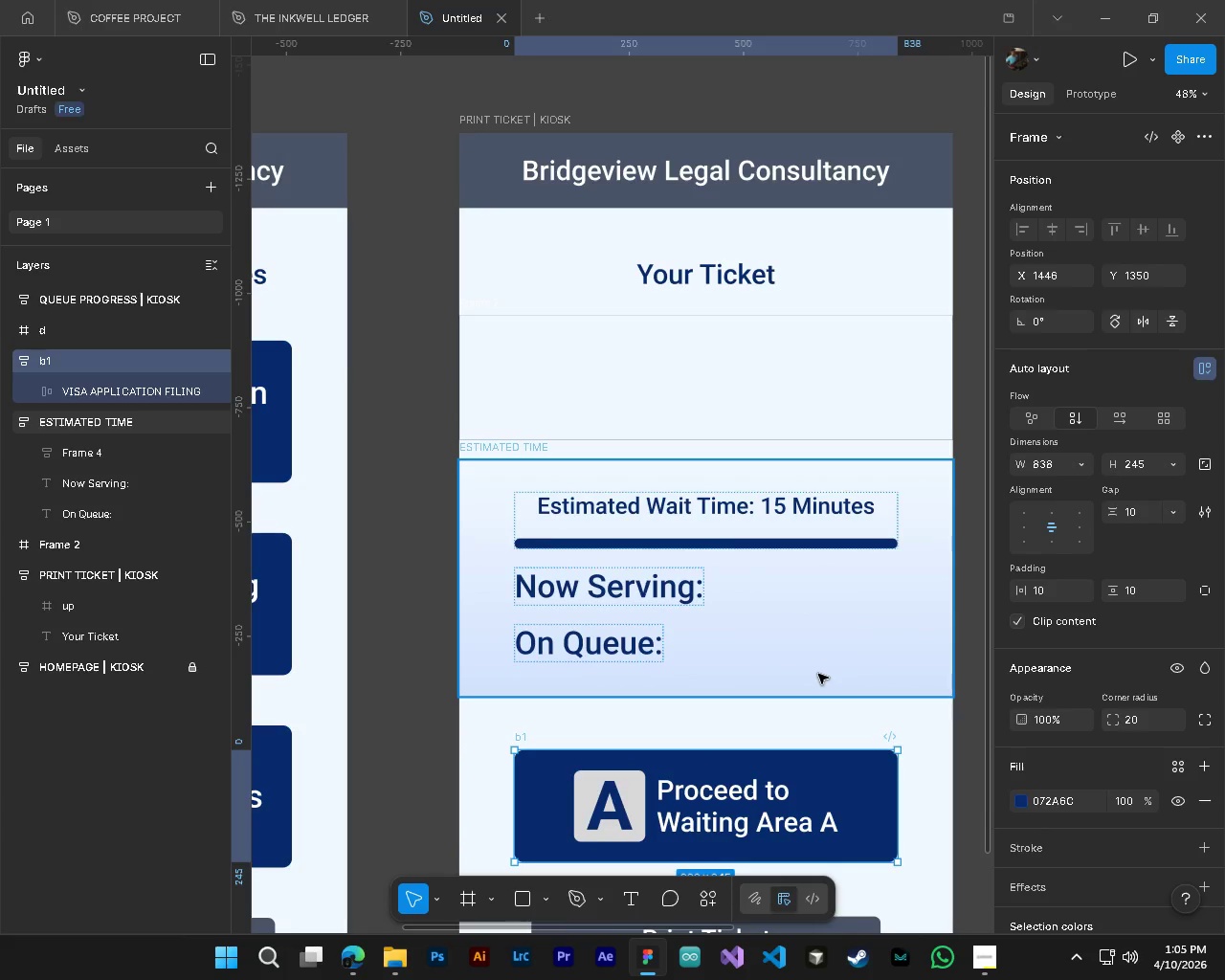 
scroll: coordinate [904, 687], scroll_direction: down, amount: 6.0
 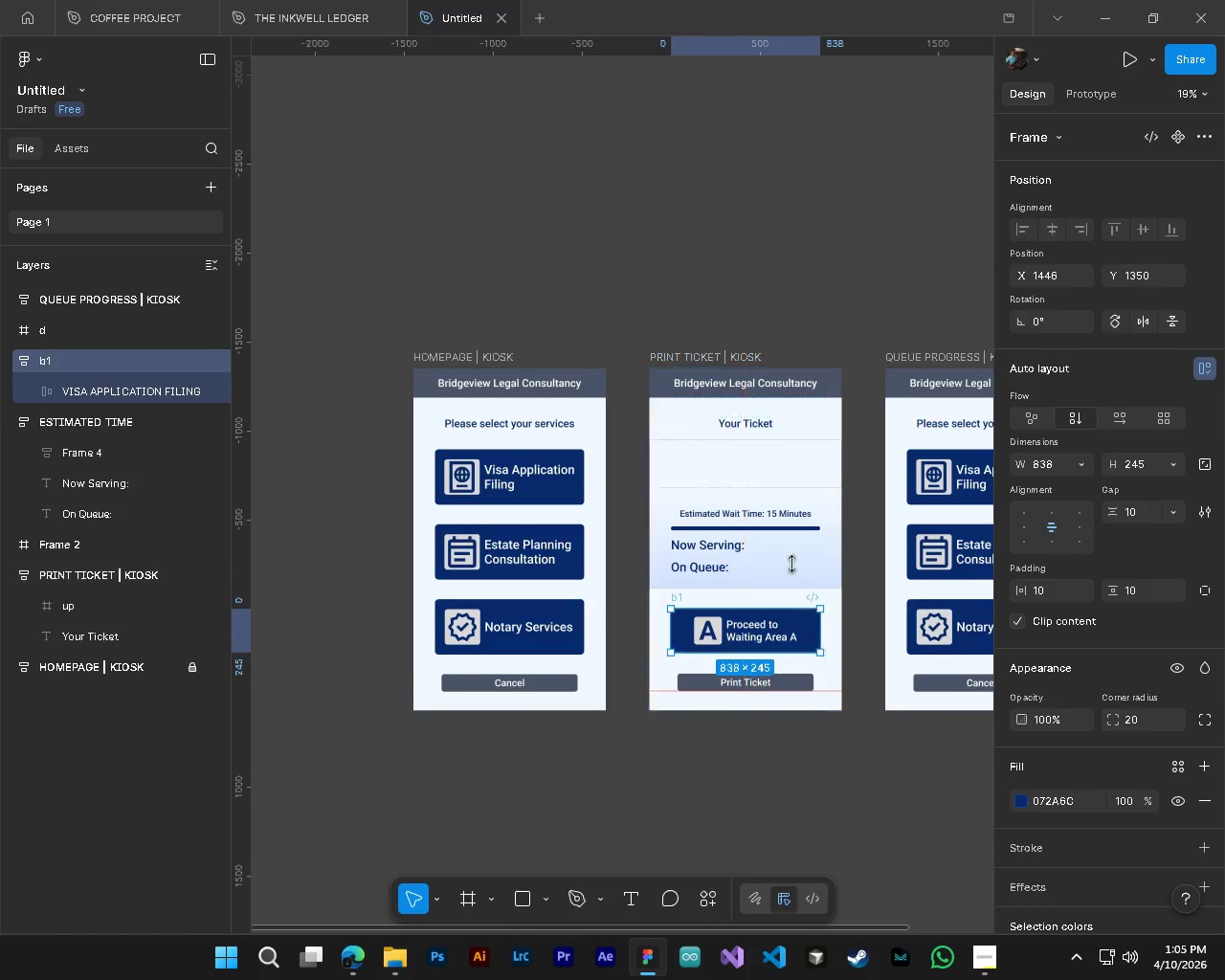 
scroll: coordinate [735, 473], scroll_direction: up, amount: 8.0
 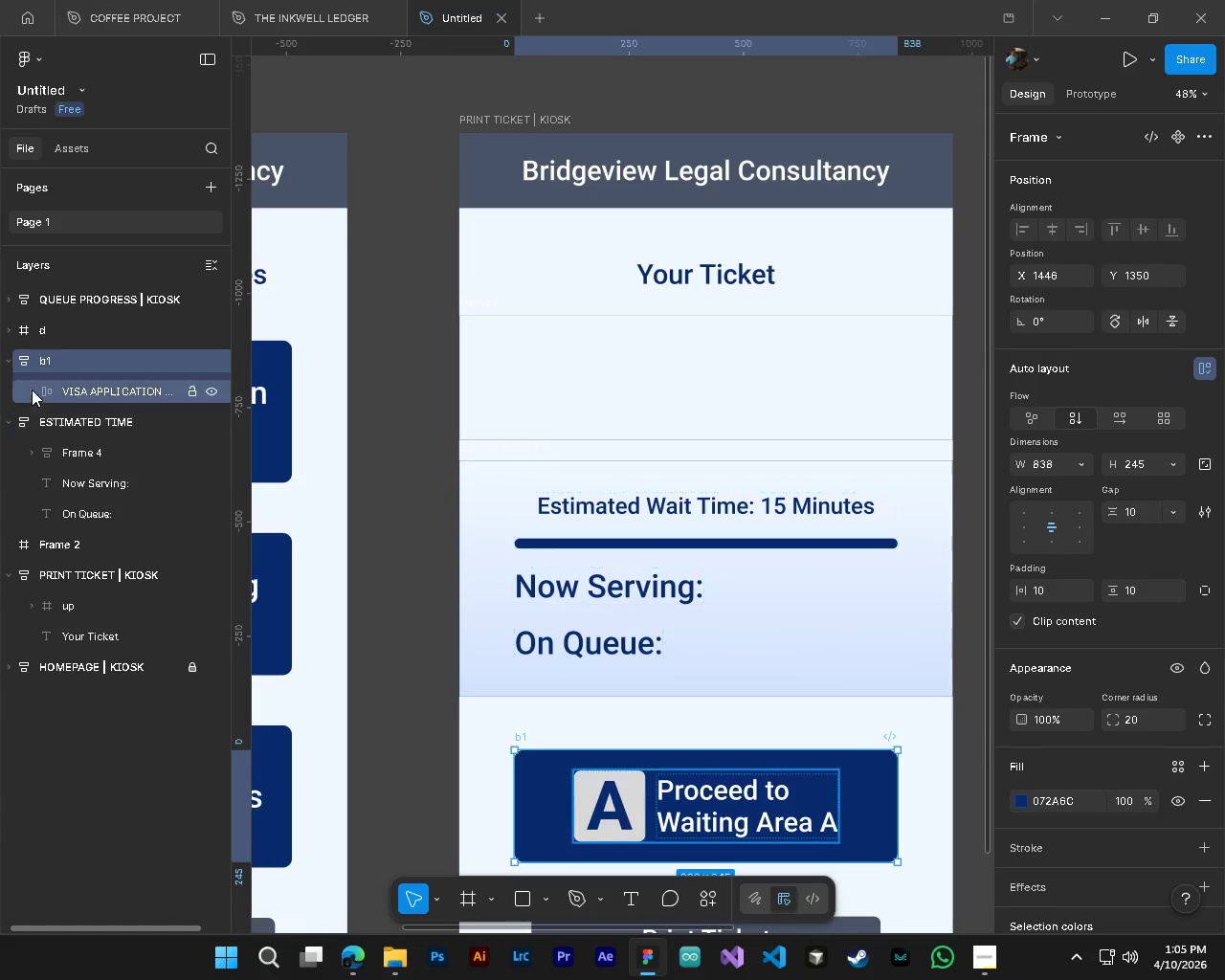 
left_click([12, 366])
 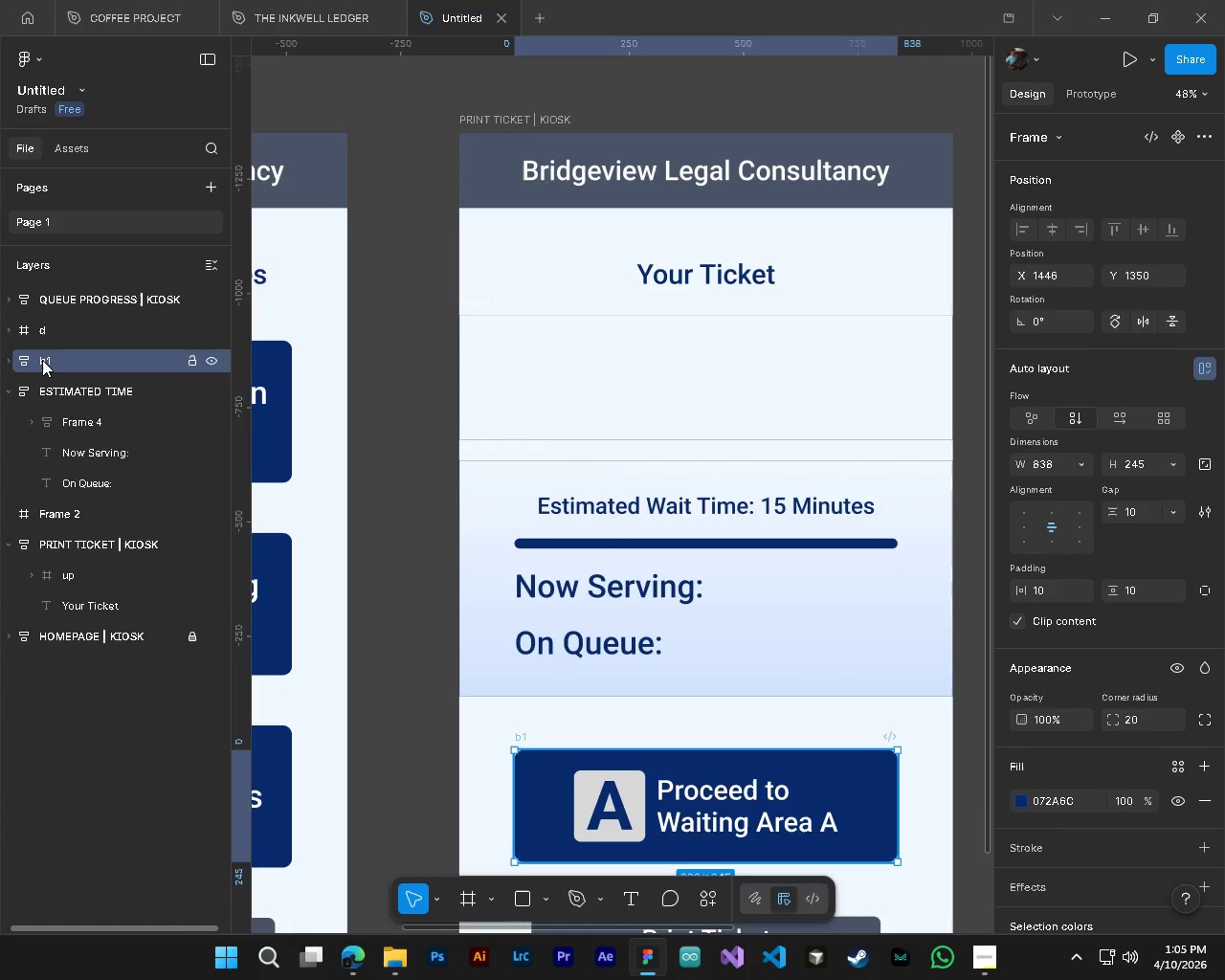 
double_click([42, 360])
 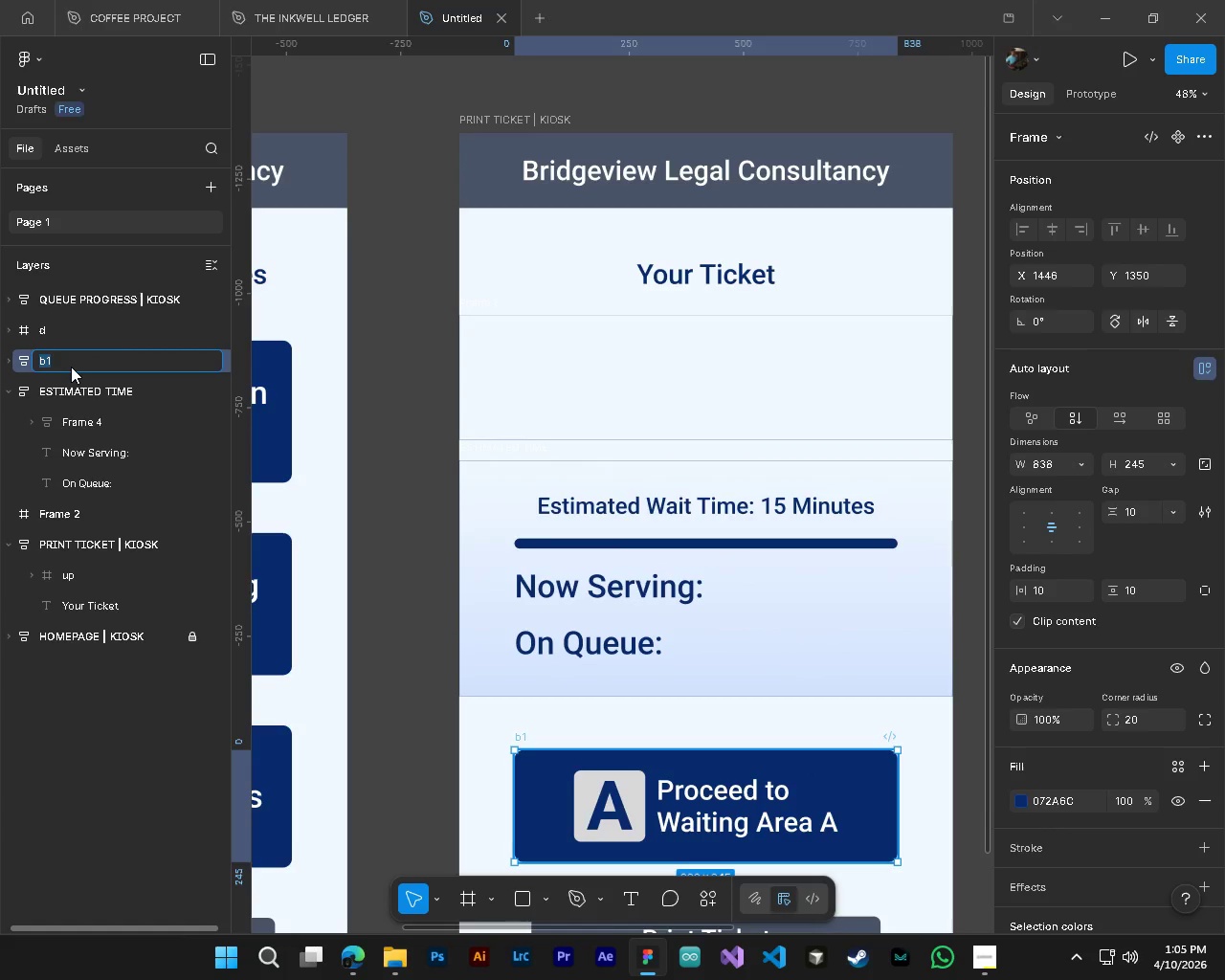 
type(PROCEED)
 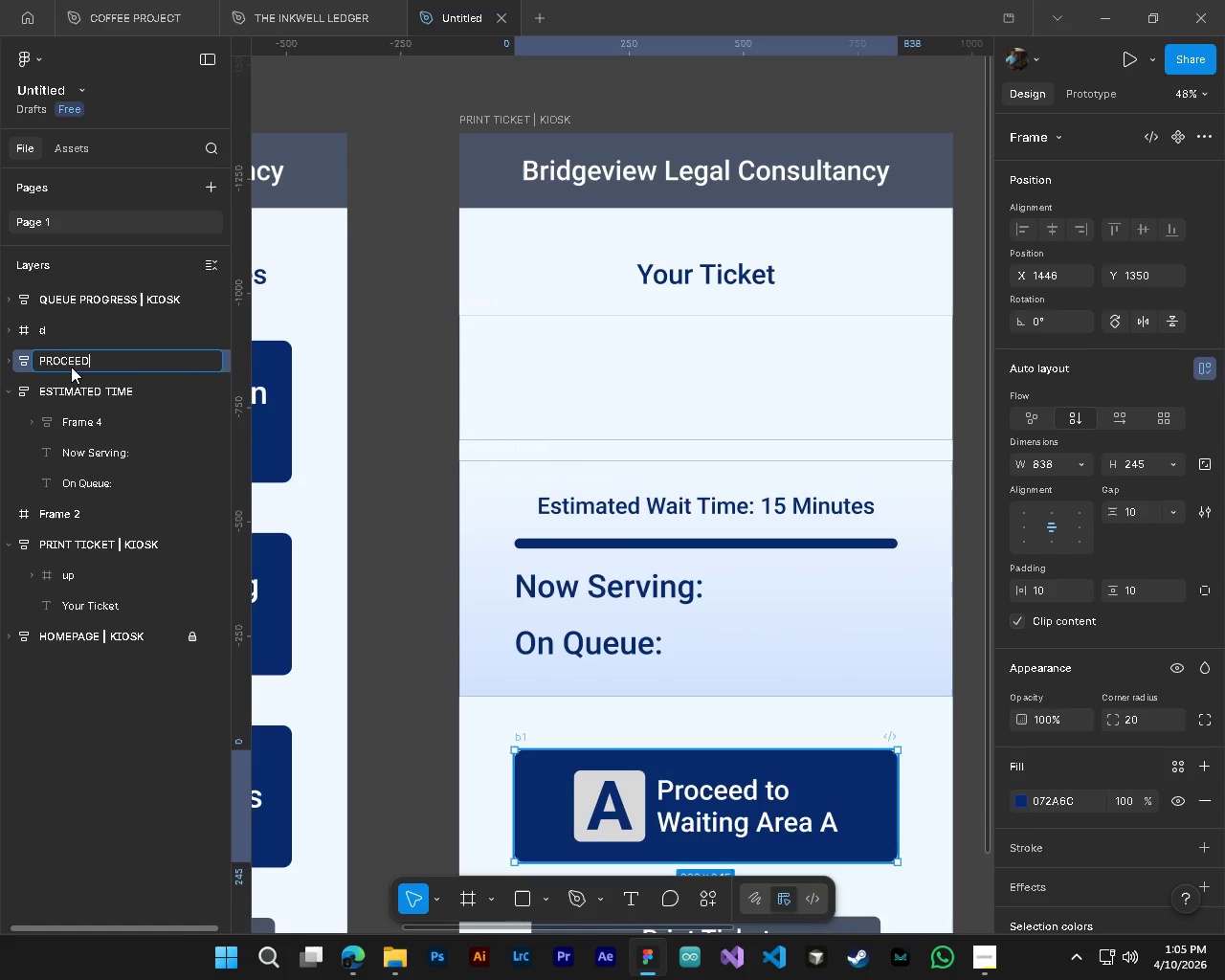 
key(Enter)
 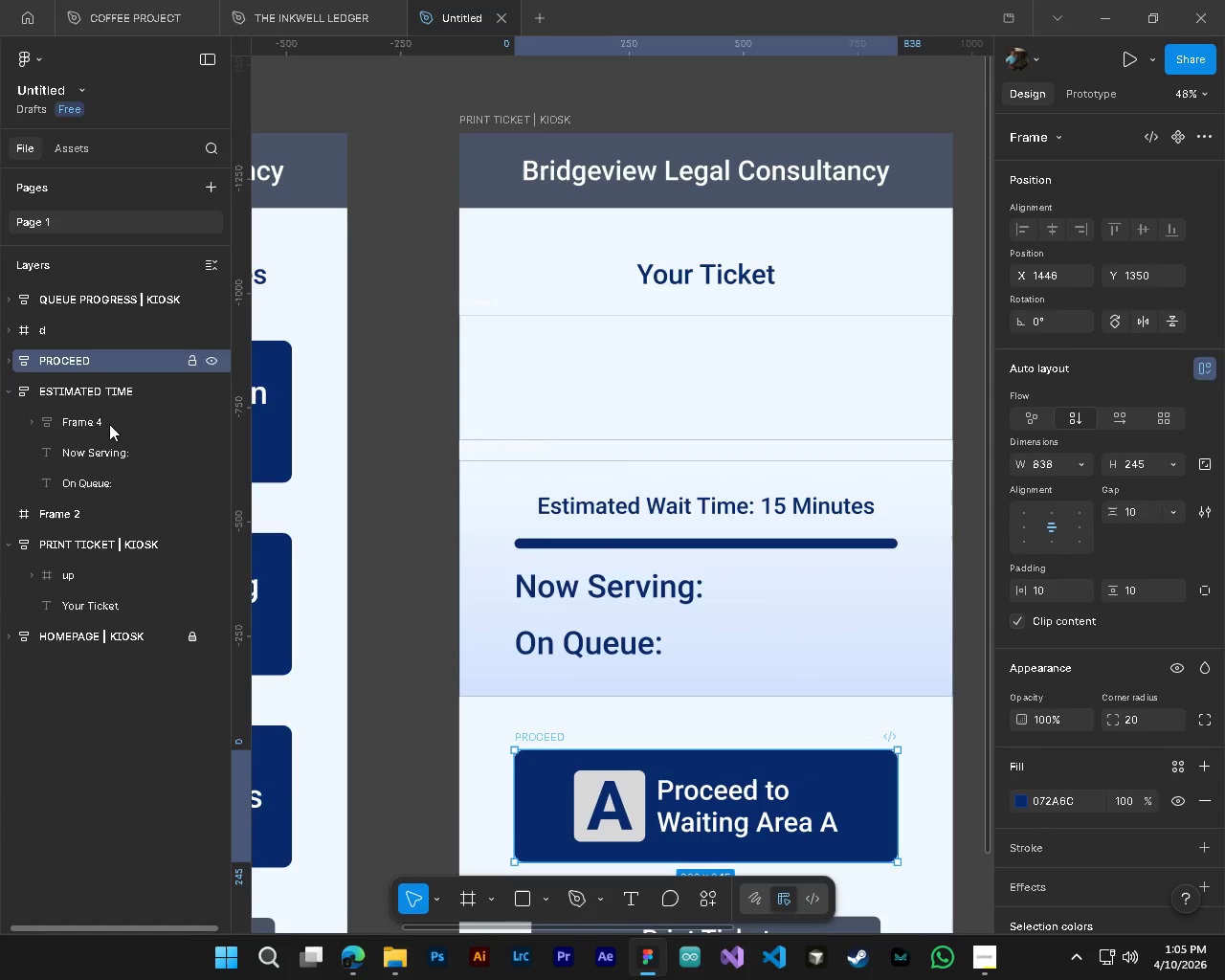 
hold_key(key=ControlLeft, duration=0.78)
hold_key(key=AltLeft, duration=0.75)
scroll: coordinate [525, 655], scroll_direction: down, amount: 11.0
 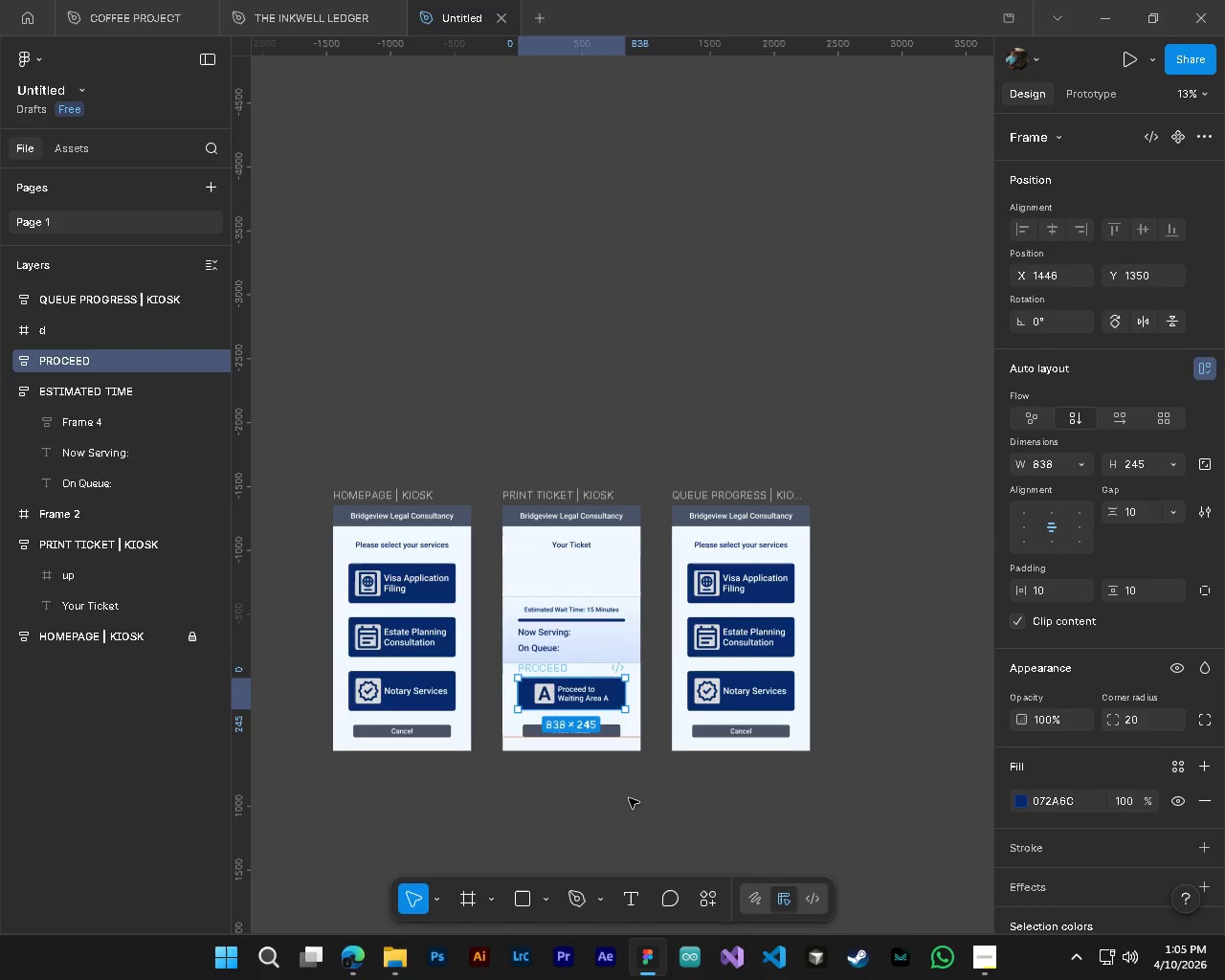 
left_click([629, 798])
 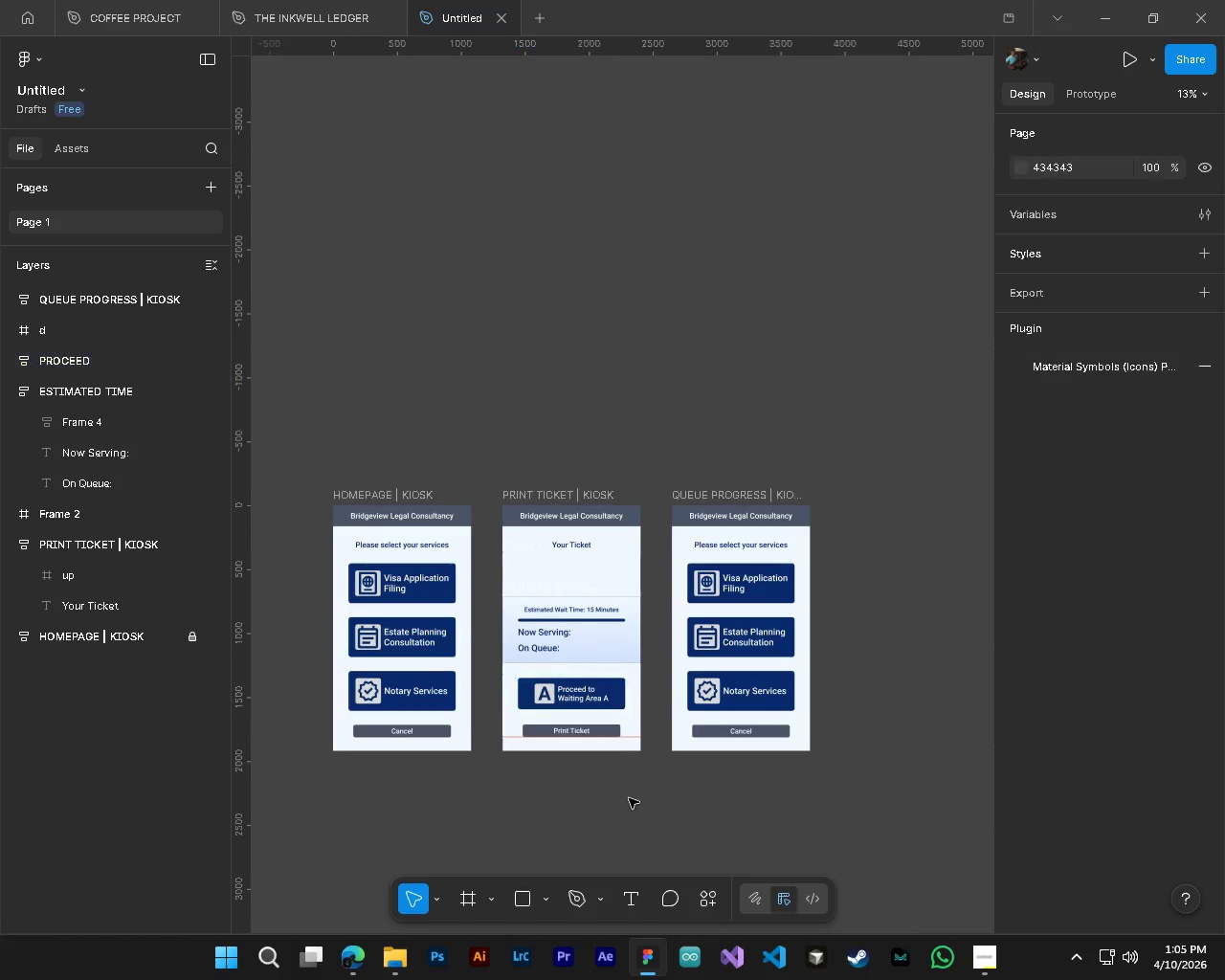 
key(CapsLock)
 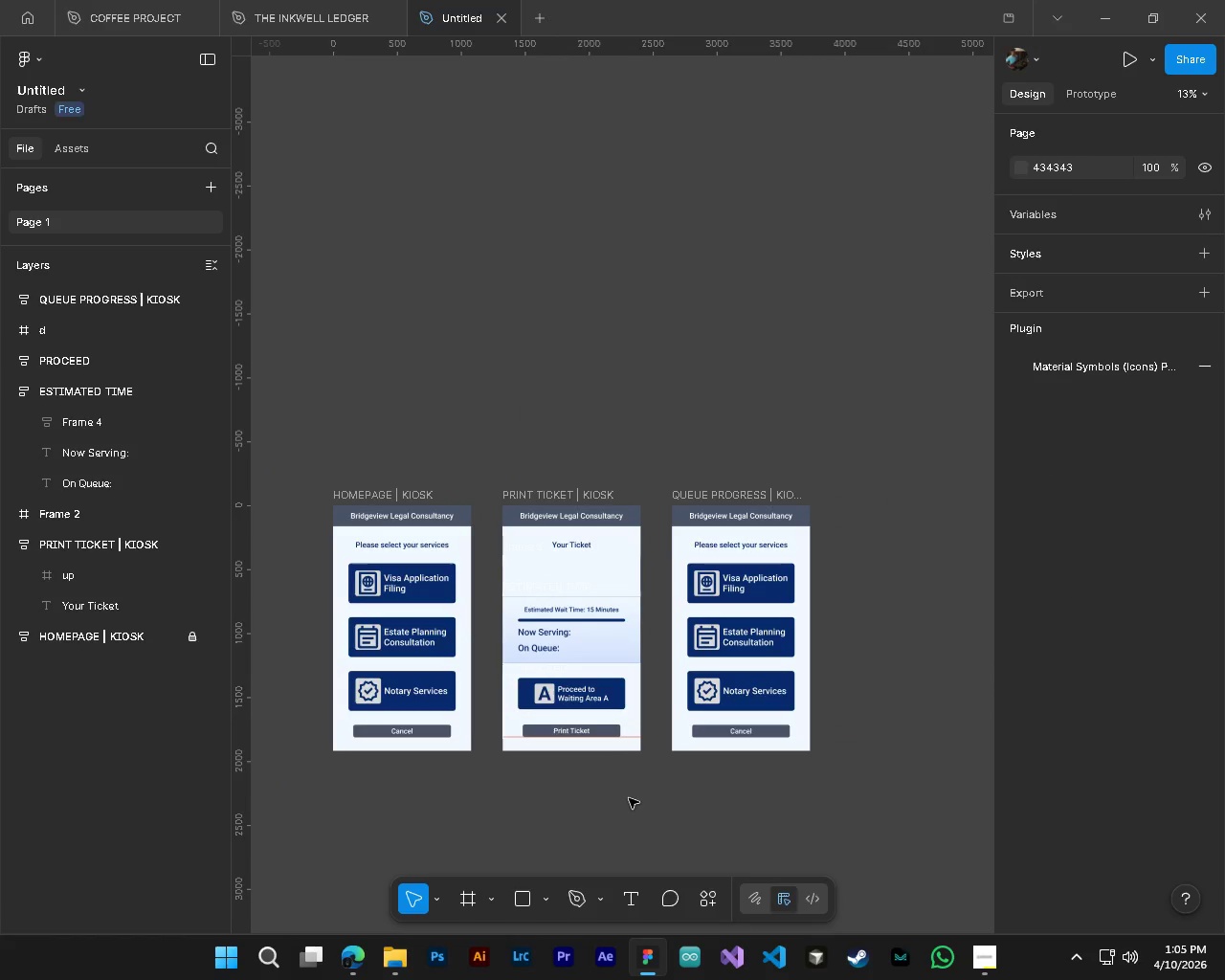 
key(Control+S)
 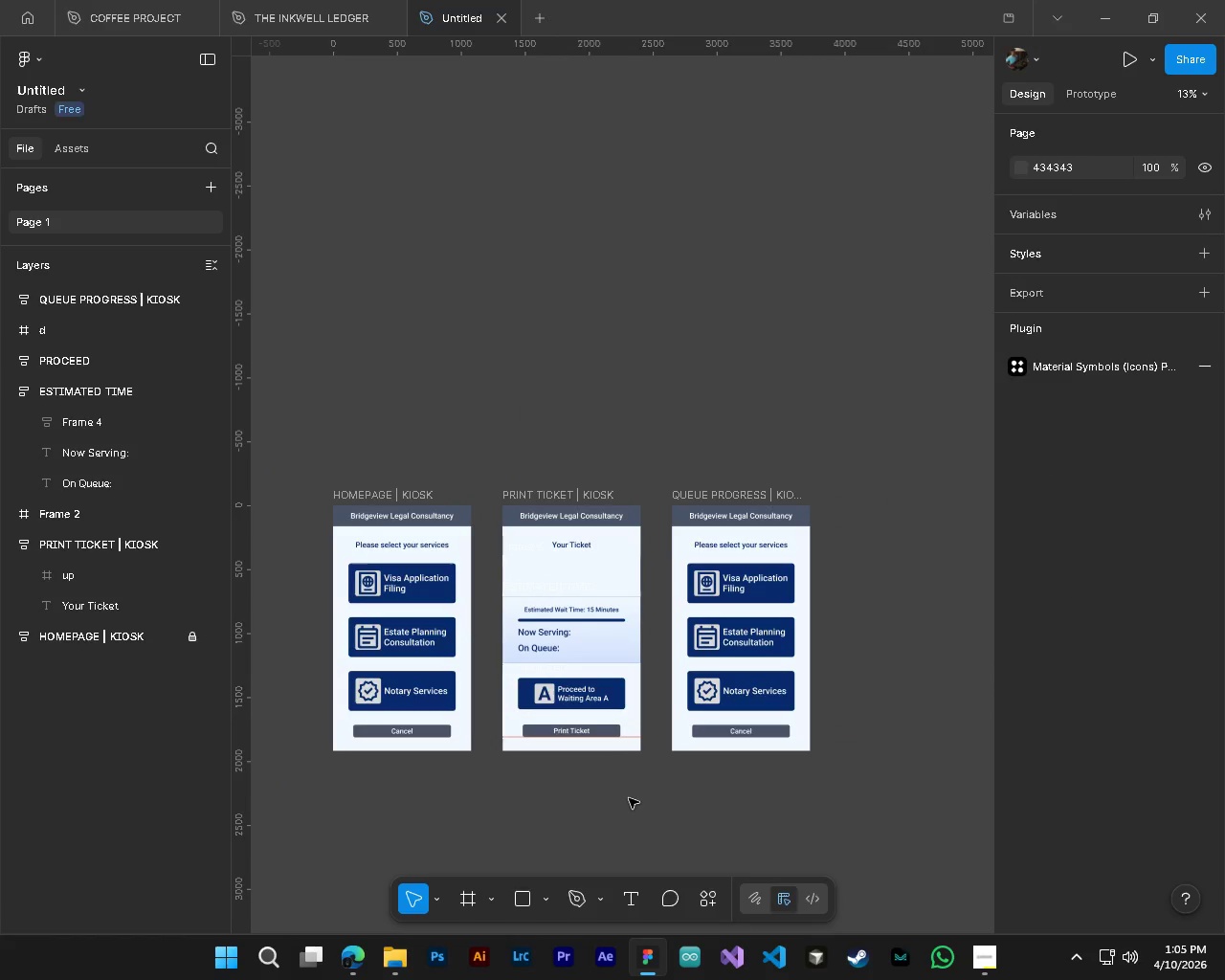 
hold_key(key=ShiftLeft, duration=0.39)
 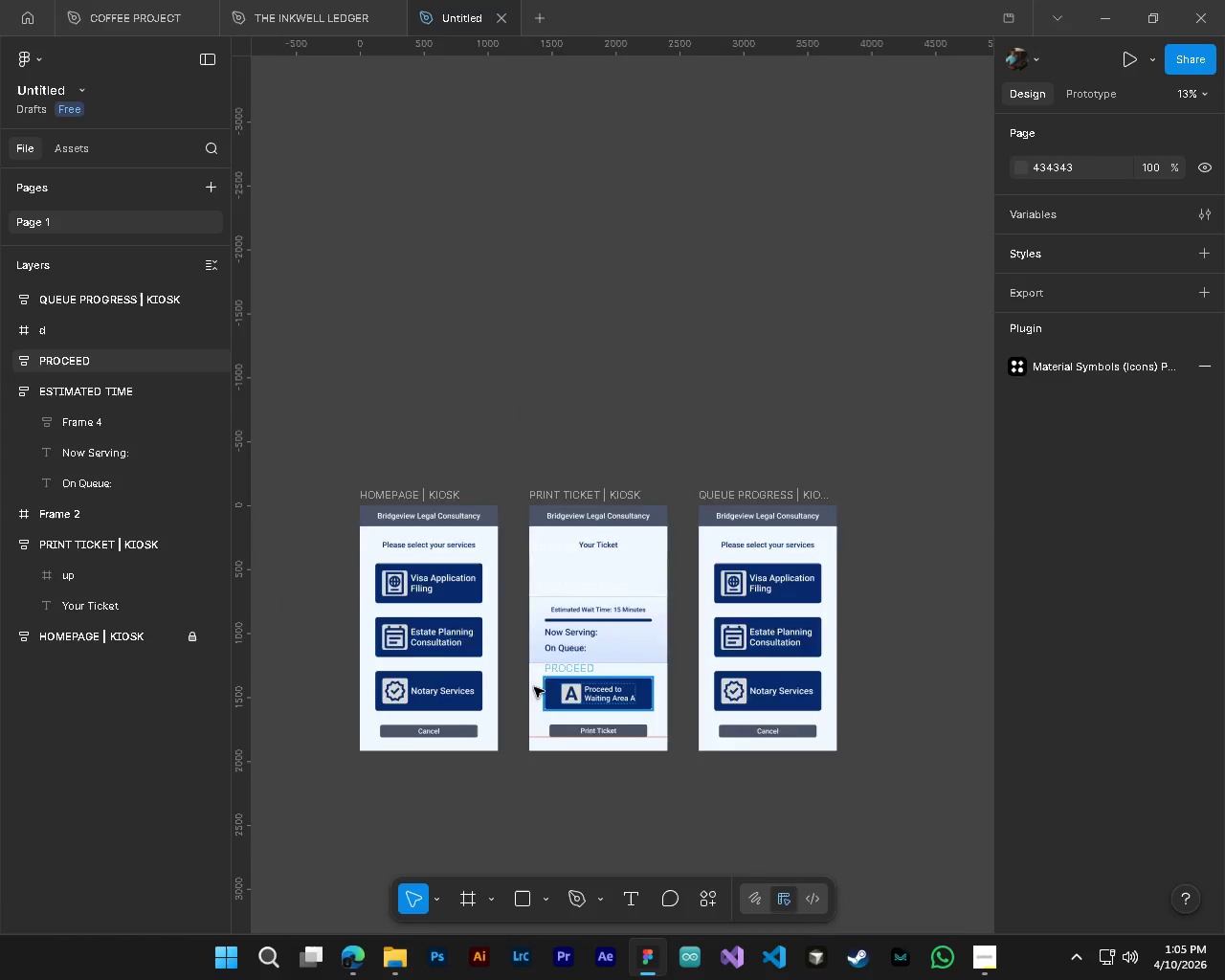 
hold_key(key=AltLeft, duration=0.55)
 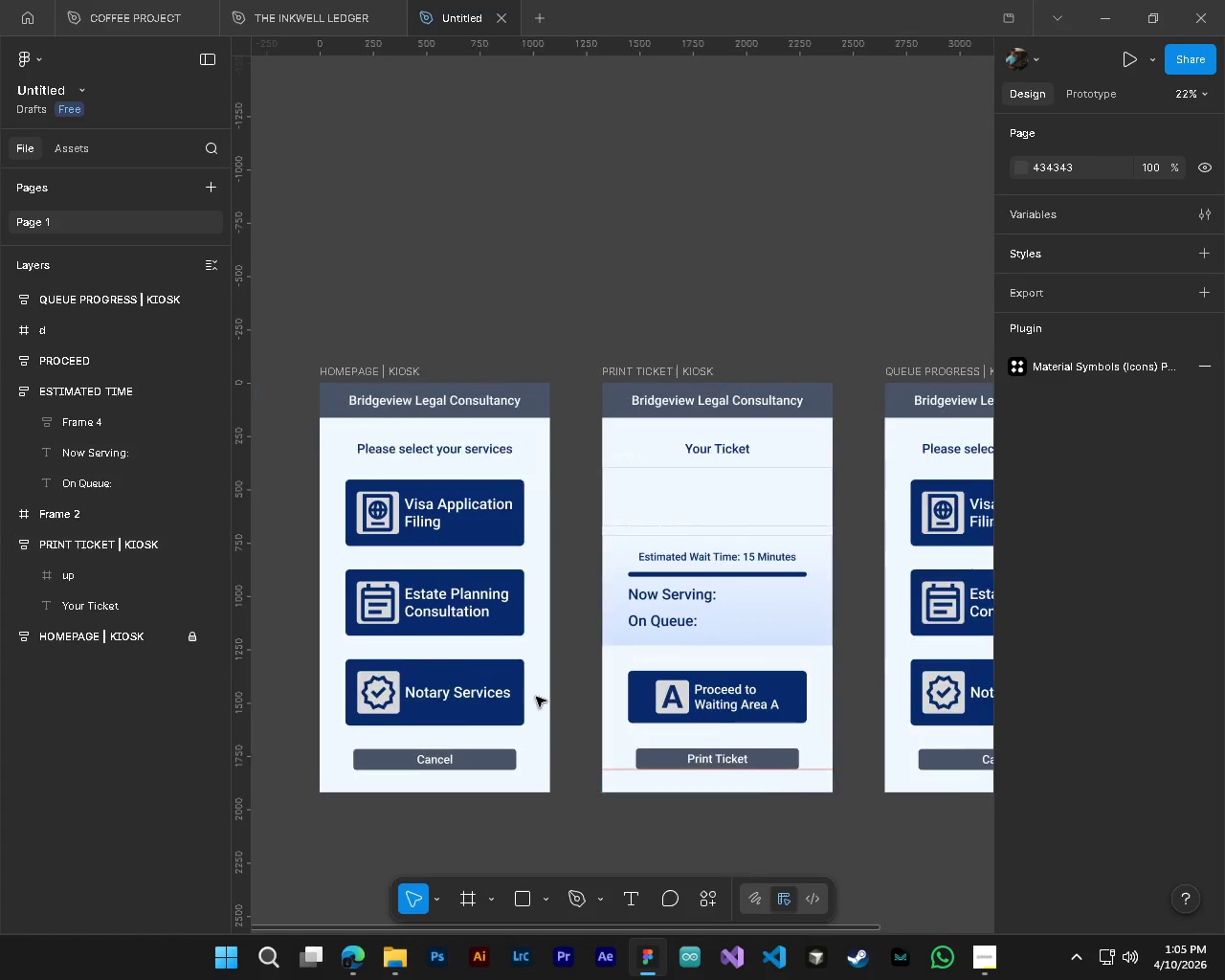 
hold_key(key=ControlLeft, duration=0.55)
 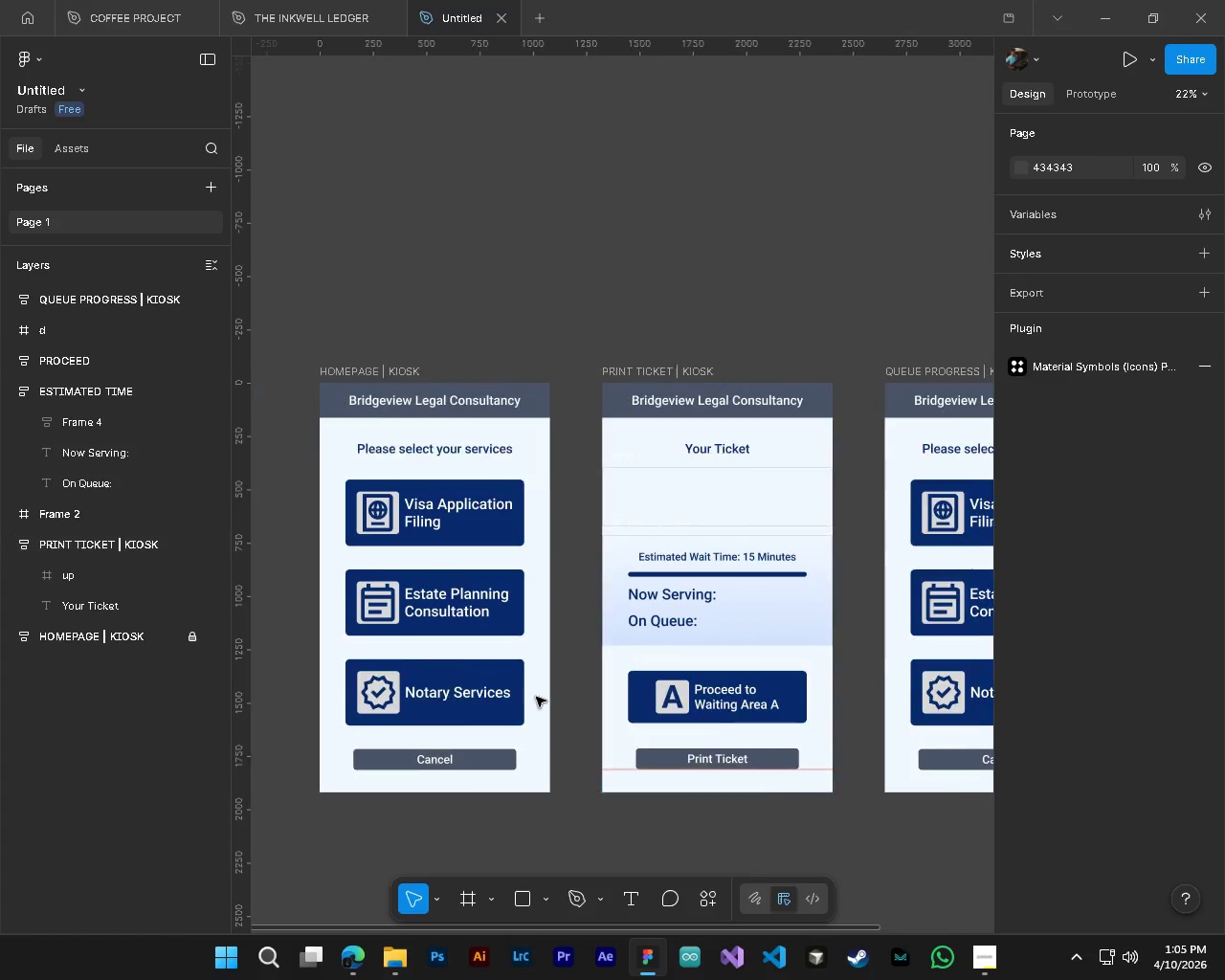 
scroll: coordinate [629, 798], scroll_direction: up, amount: 2.0
 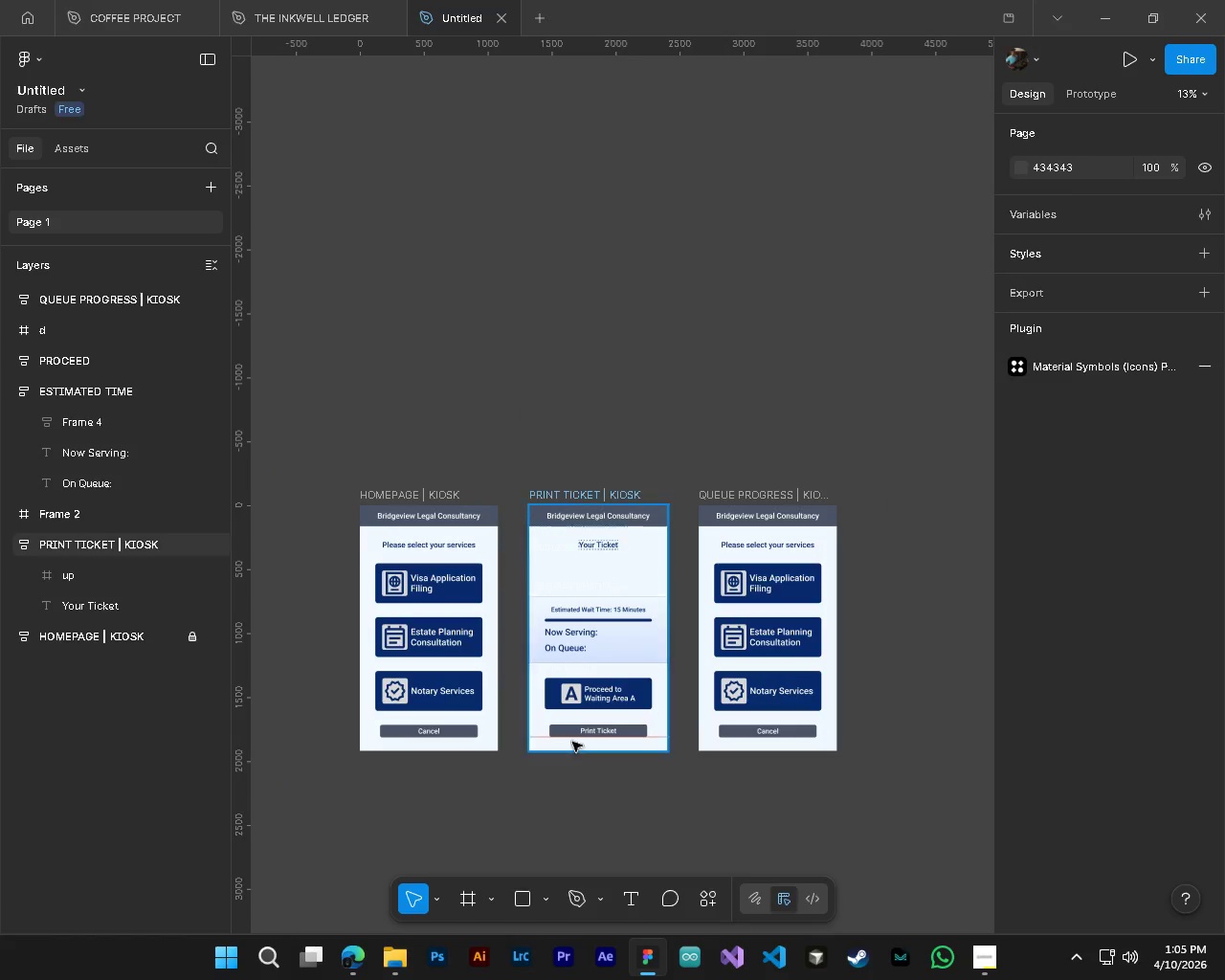 
hold_key(key=ShiftLeft, duration=0.39)
 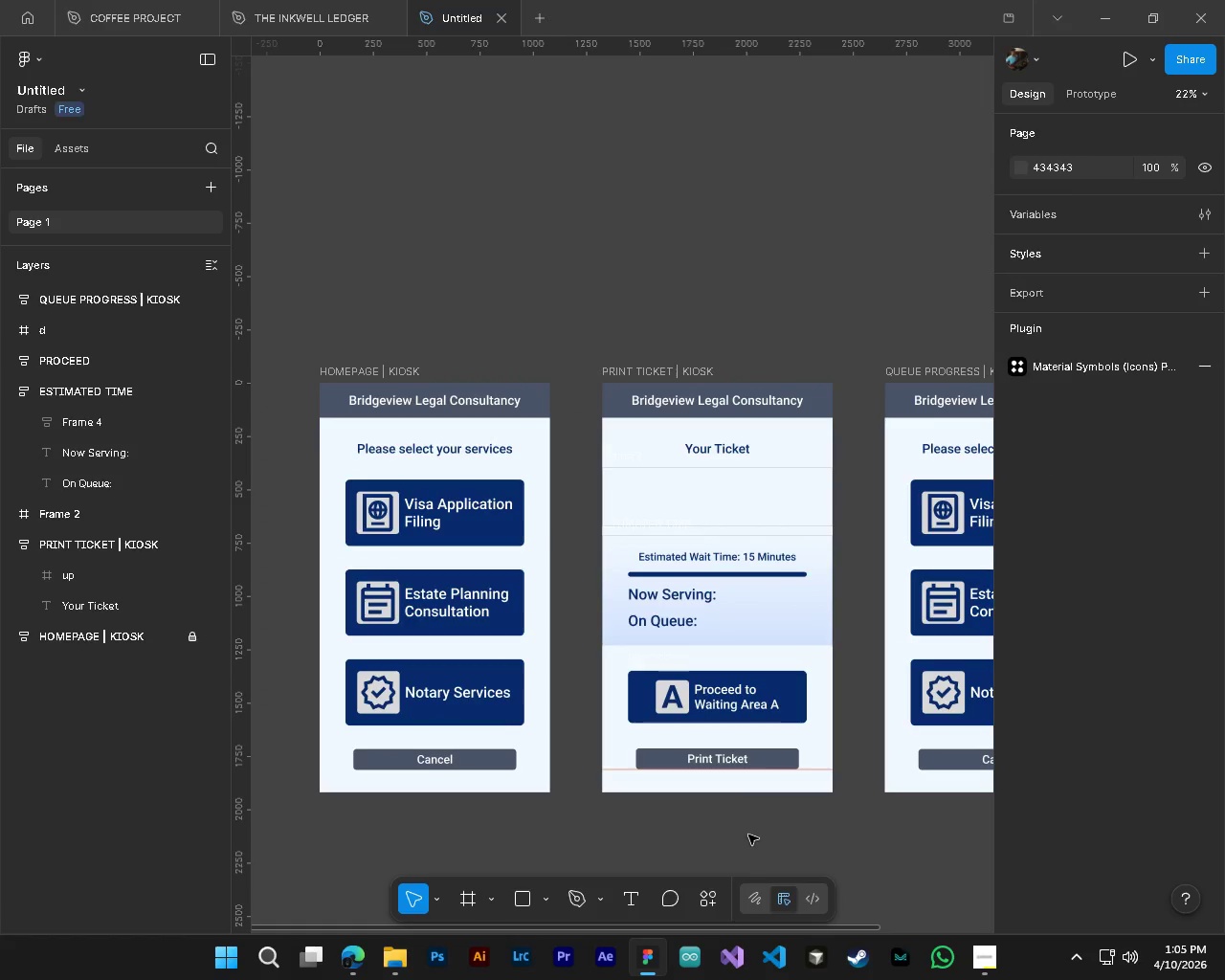 
scroll: coordinate [536, 692], scroll_direction: up, amount: 8.0
 